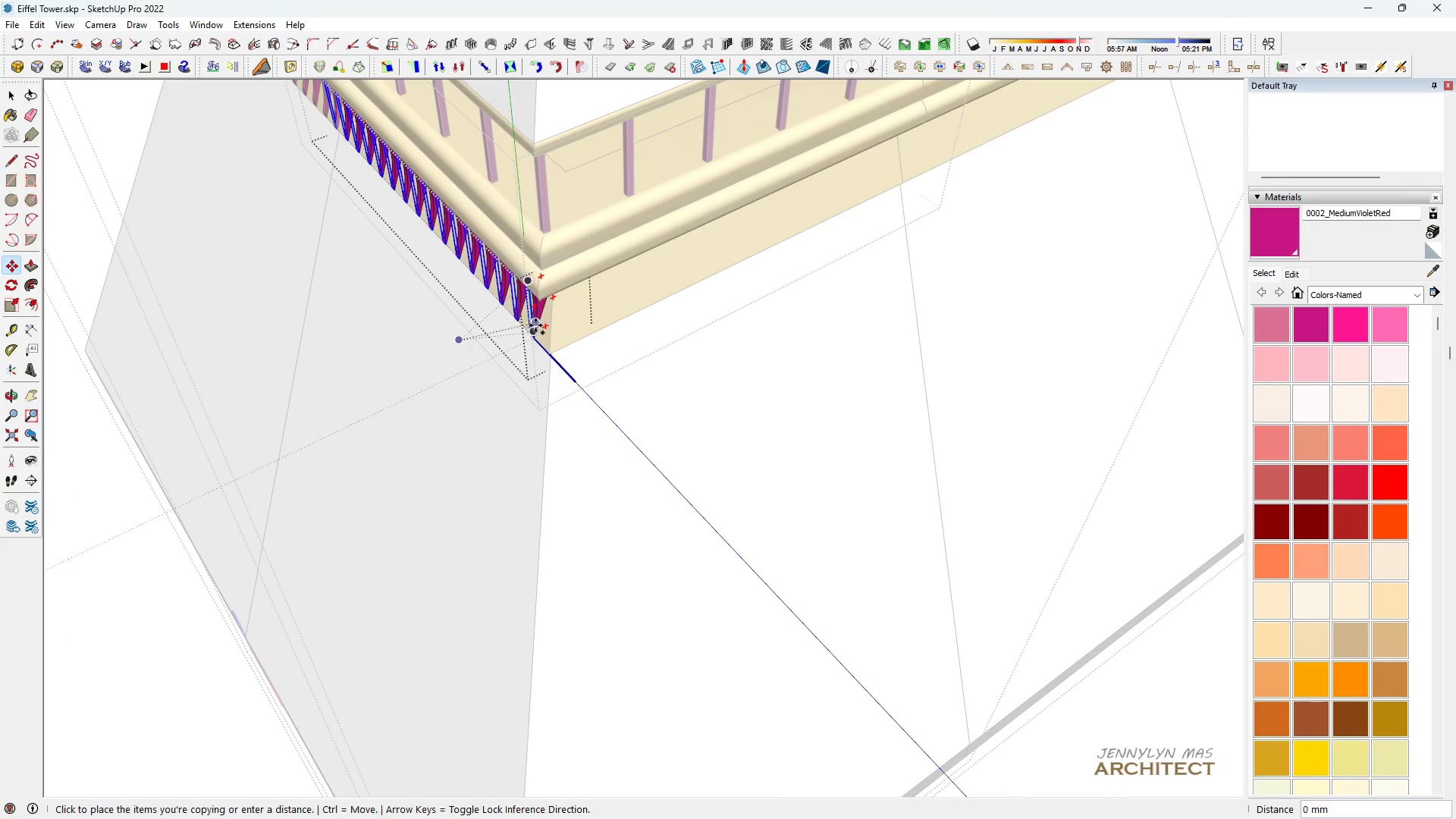 
key(M)
 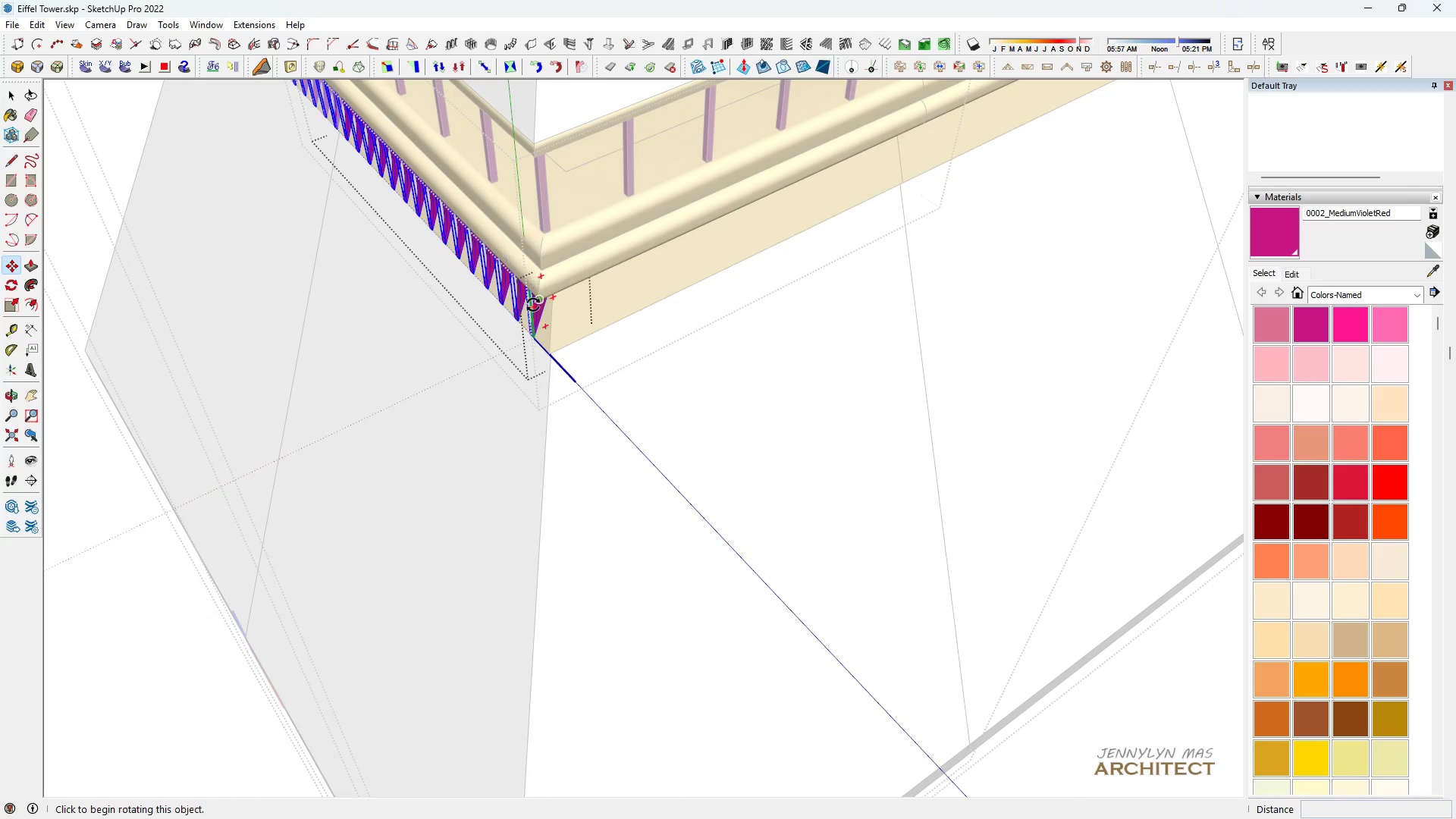 
key(Control+ControlLeft)
 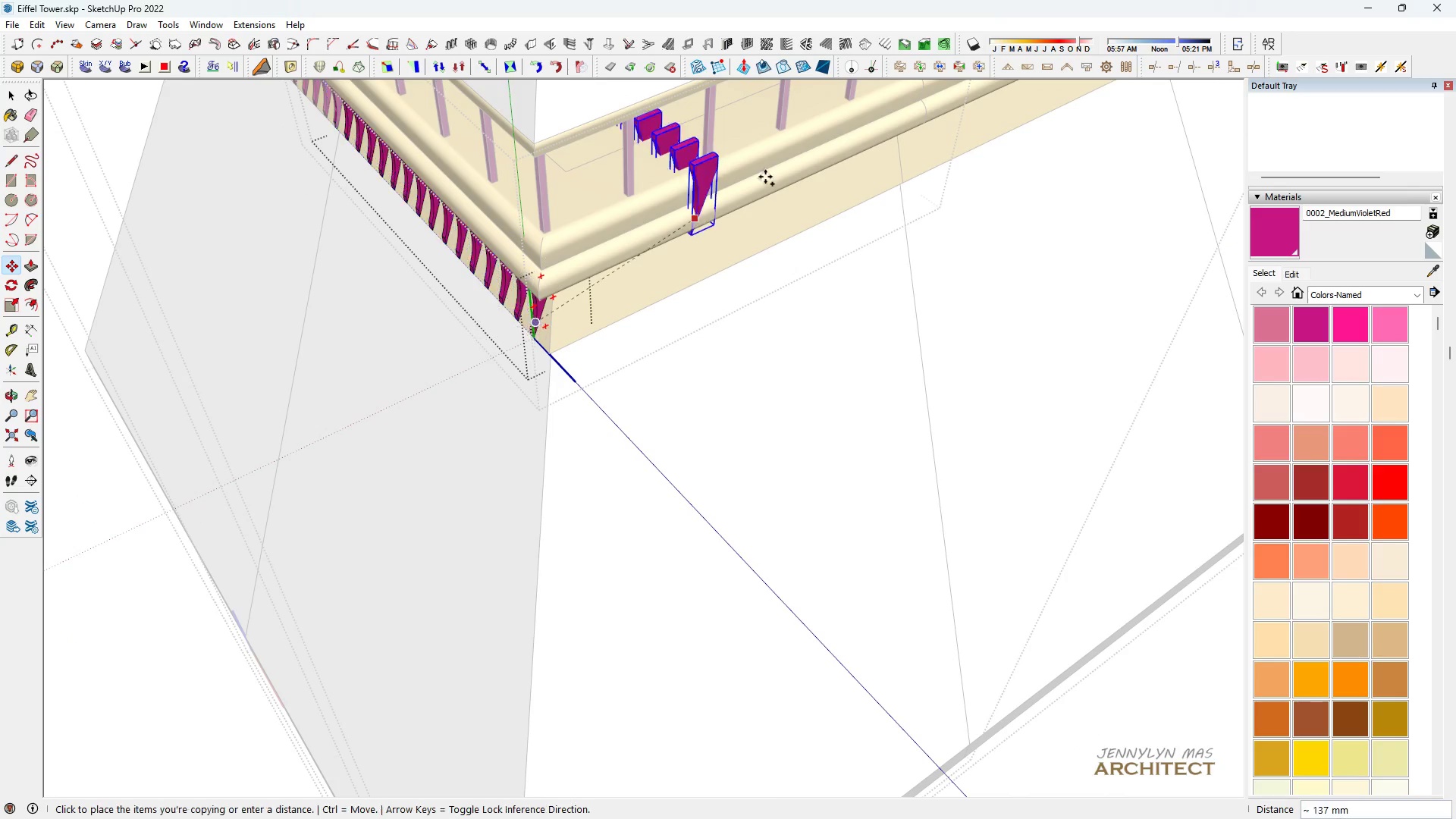 
scroll: coordinate [617, 479], scroll_direction: down, amount: 9.0
 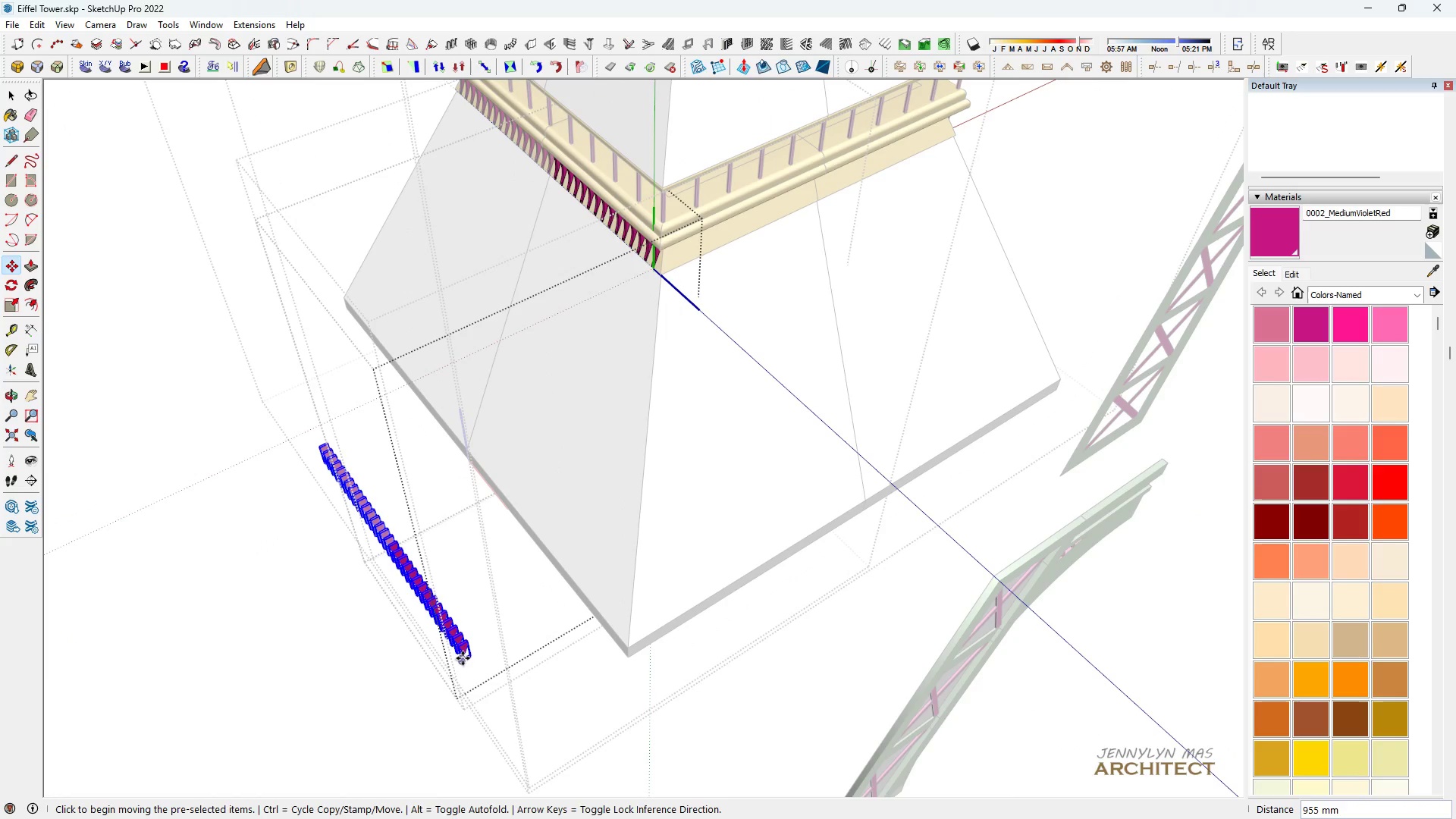 
key(Space)
 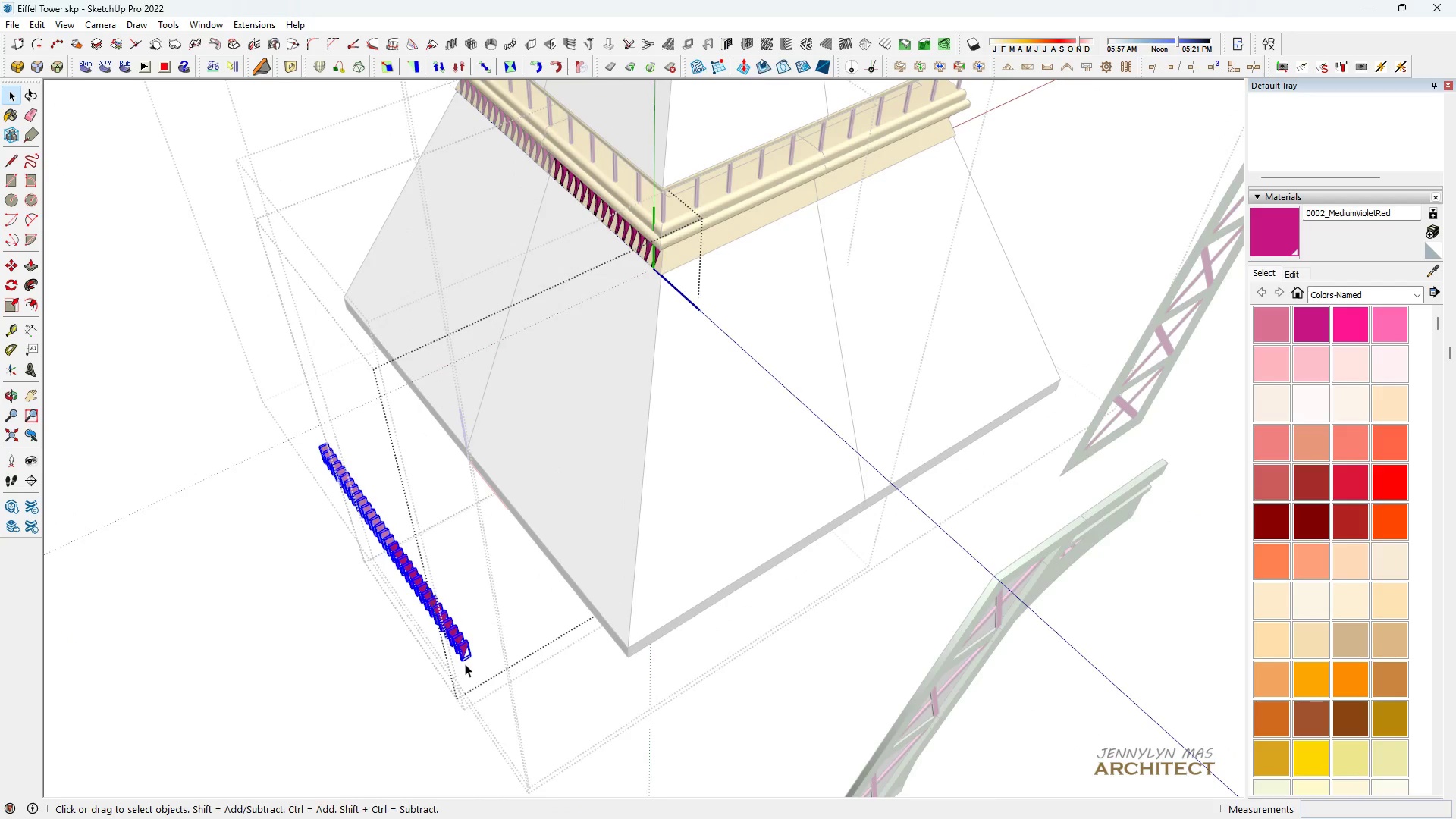 
scroll: coordinate [466, 667], scroll_direction: up, amount: 5.0
 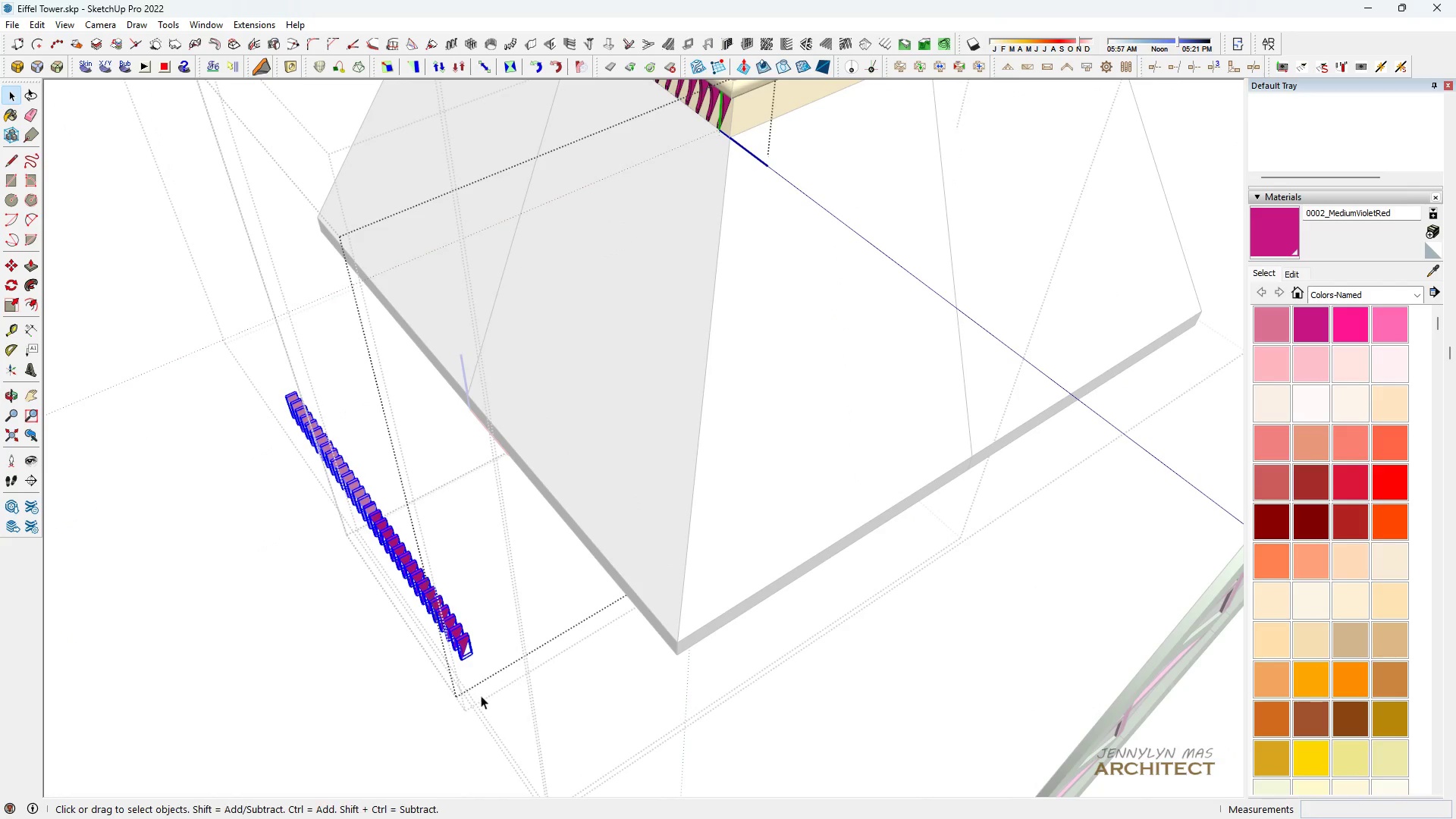 
key(Q)
 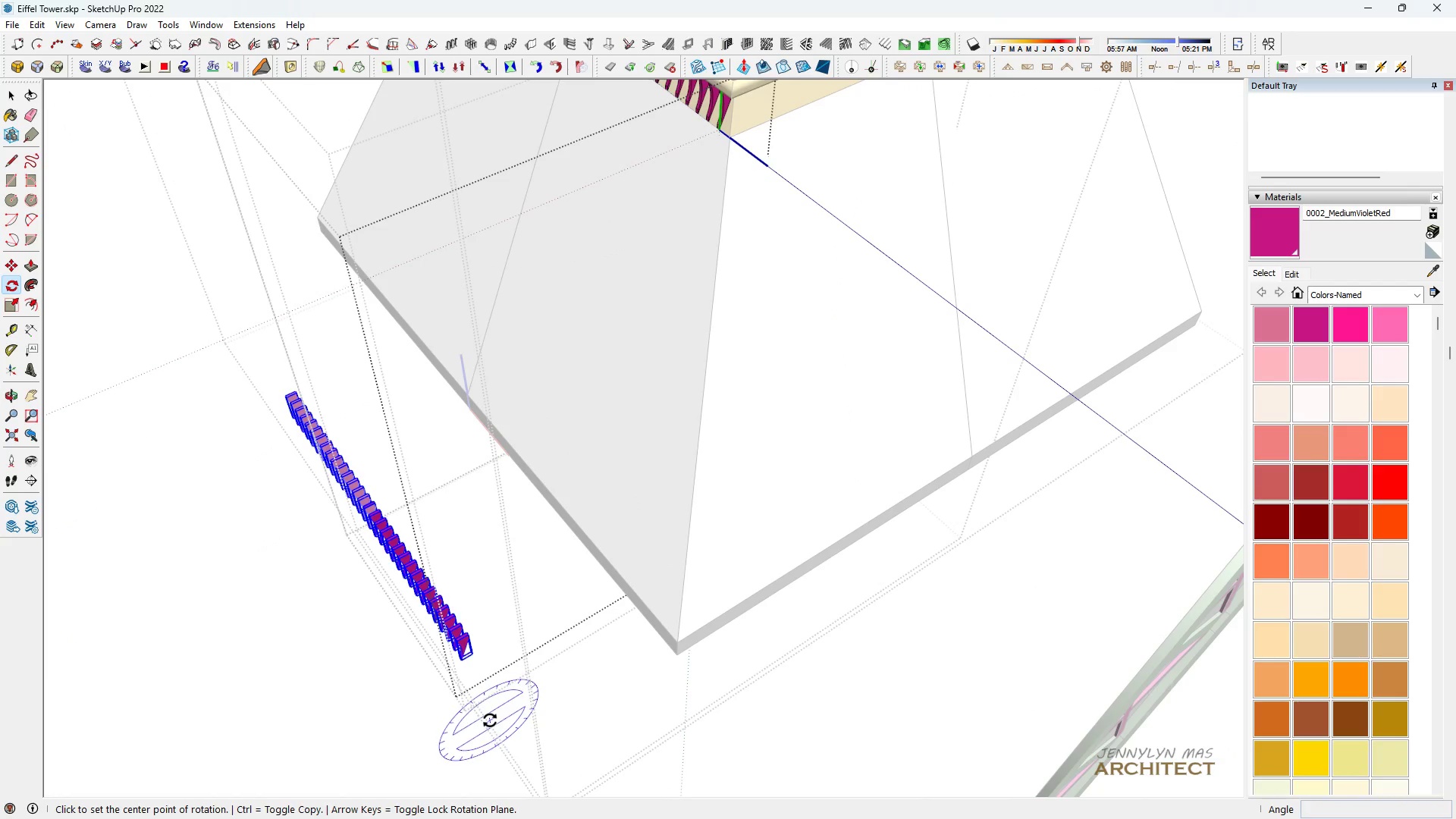 
left_click([490, 720])
 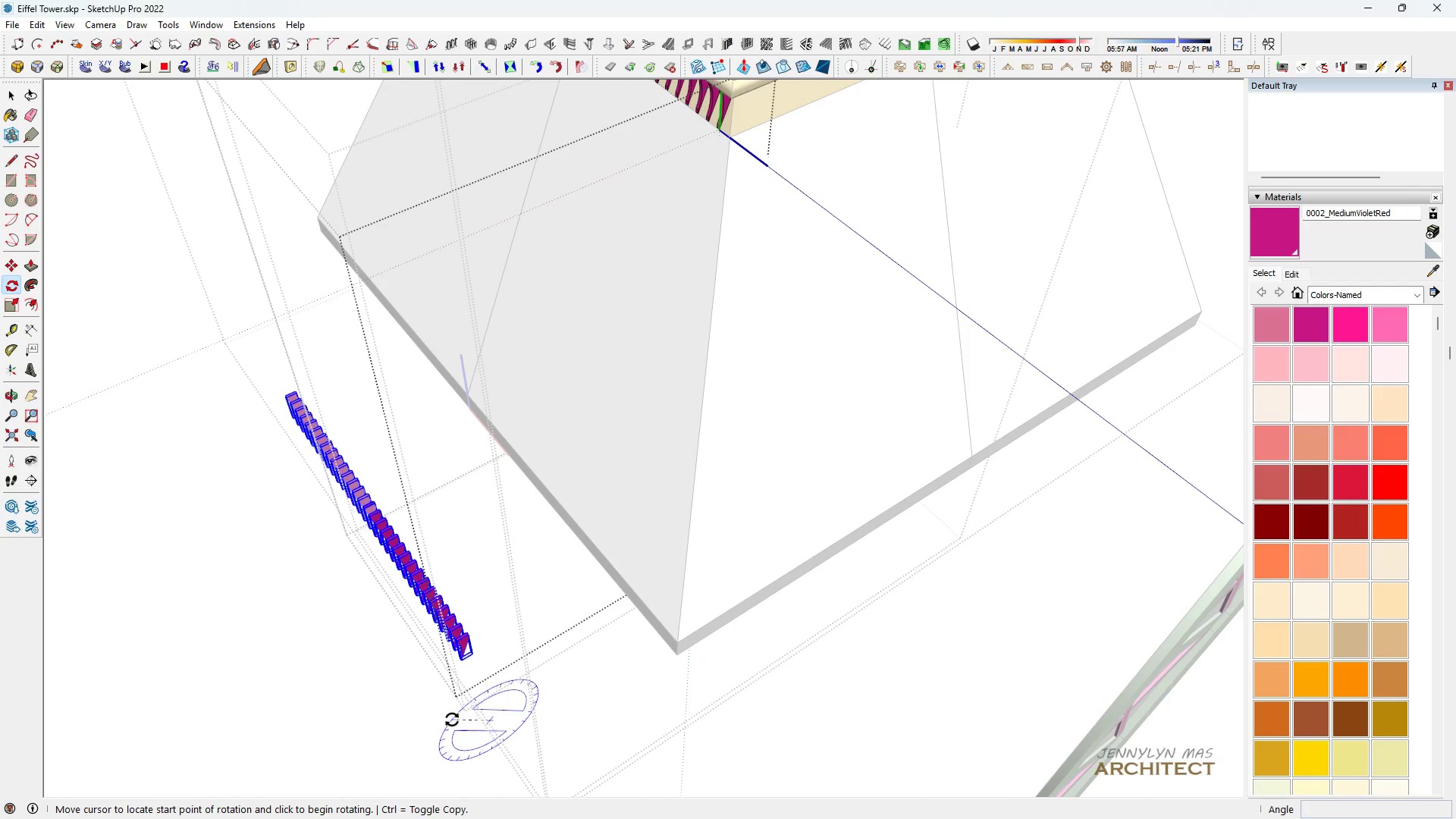 
key(Space)
 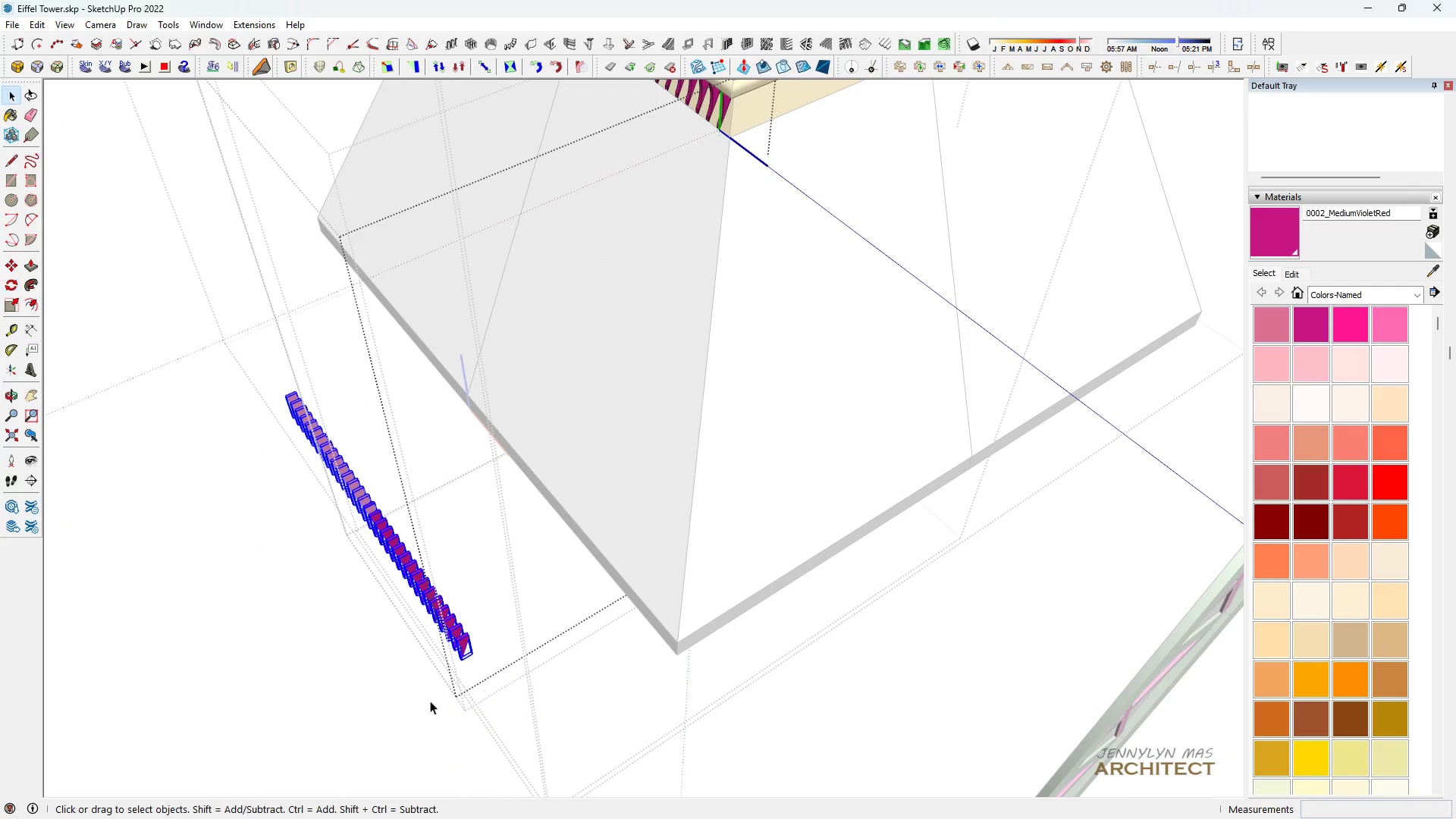 
key(Q)
 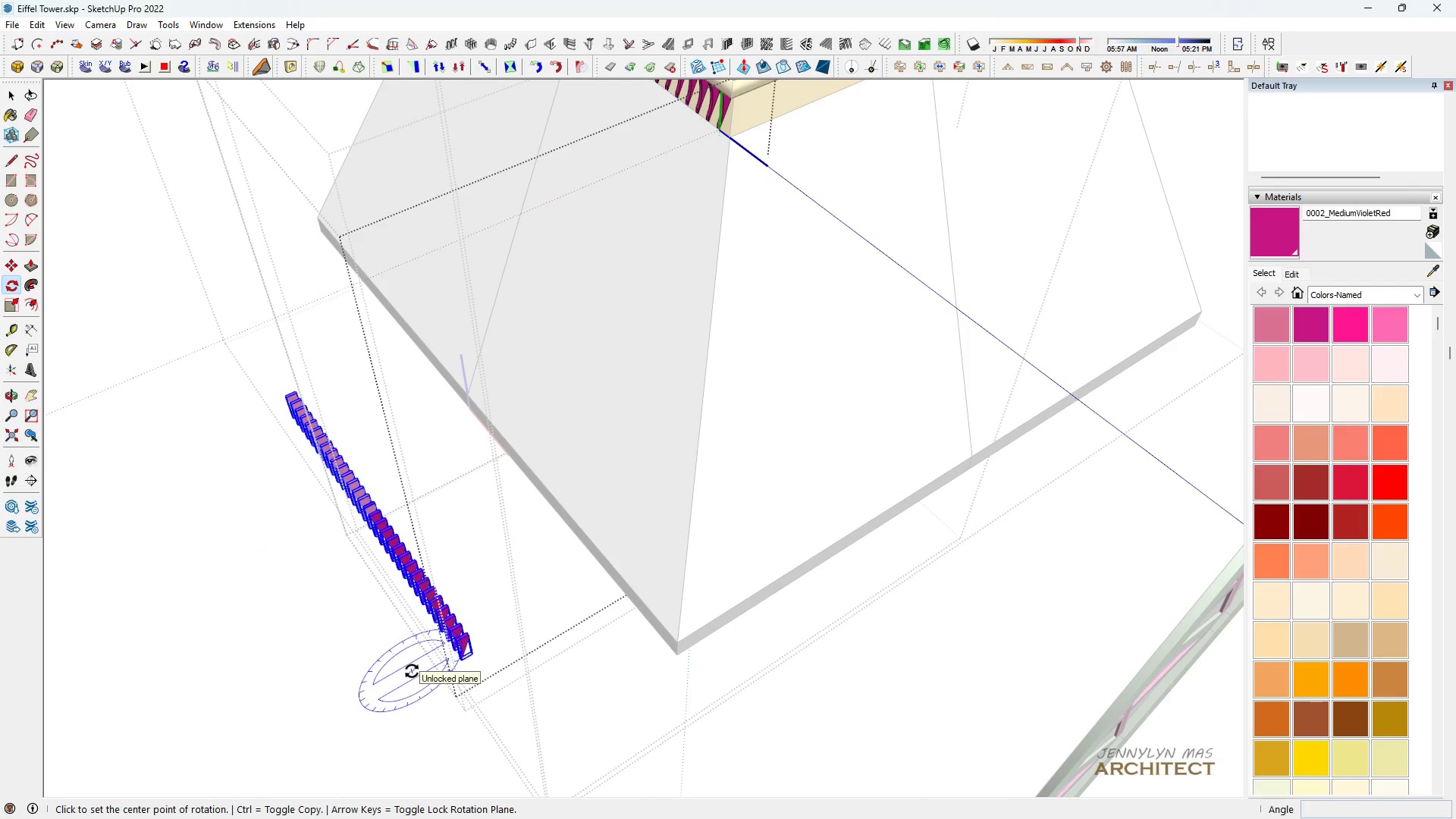 
scroll: coordinate [525, 608], scroll_direction: up, amount: 26.0
 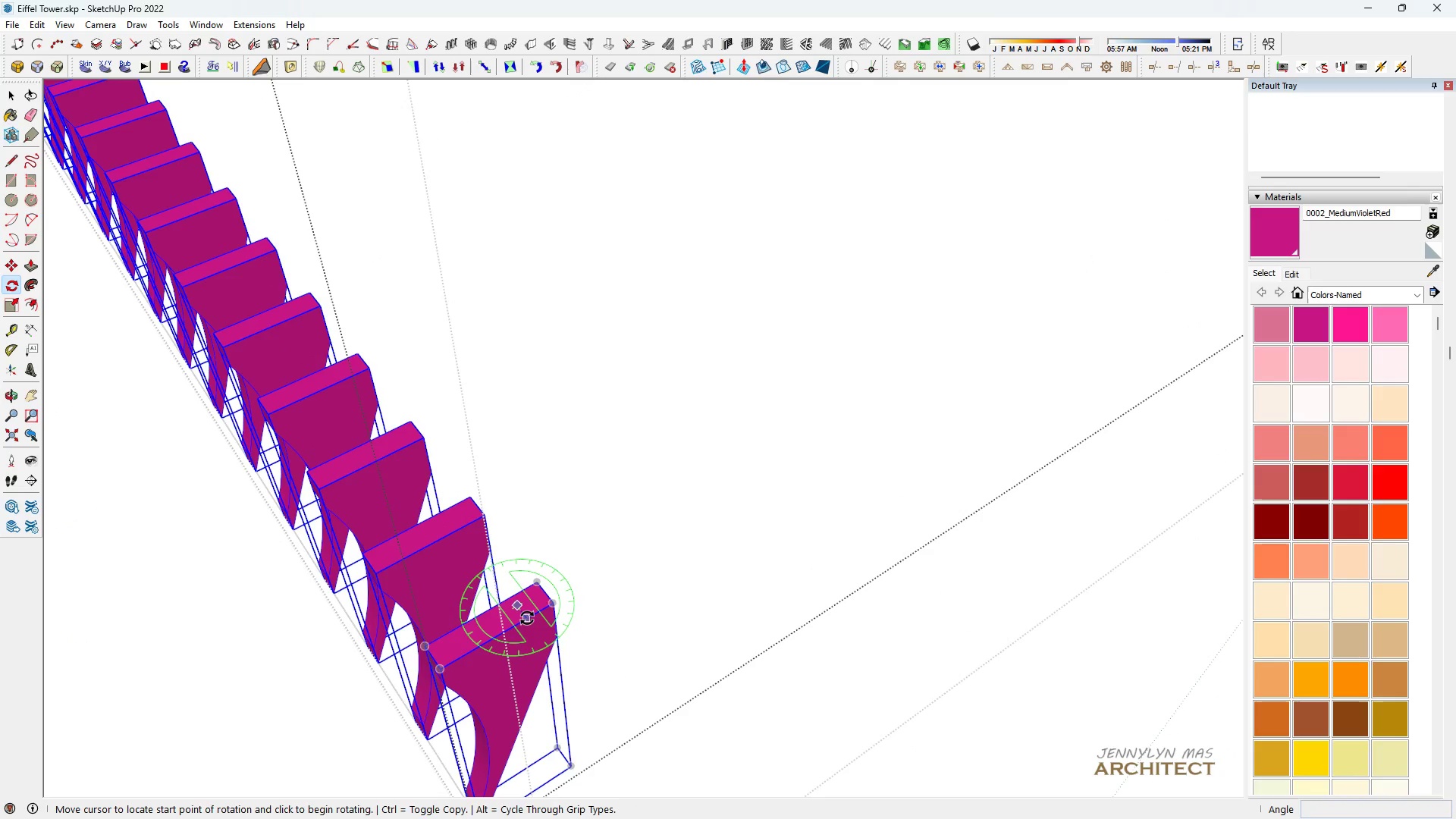 
double_click([527, 618])
 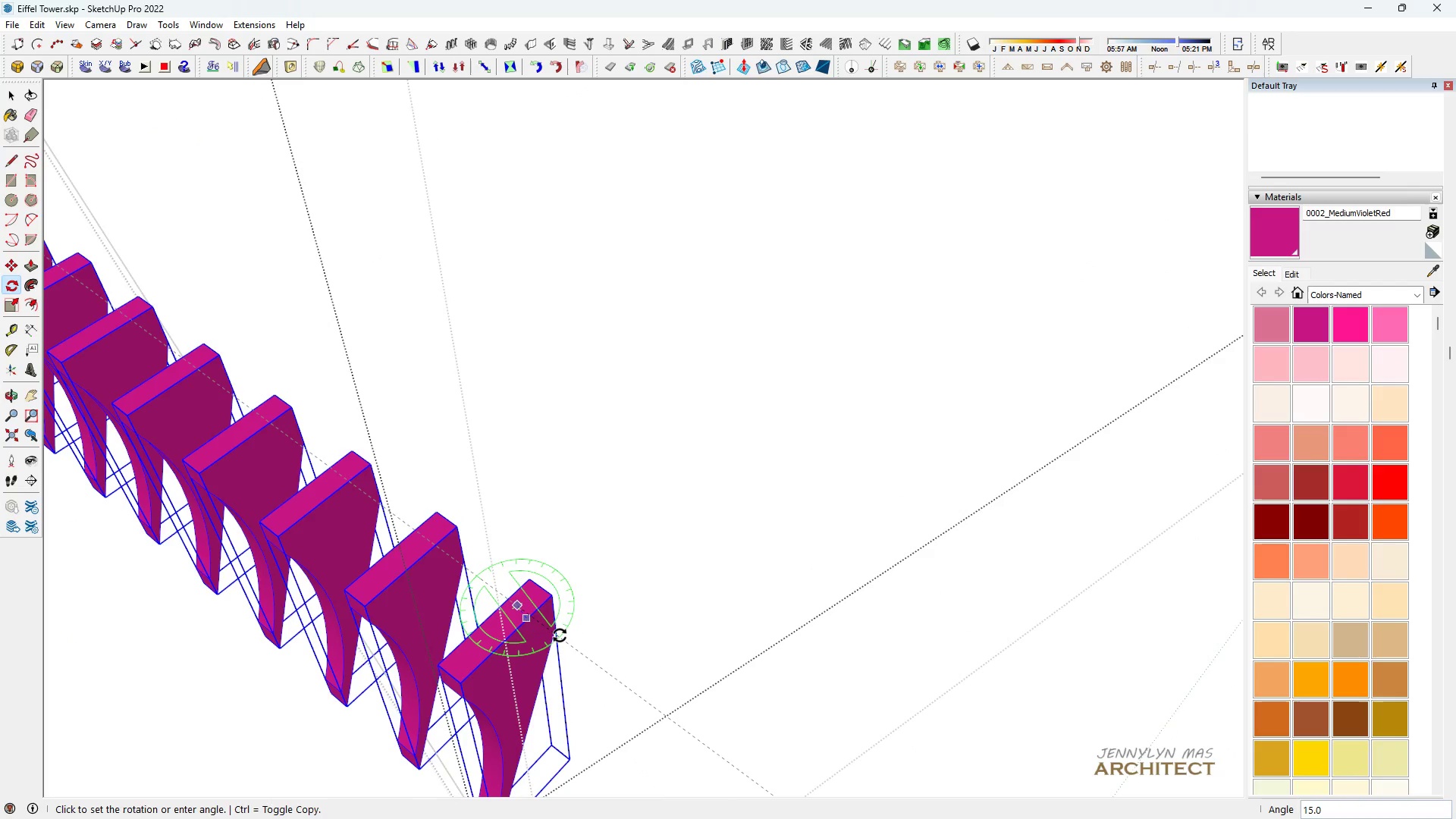 
type(90)
 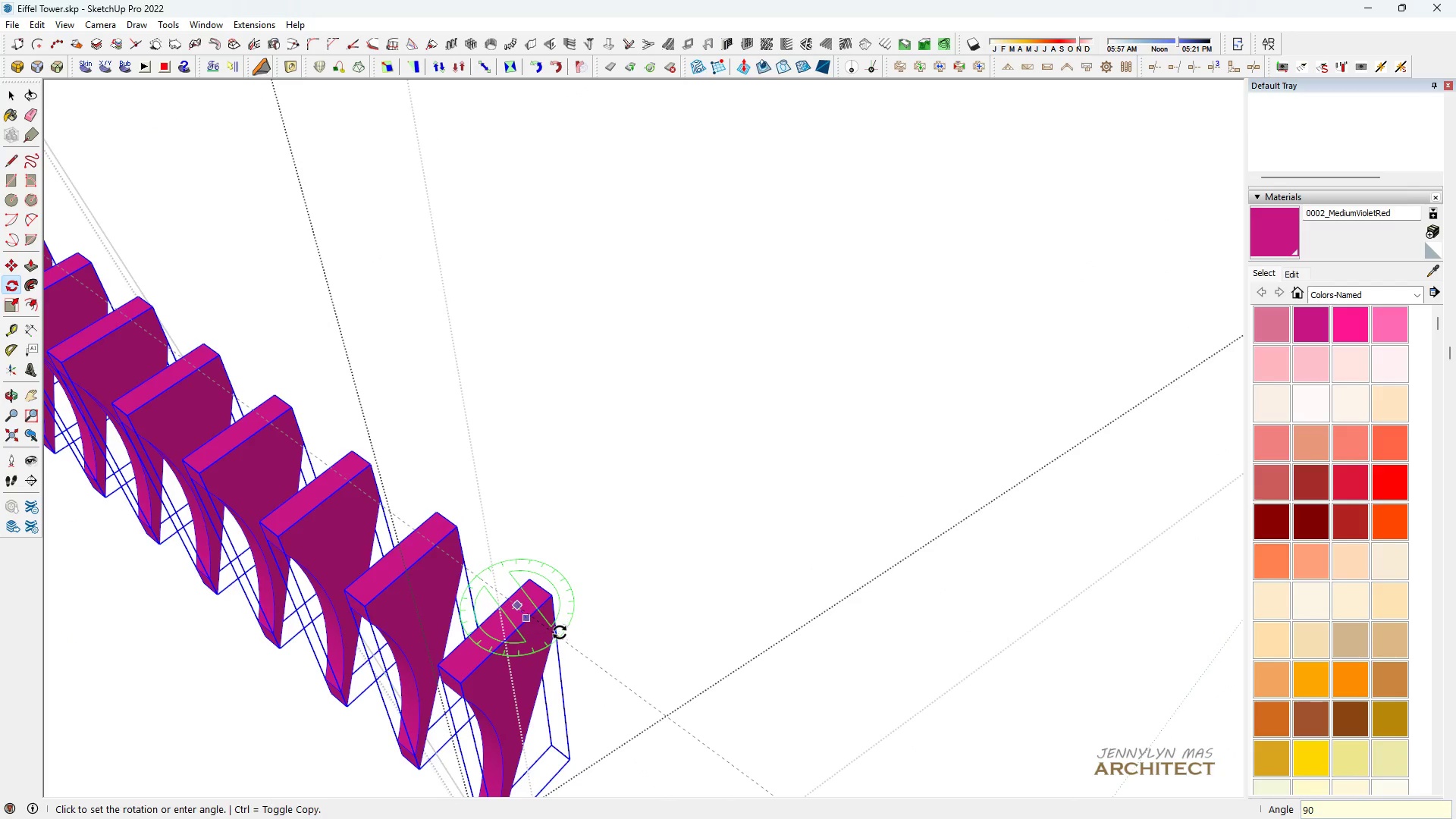 
key(Enter)
 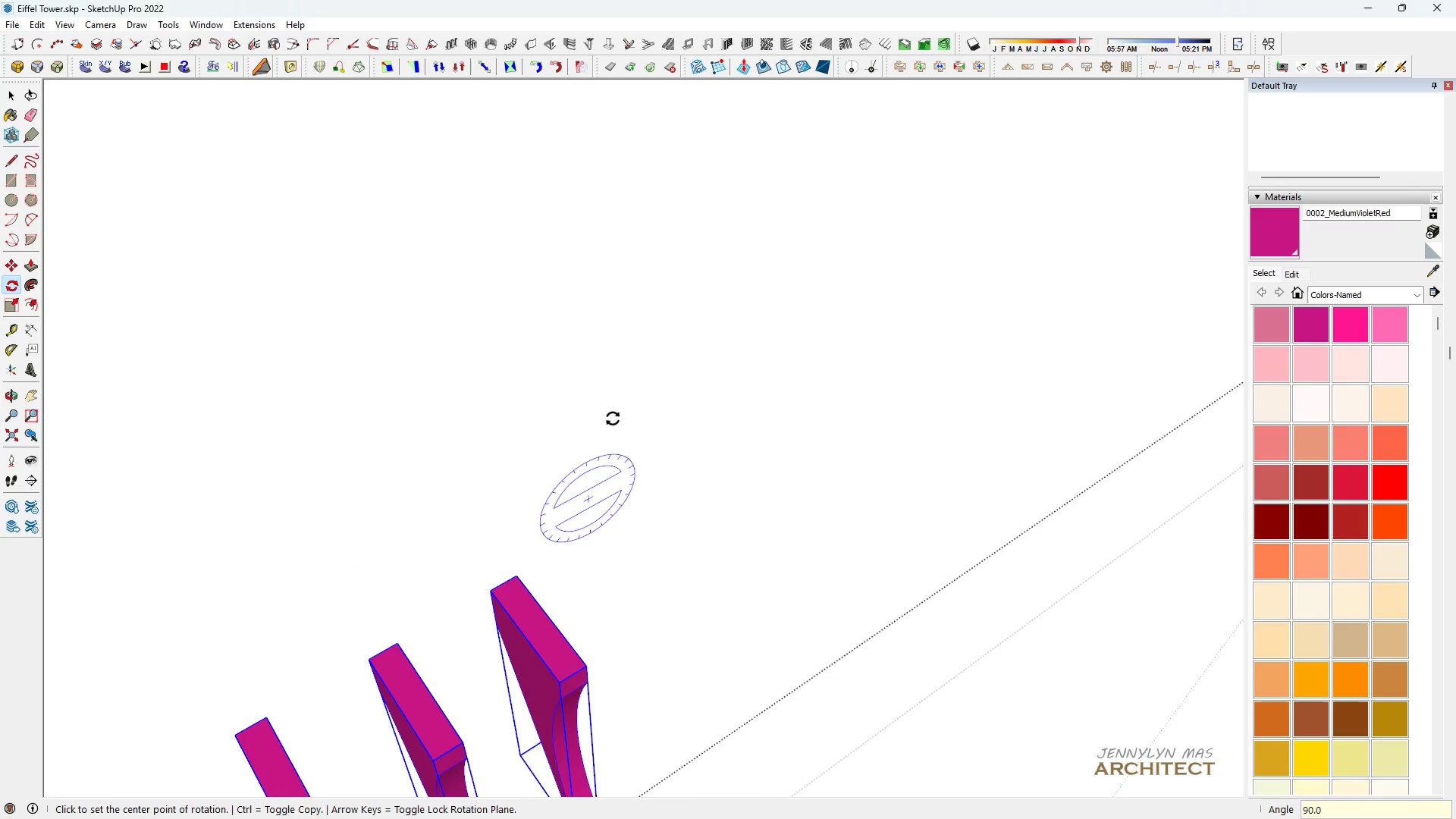 
scroll: coordinate [568, 444], scroll_direction: down, amount: 16.0
 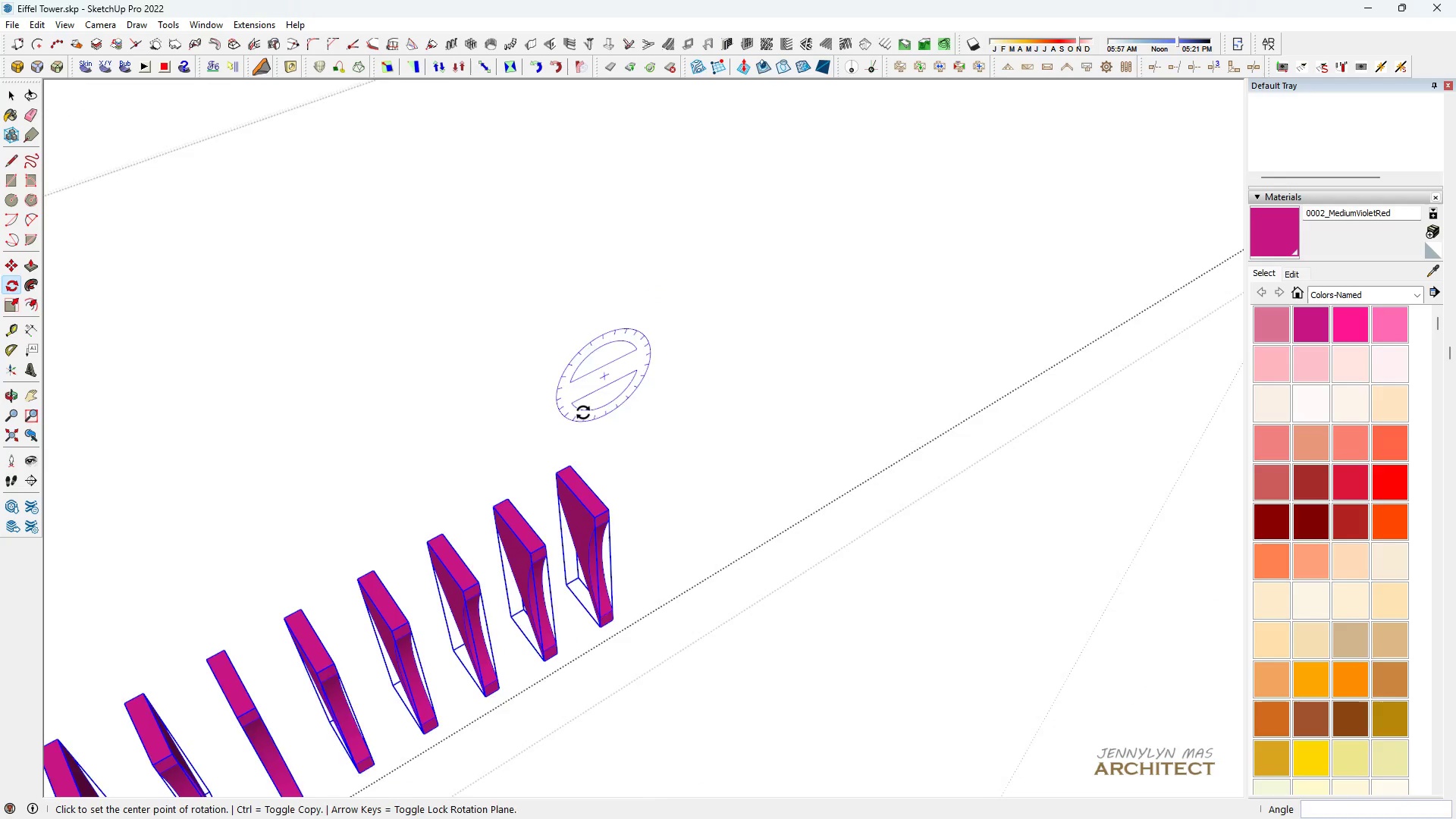 
type( hhh m)
 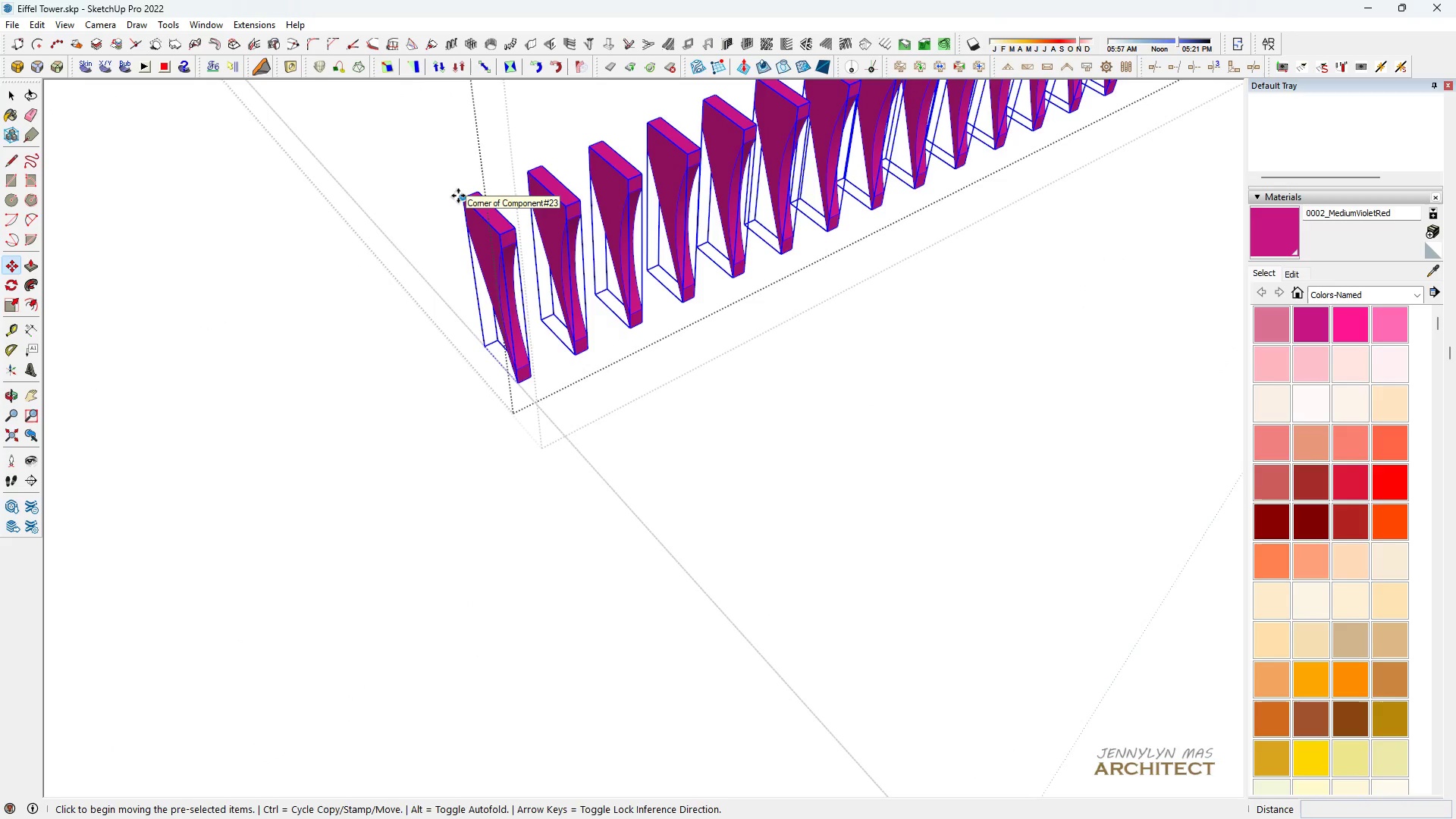 
scroll: coordinate [594, 459], scroll_direction: down, amount: 9.0
 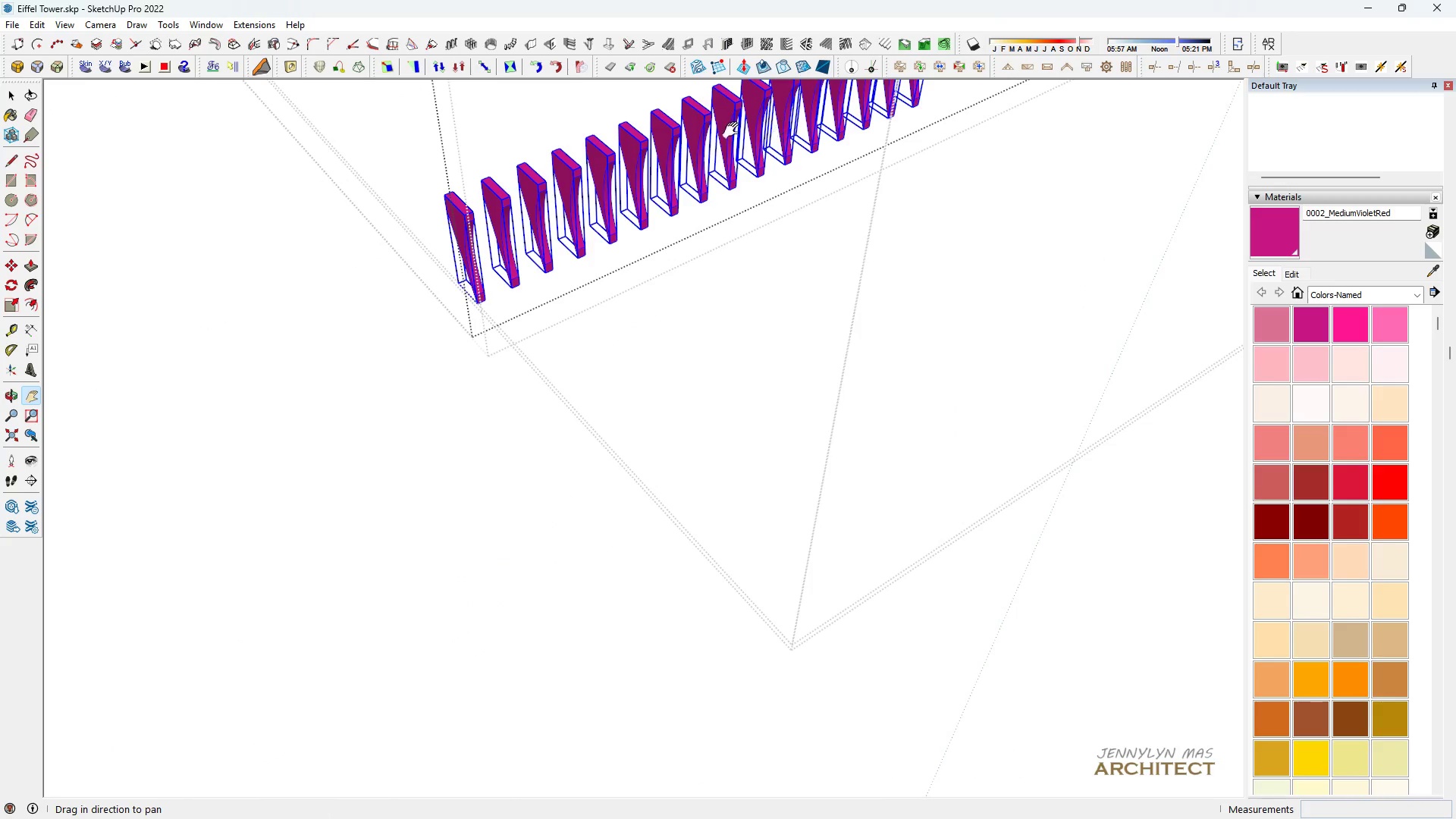 
scroll: coordinate [463, 165], scroll_direction: up, amount: 10.0
 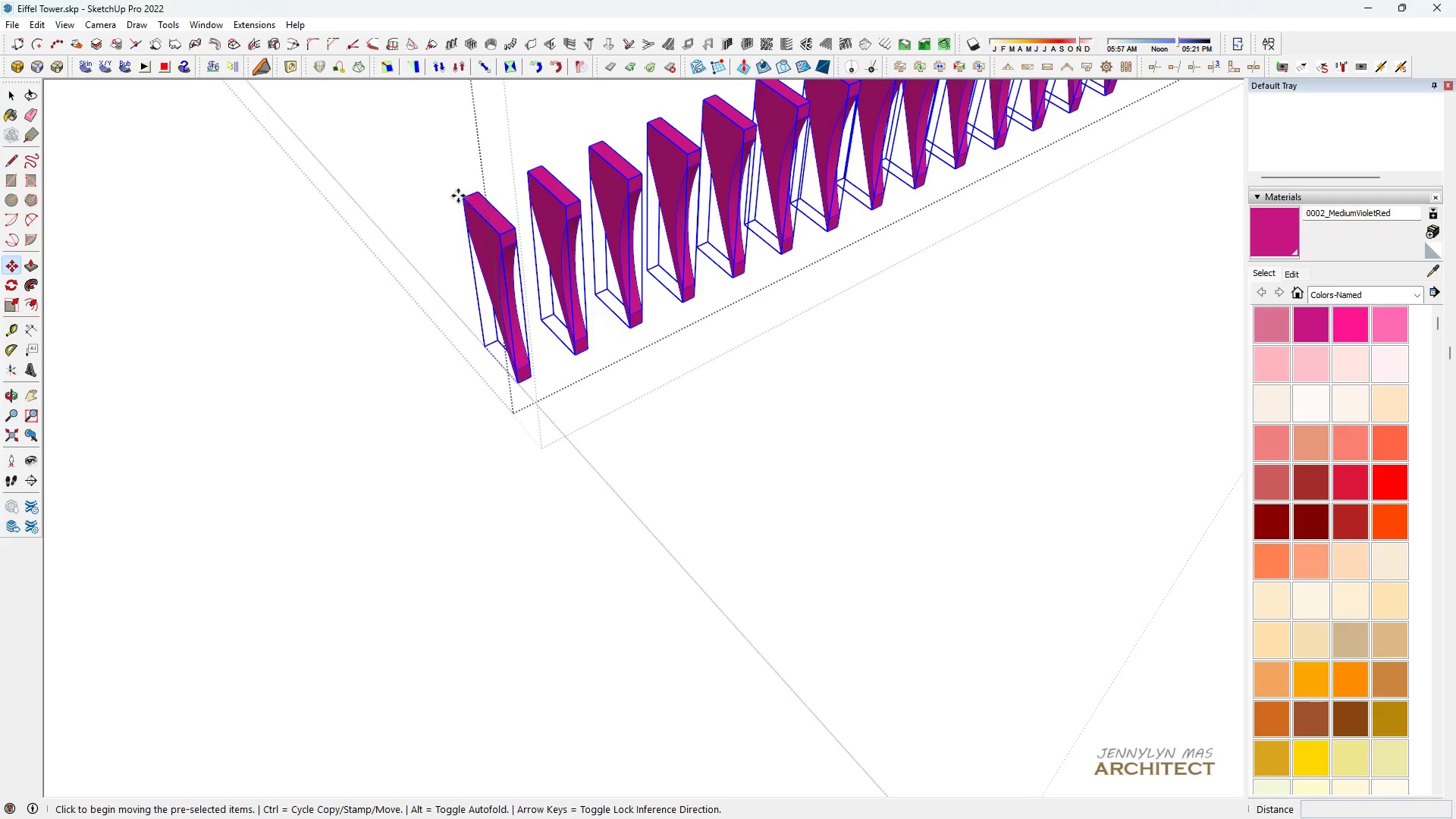 
scroll: coordinate [439, 249], scroll_direction: down, amount: 9.0
 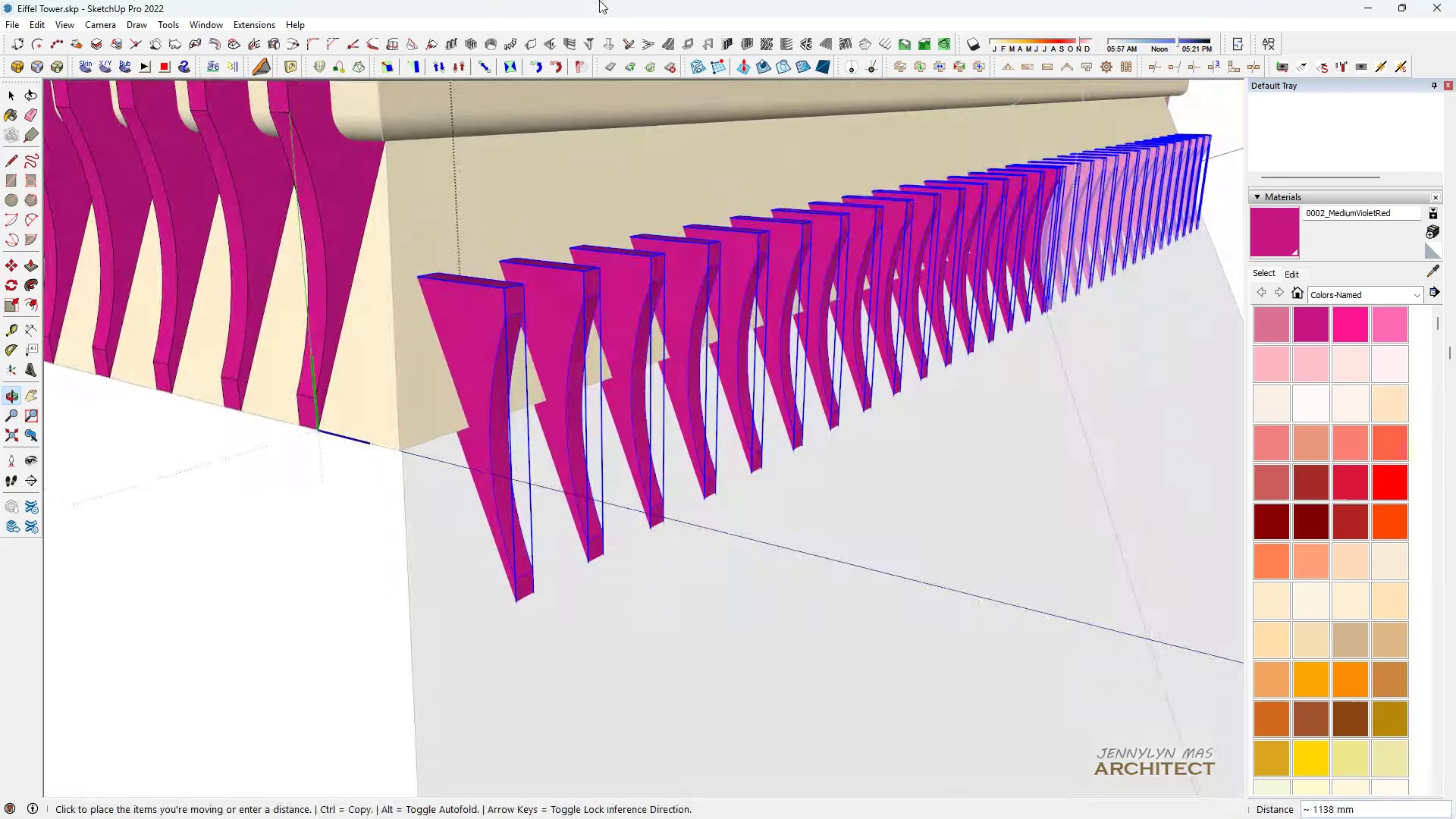 
scroll: coordinate [447, 199], scroll_direction: up, amount: 6.0
 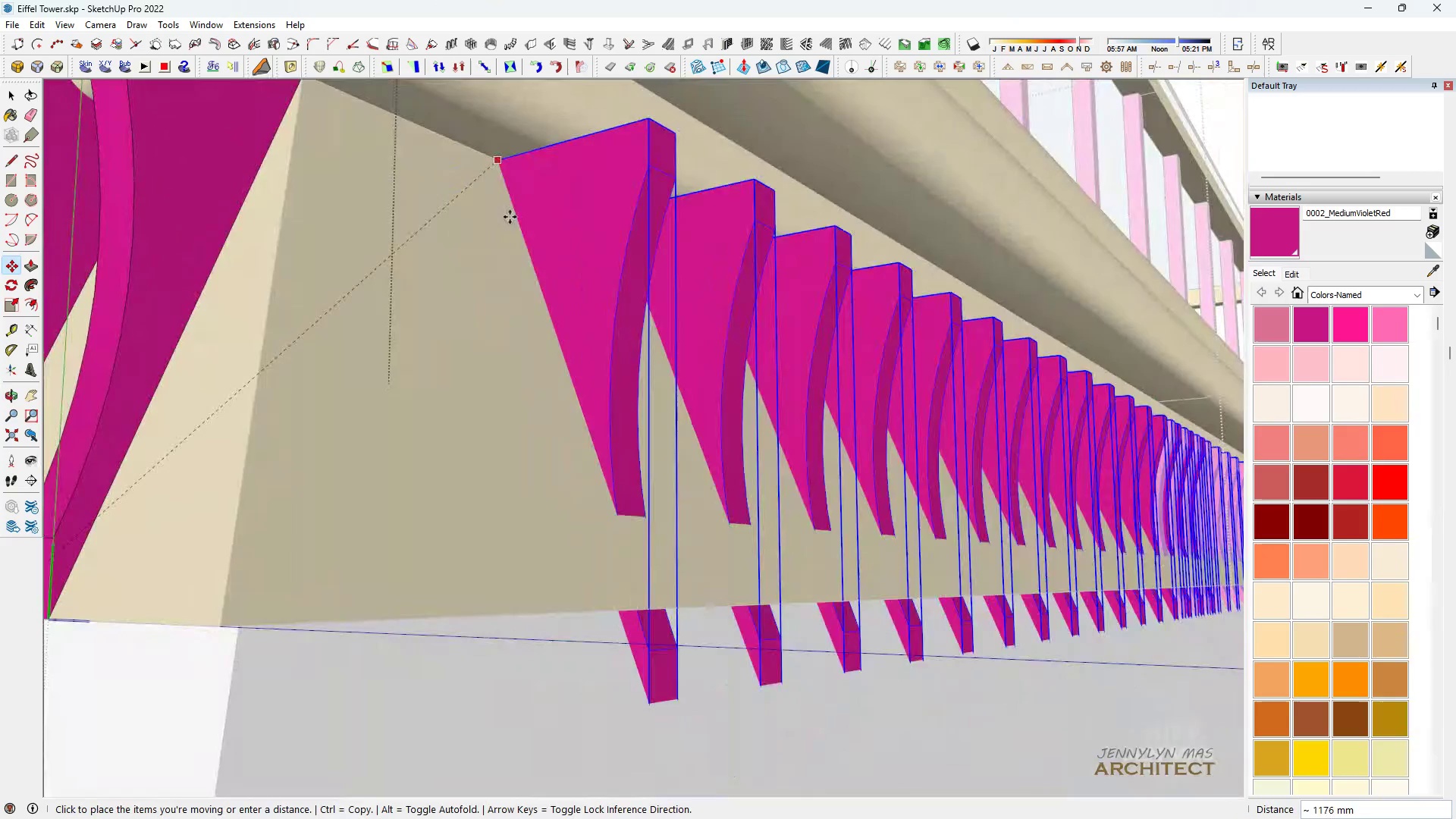 
scroll: coordinate [534, 513], scroll_direction: down, amount: 5.0
 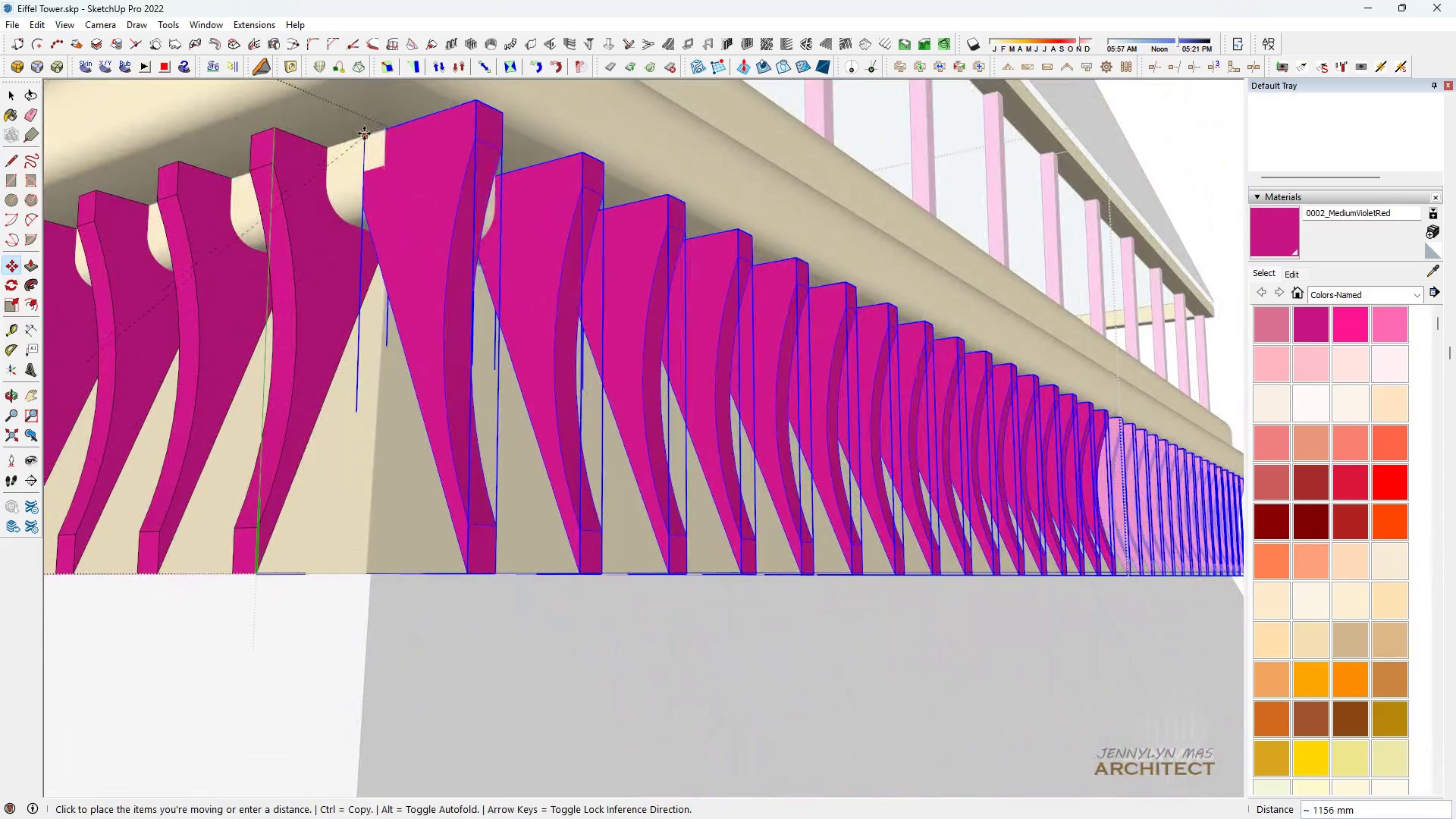 
scroll: coordinate [410, 128], scroll_direction: up, amount: 10.0
 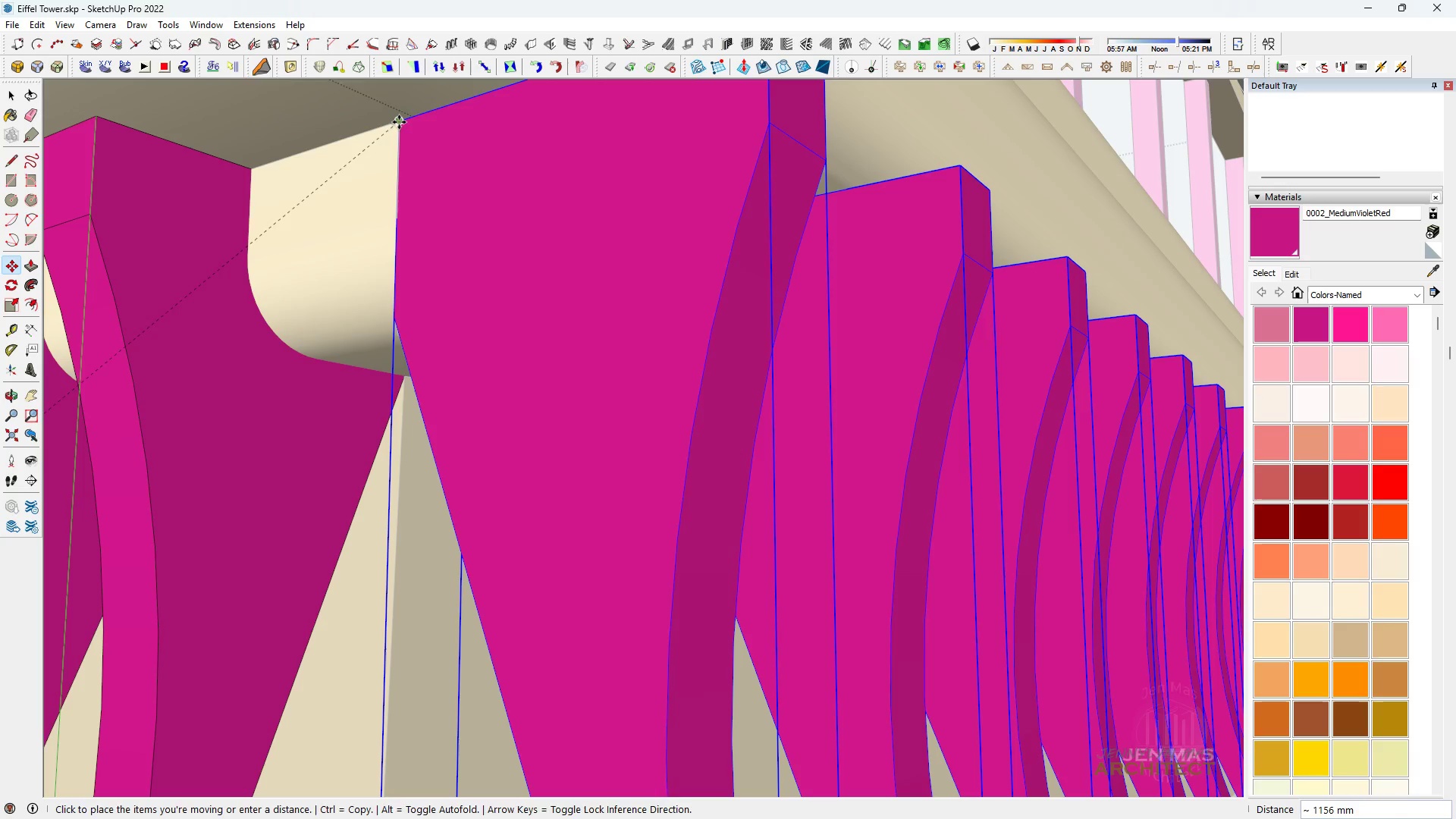 
scroll: coordinate [435, 130], scroll_direction: down, amount: 5.0
 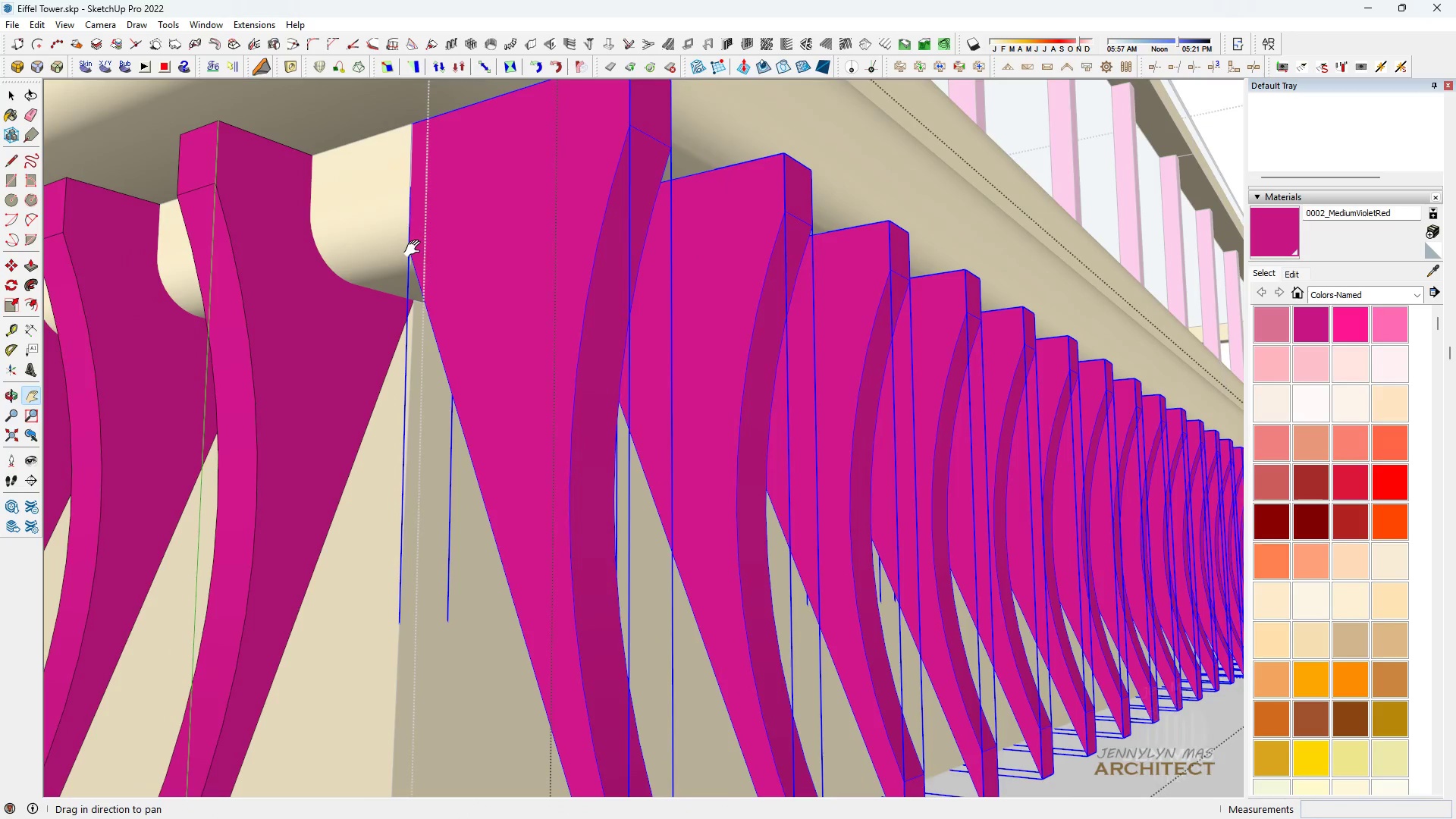 
type(hm)
 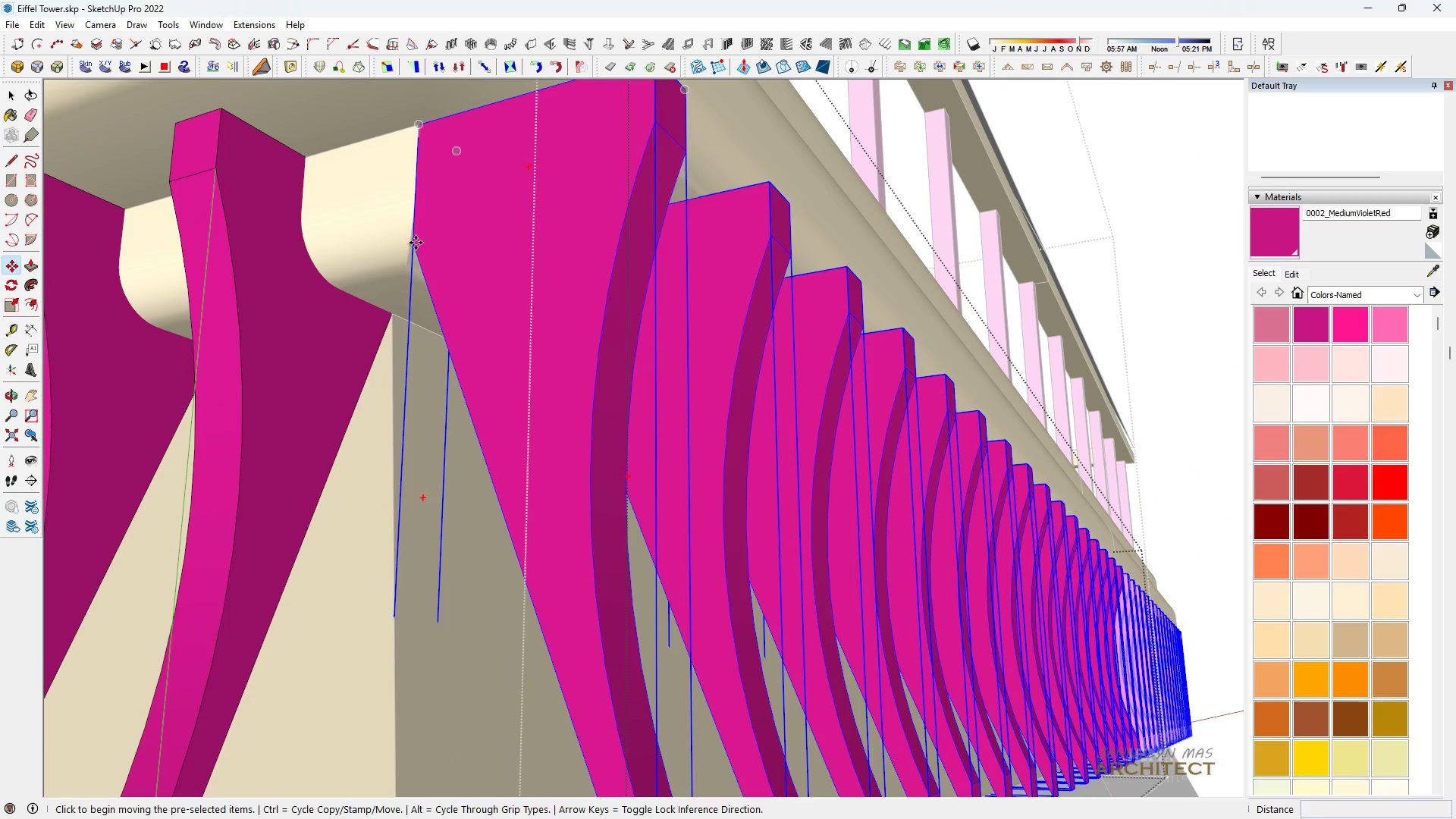 
scroll: coordinate [431, 365], scroll_direction: up, amount: 6.0
 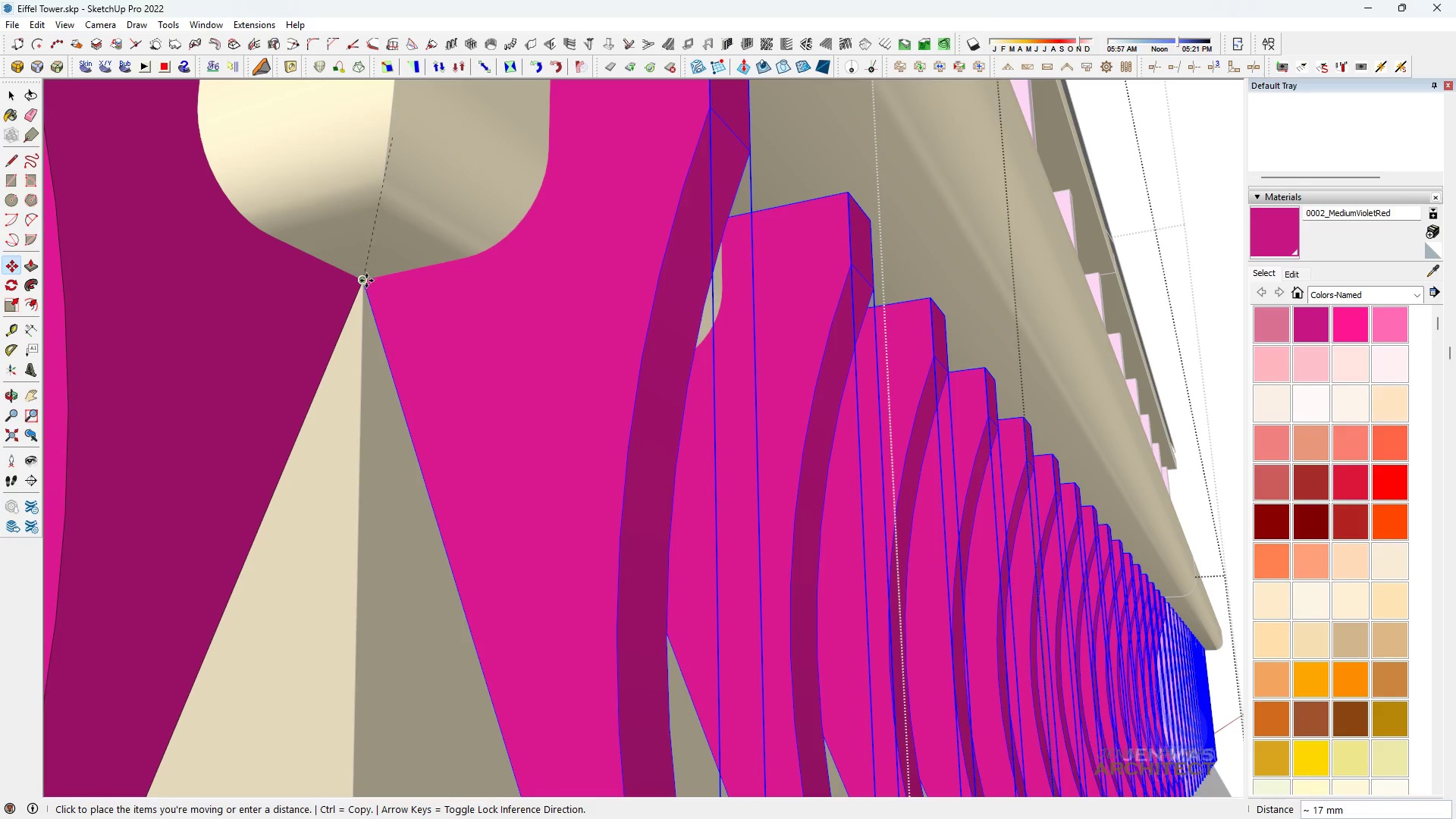 
left_click([366, 281])
 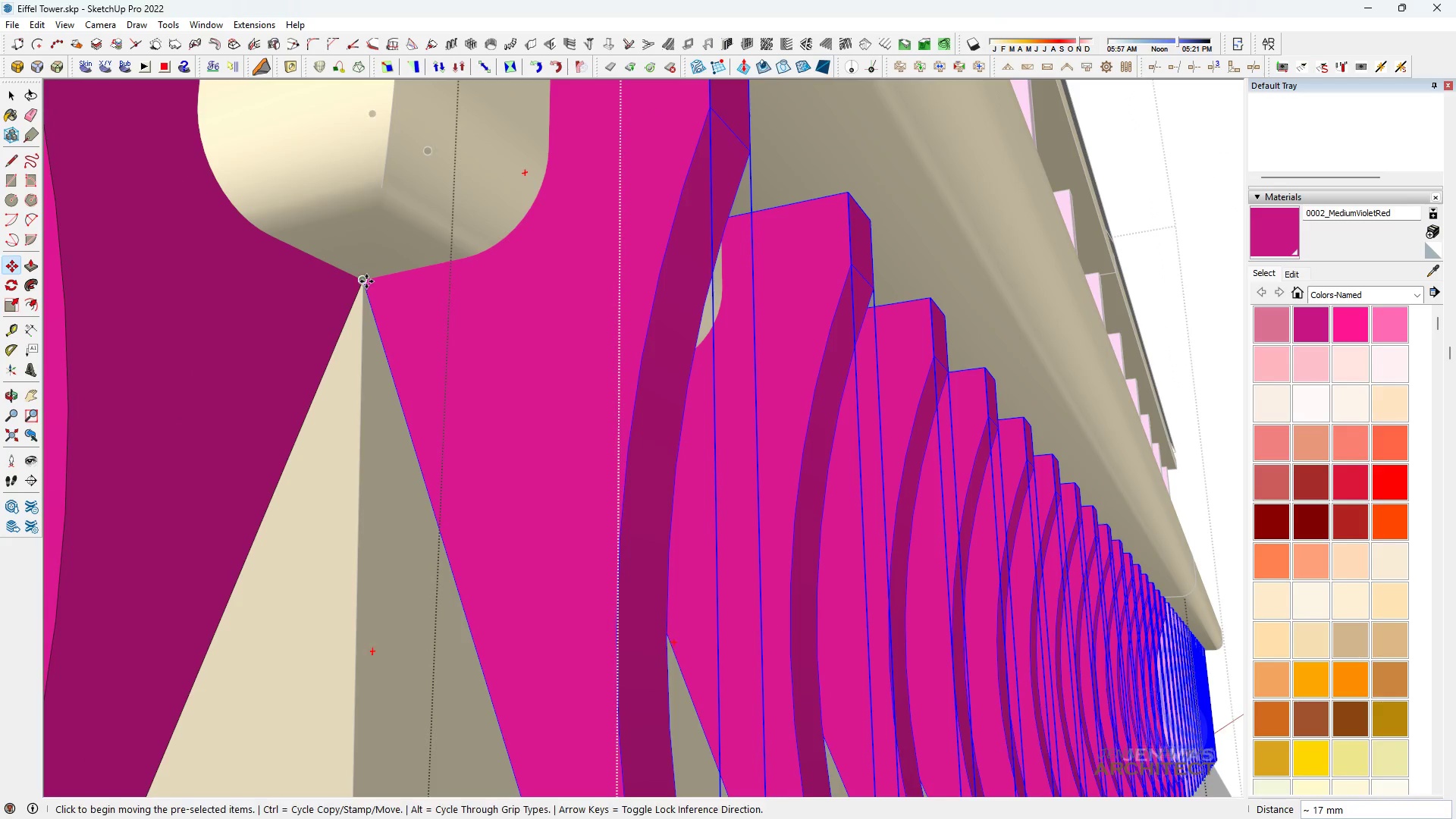 
scroll: coordinate [607, 403], scroll_direction: down, amount: 15.0
 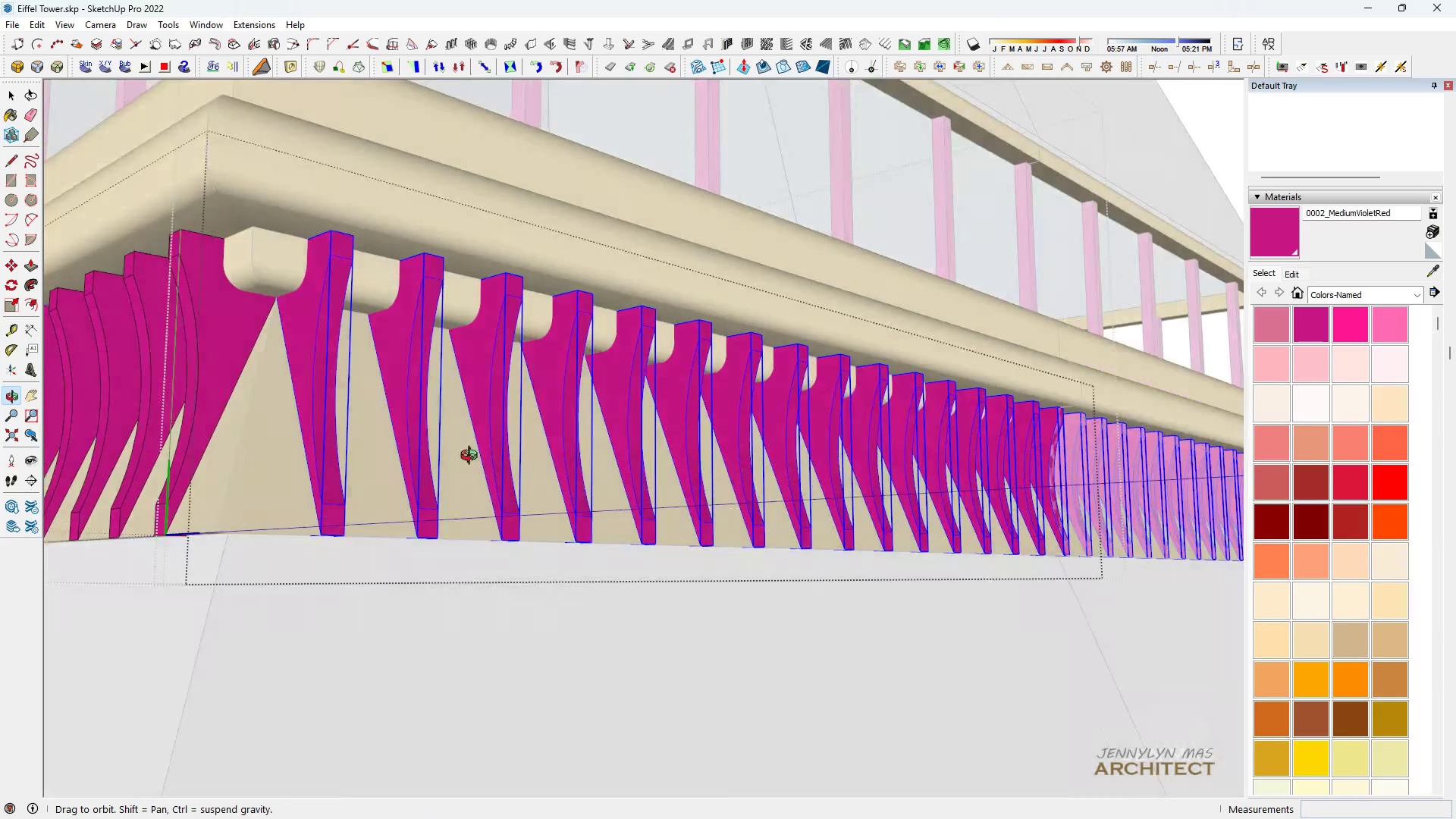 
type(hhhhhhhhhhhh )
key(Escape)
key(Escape)
key(Escape)
key(Escape)
key(Escape)
key(Escape)
key(Escape)
type( hhhhhhhh )
 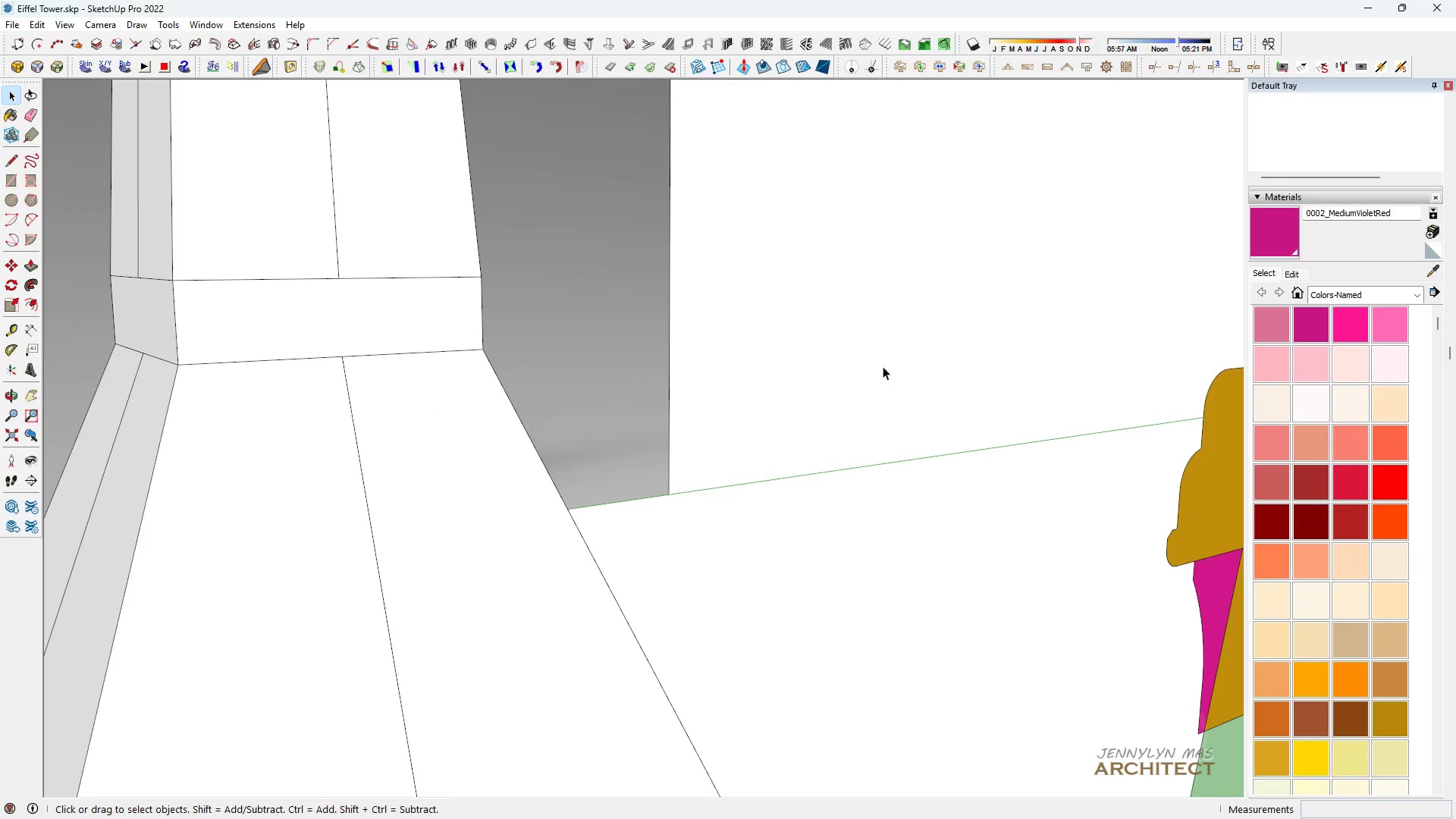 
scroll: coordinate [385, 538], scroll_direction: up, amount: 7.0
 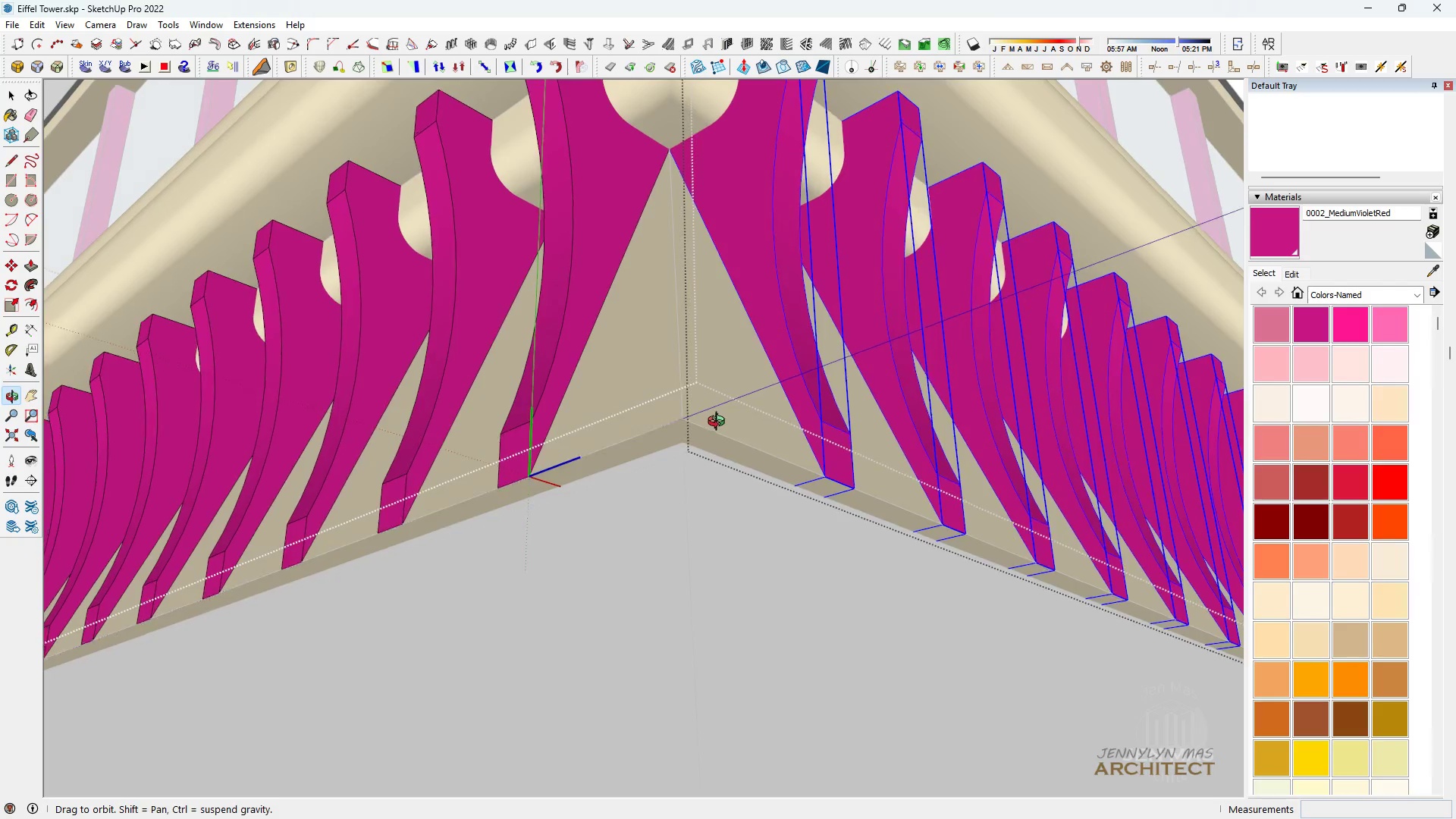 
scroll: coordinate [740, 388], scroll_direction: down, amount: 28.0
 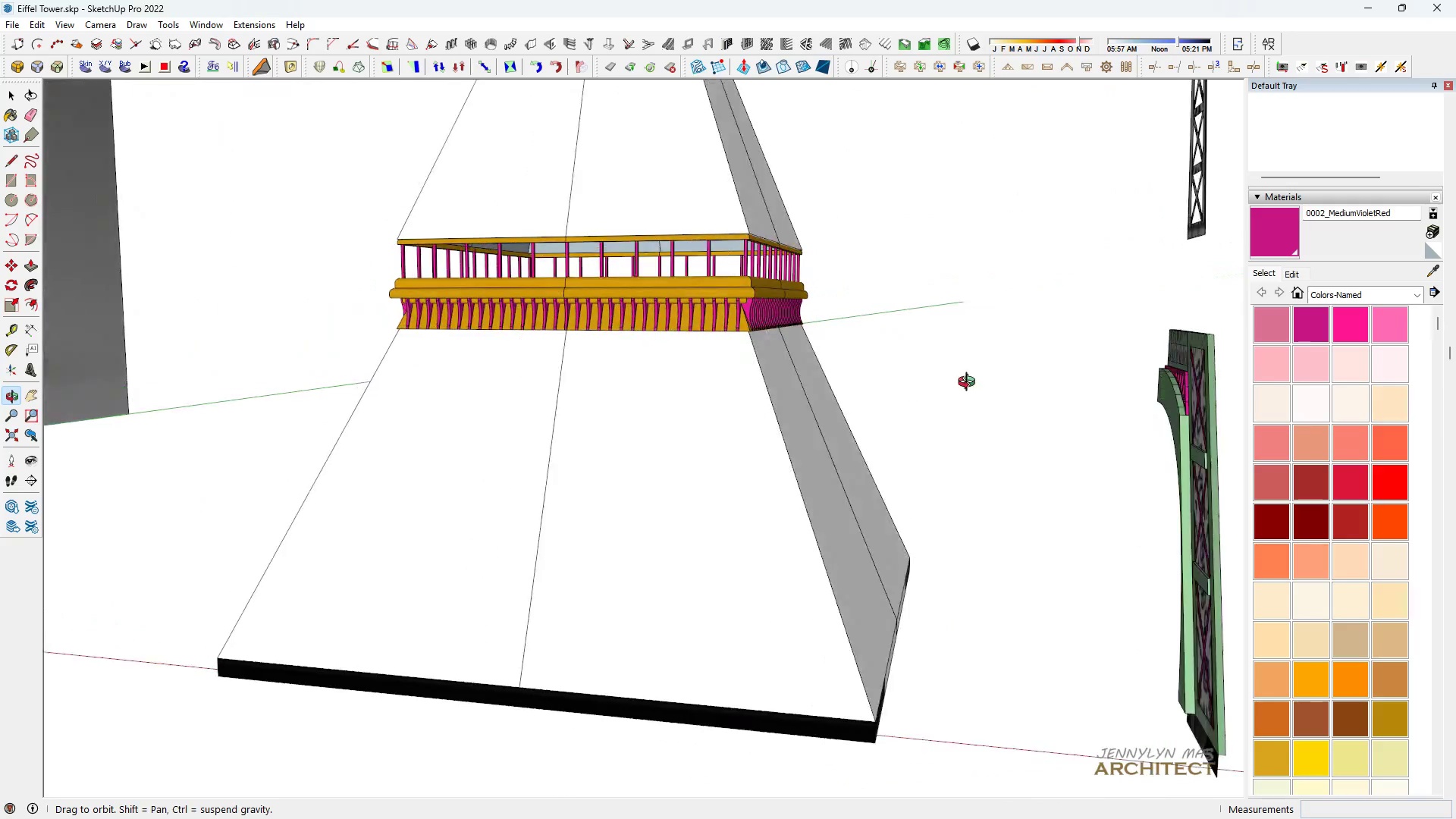 
scroll: coordinate [652, 380], scroll_direction: down, amount: 7.0
 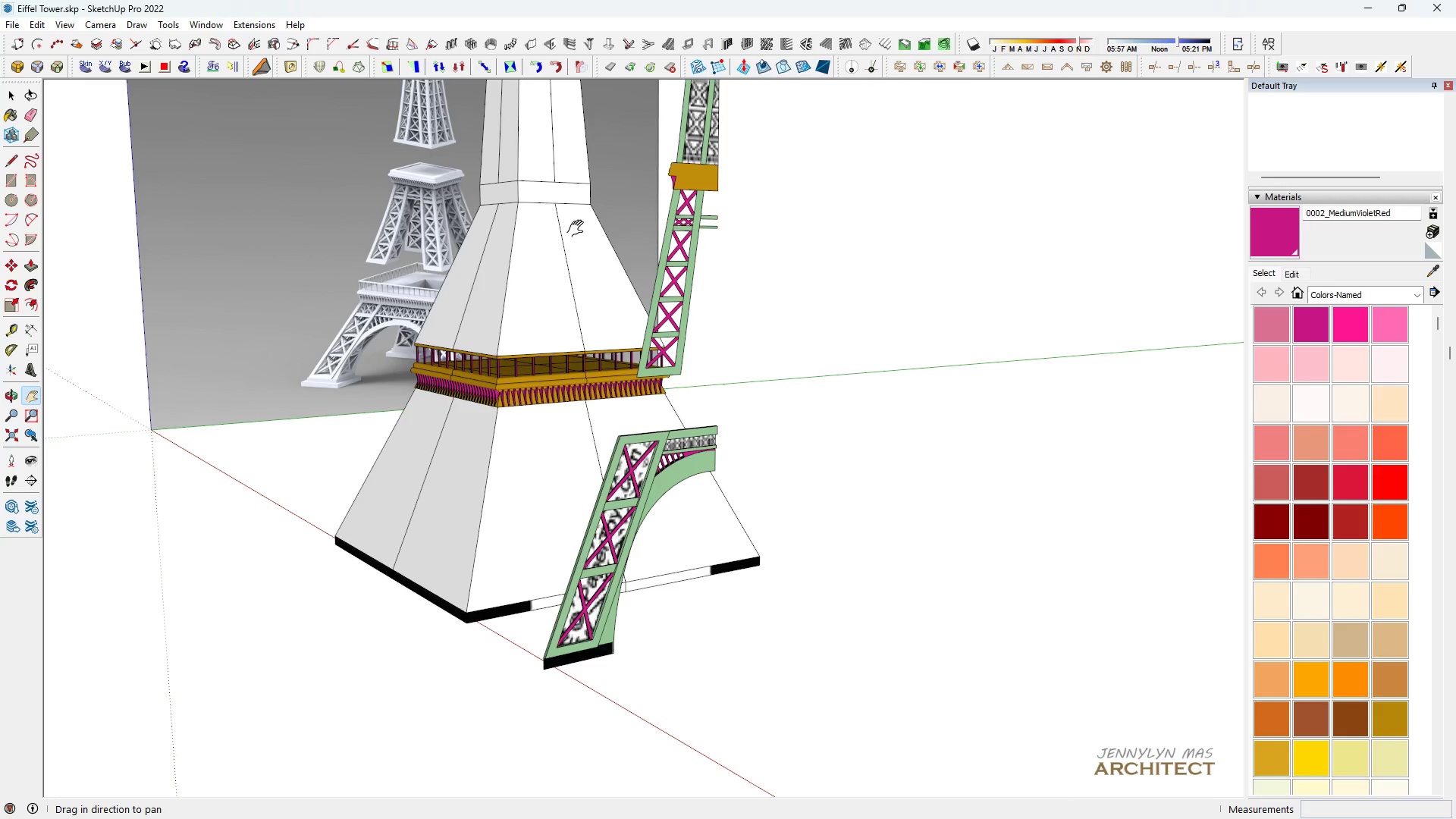 
scroll: coordinate [784, 565], scroll_direction: none, amount: 0.0
 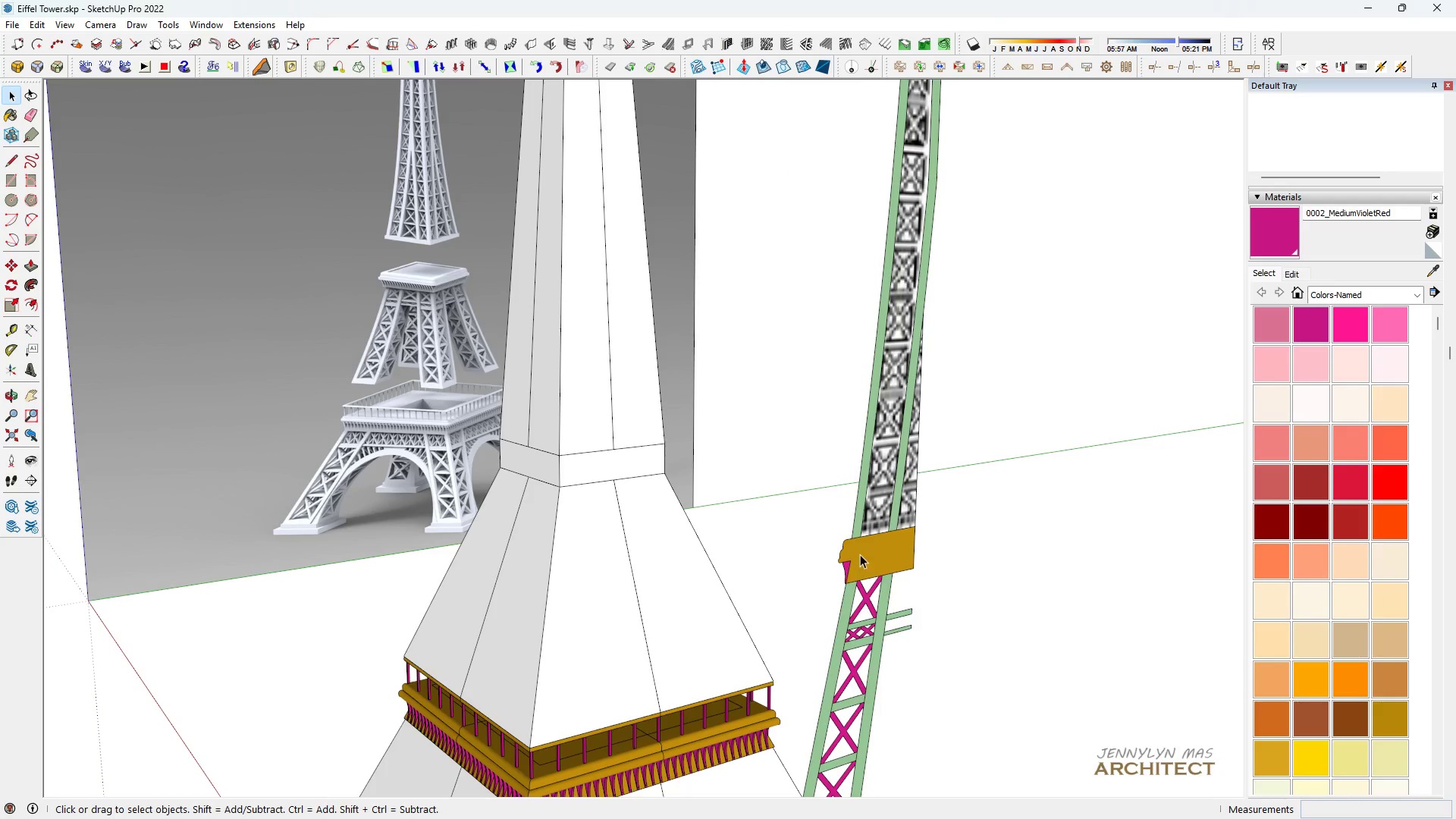 
double_click([860, 554])
 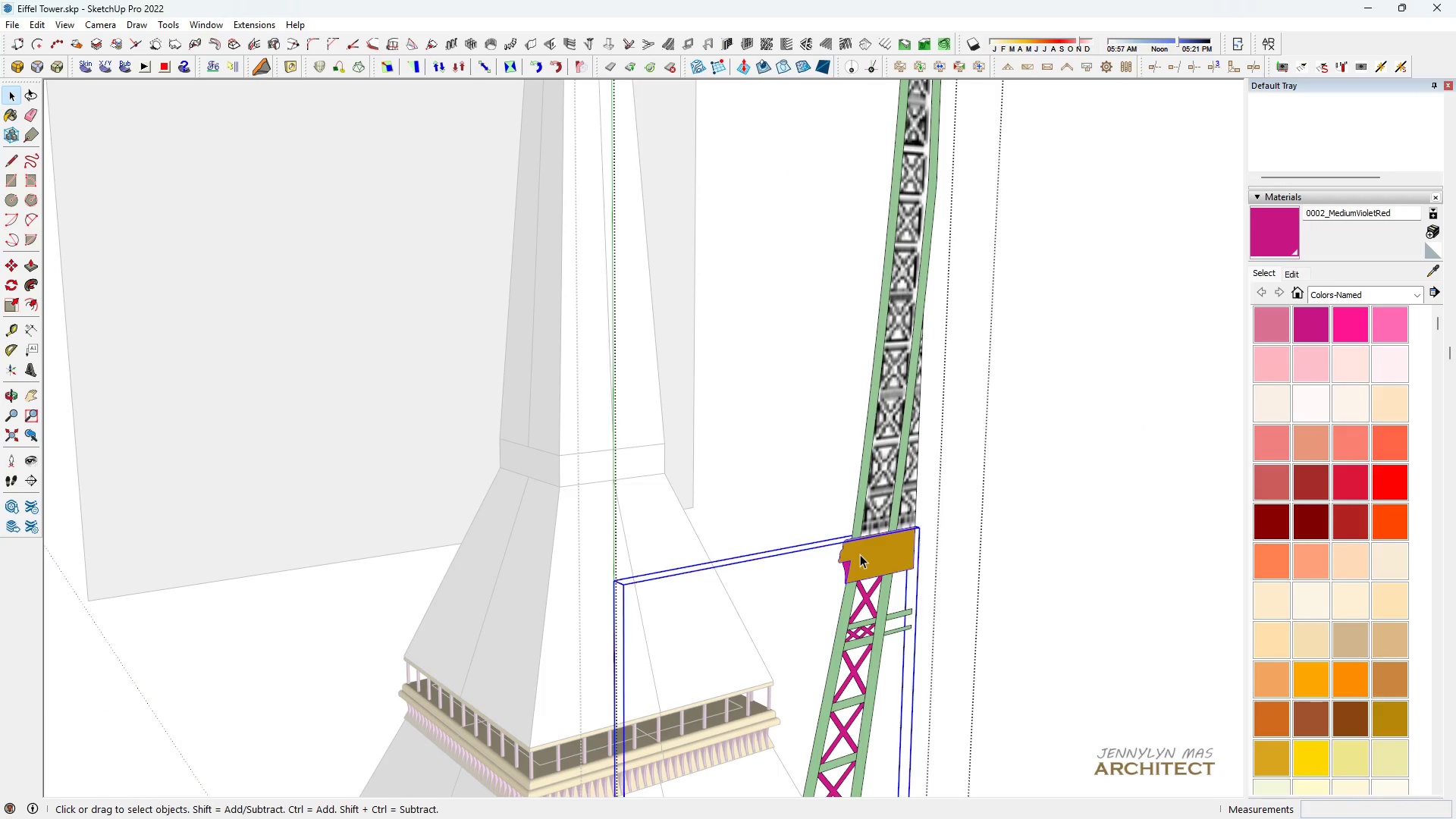 
triple_click([860, 554])
 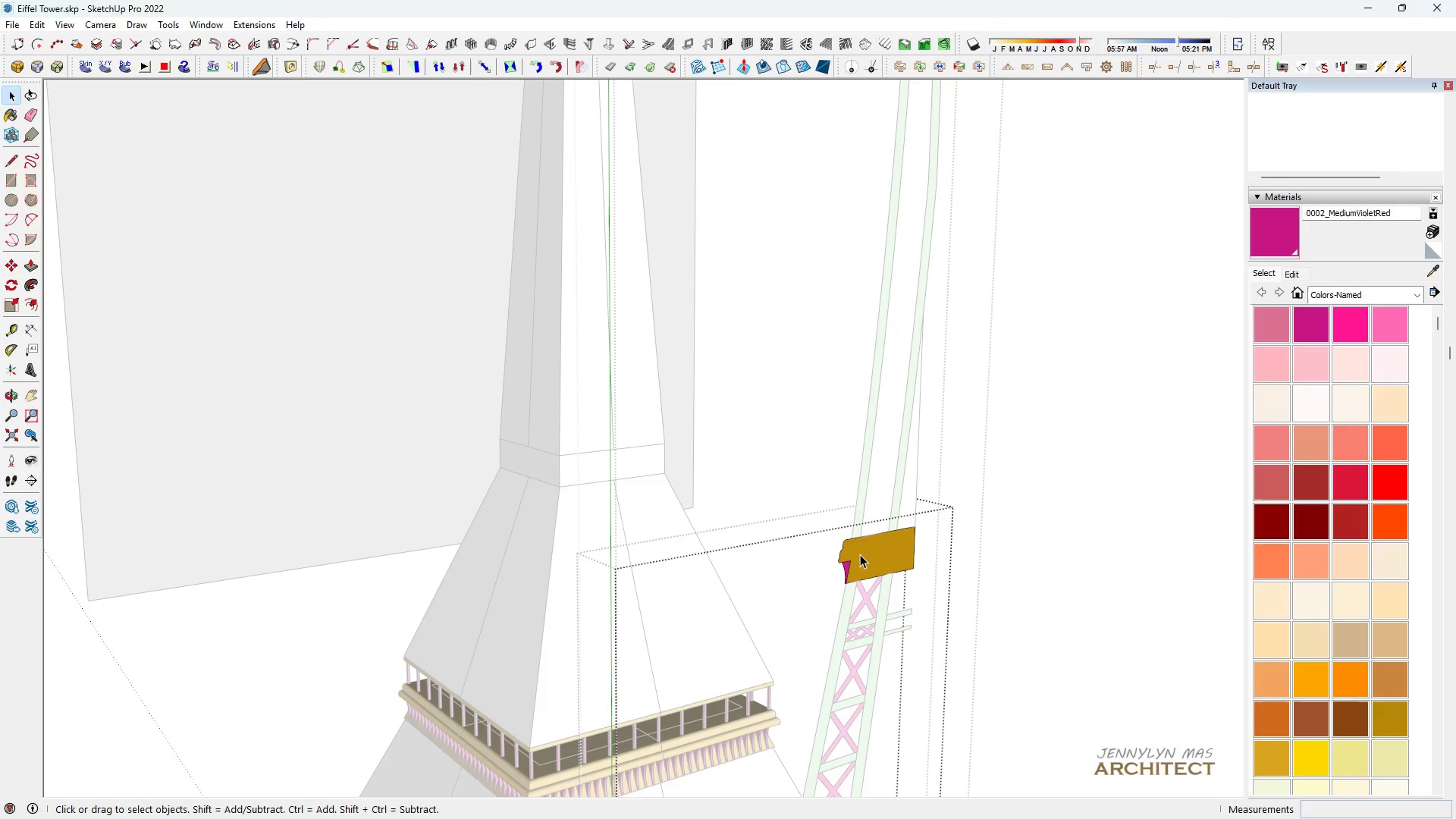 
triple_click([860, 554])
 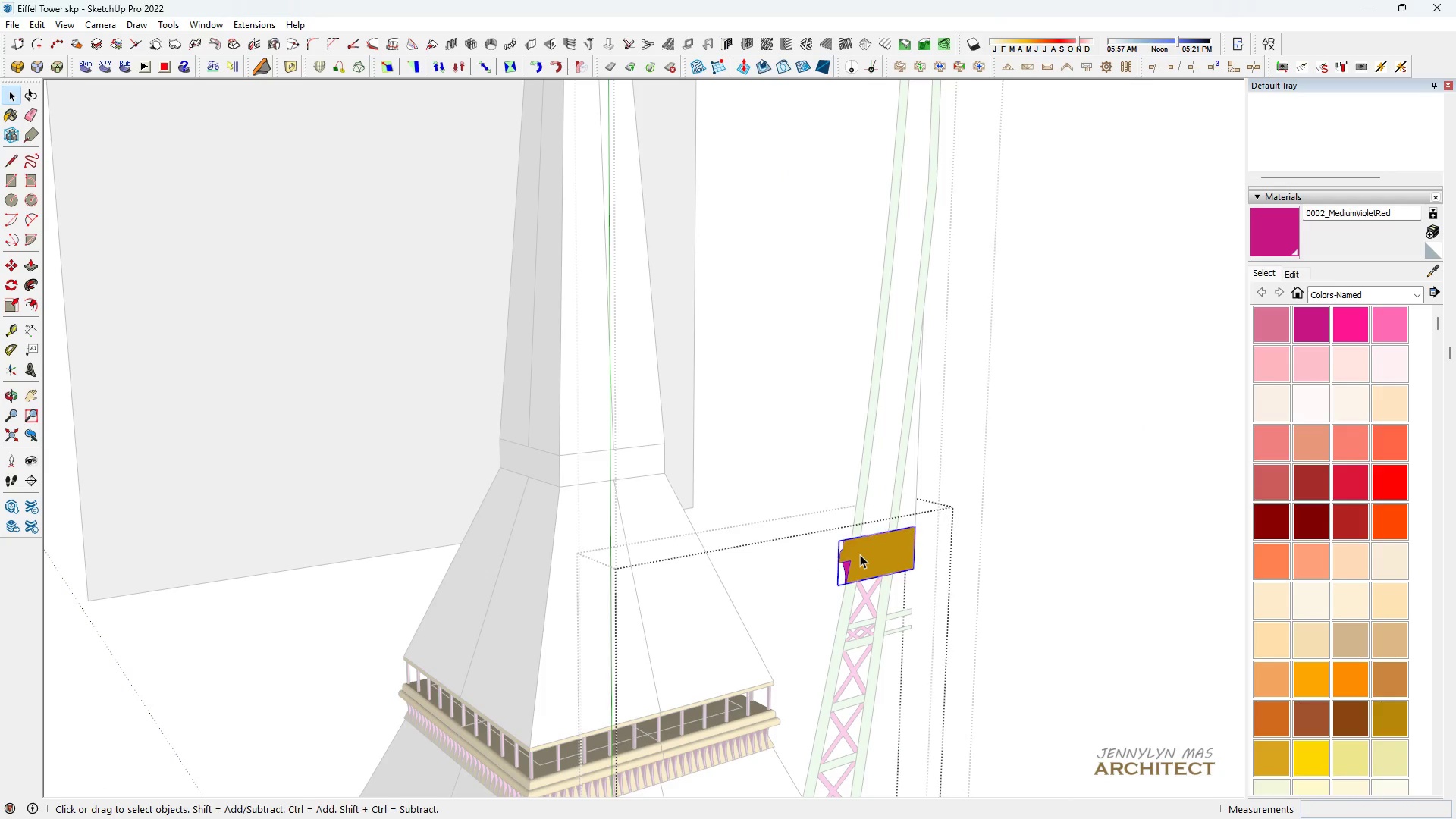 
triple_click([860, 554])
 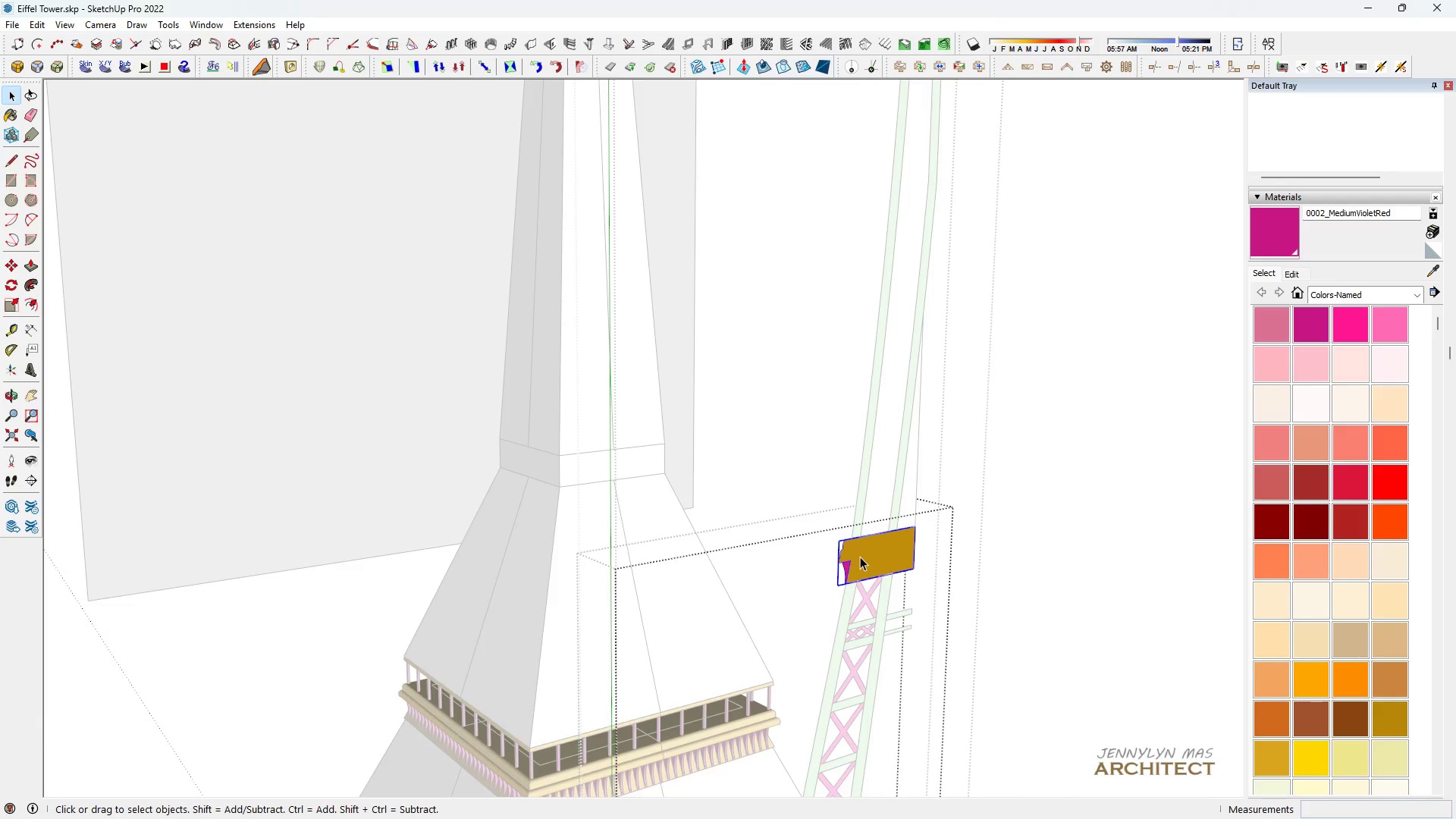 
scroll: coordinate [828, 601], scroll_direction: up, amount: 10.0
 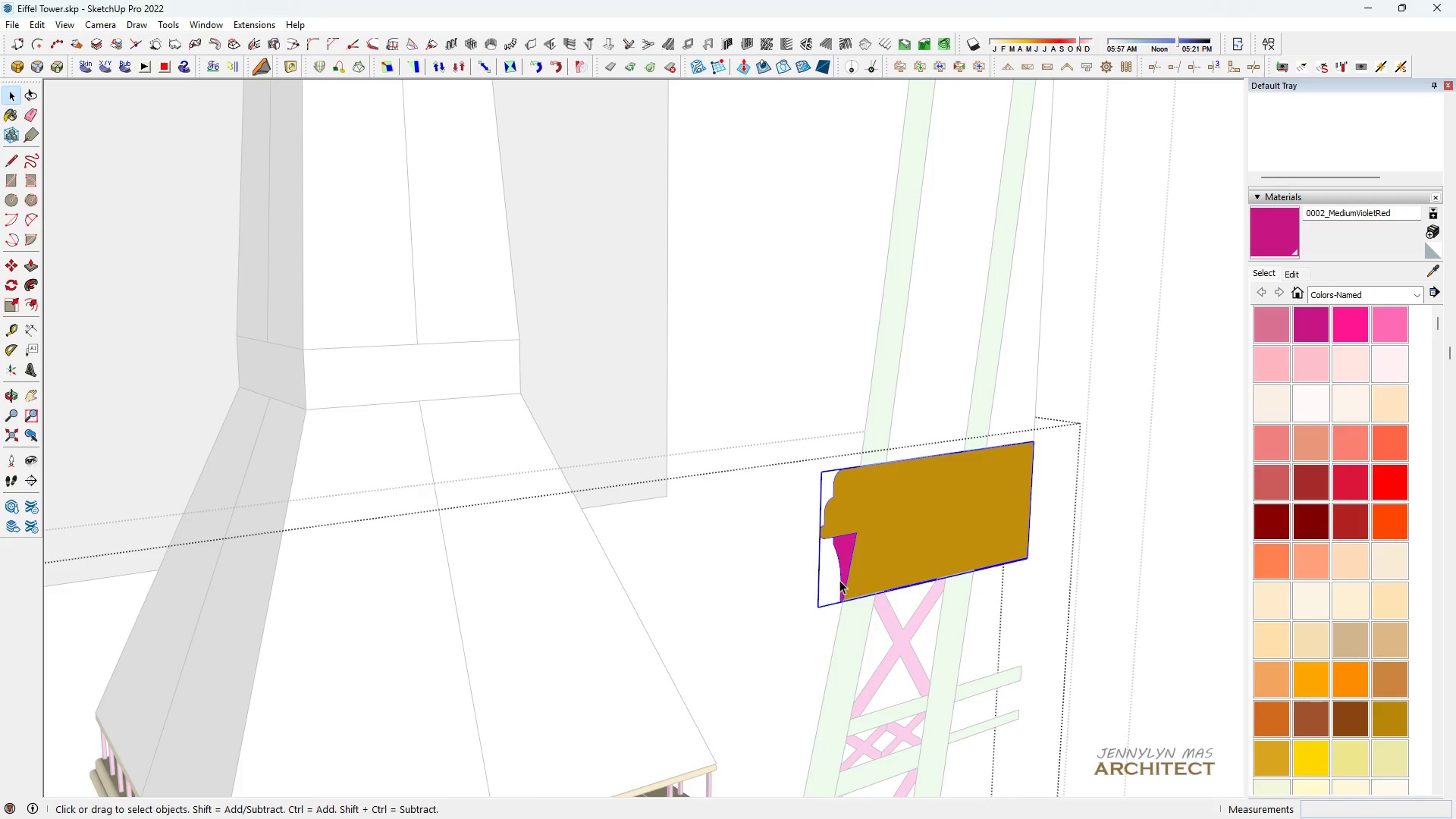 
key(M)
 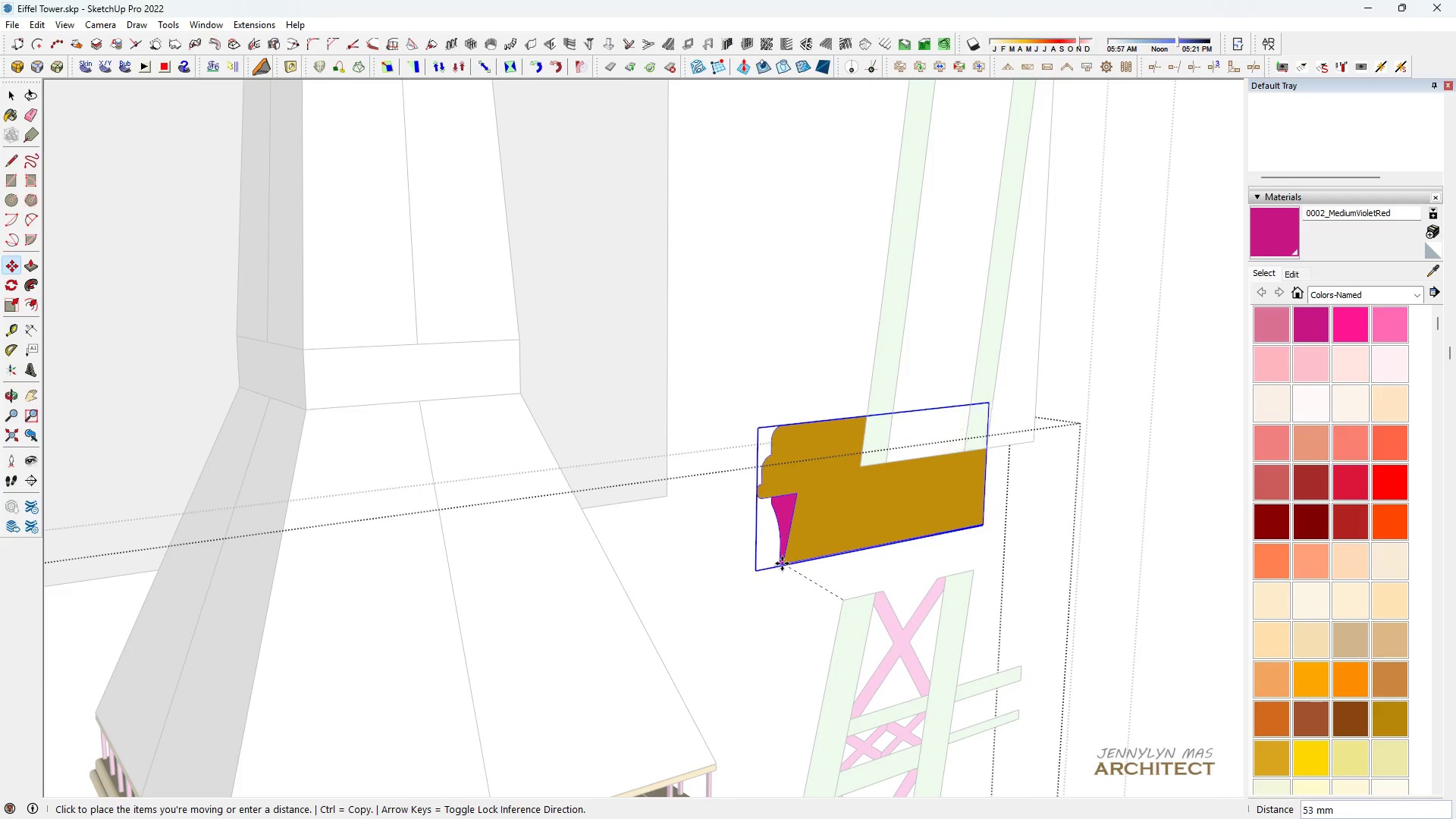 
hold_key(key=ShiftLeft, duration=1.52)
scroll: coordinate [255, 370], scroll_direction: up, amount: 6.0
 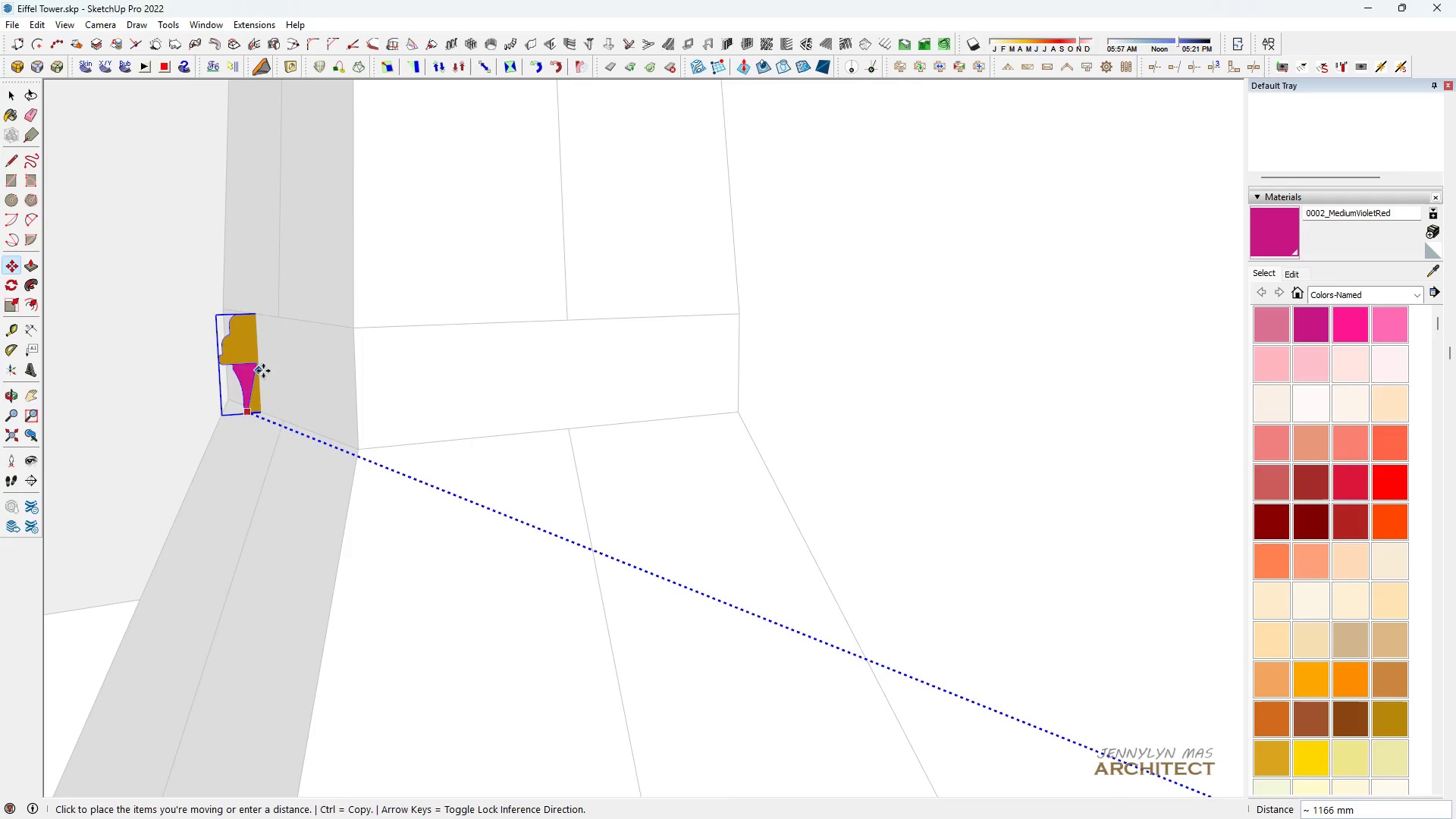 
hold_key(key=ShiftLeft, duration=1.06)
left_click([365, 443])
 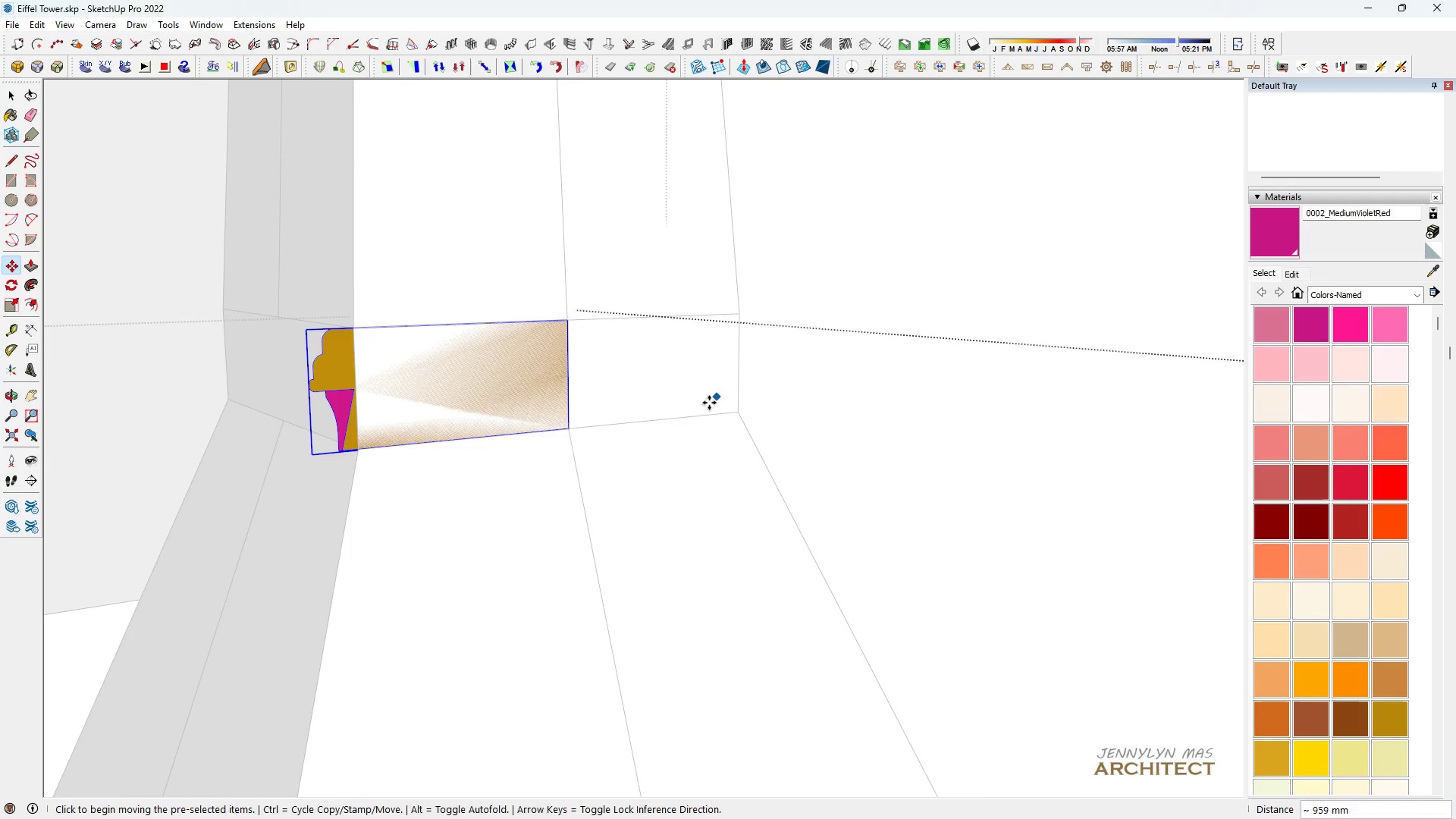 
scroll: coordinate [601, 436], scroll_direction: down, amount: 11.0
 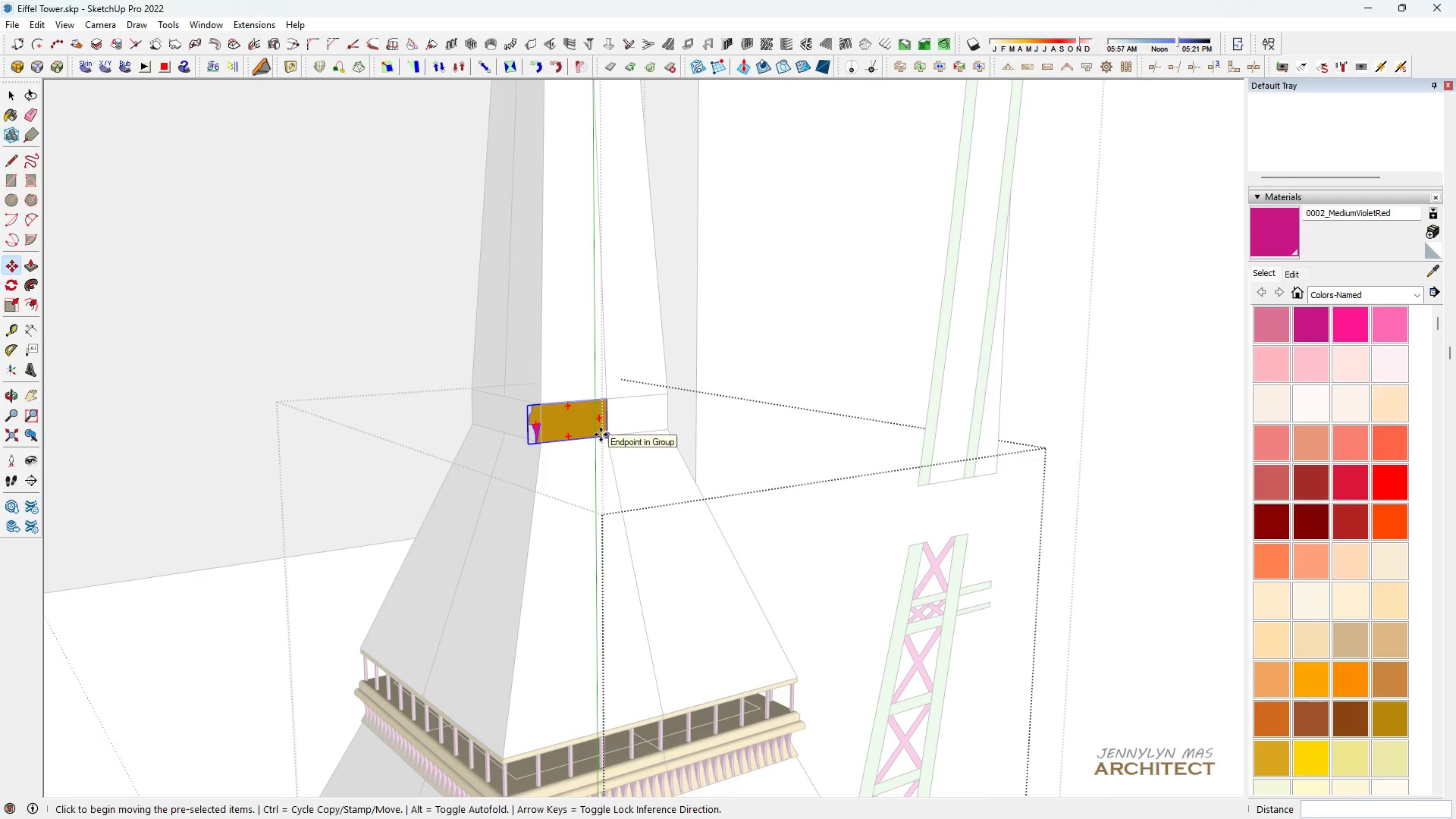 
key(Space)
 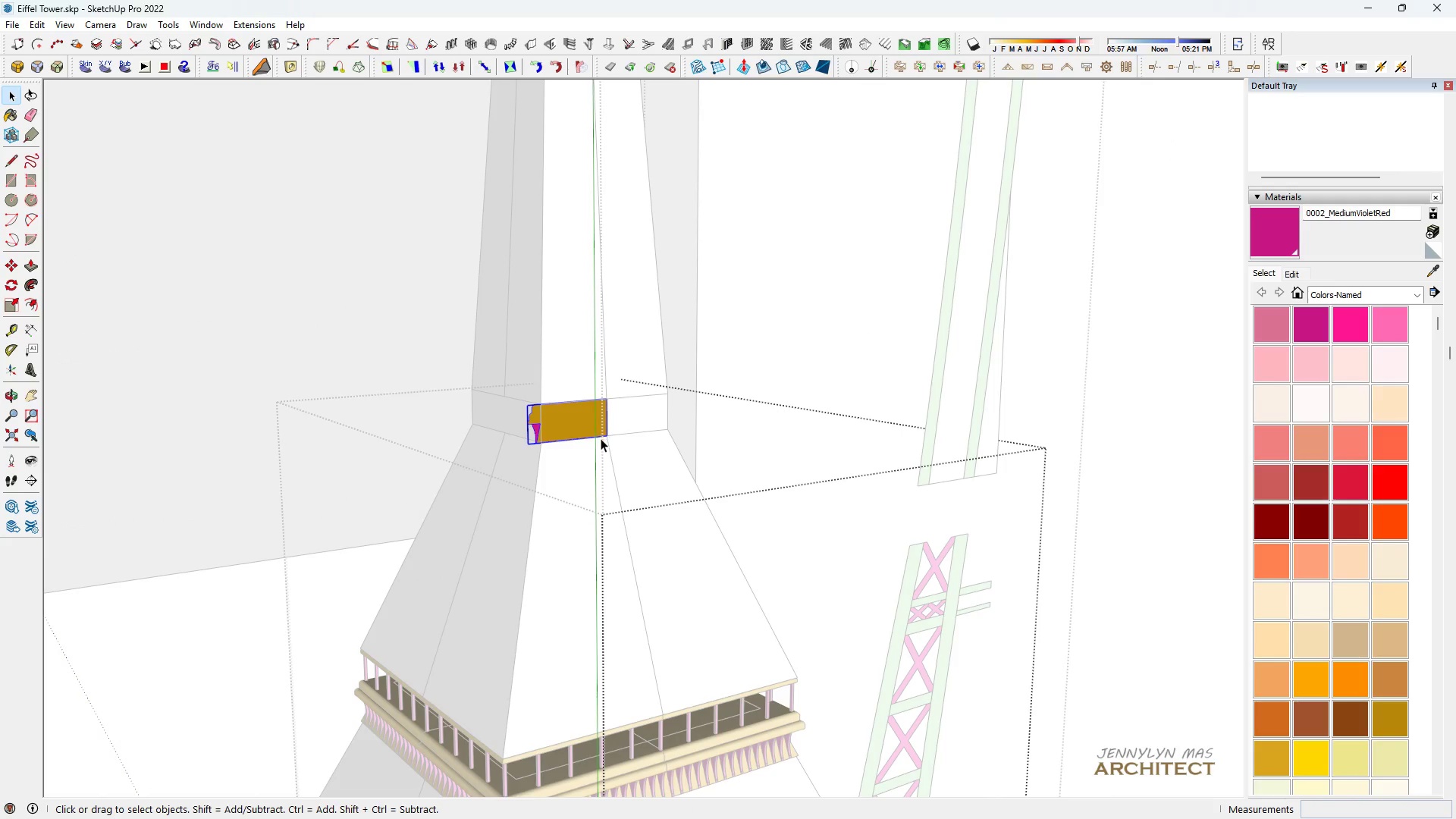 
key(Control+X)
 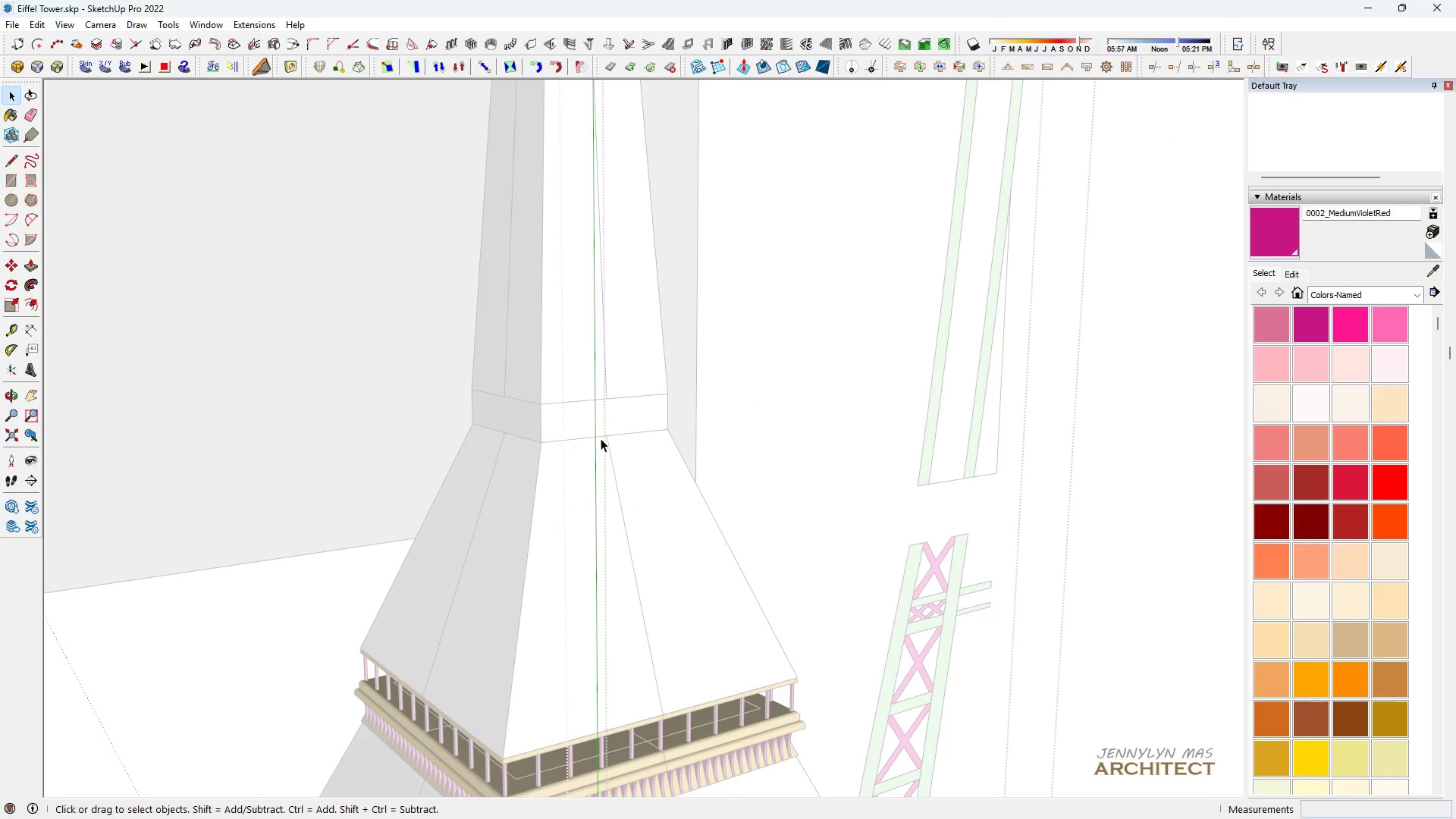 
key(Space)
 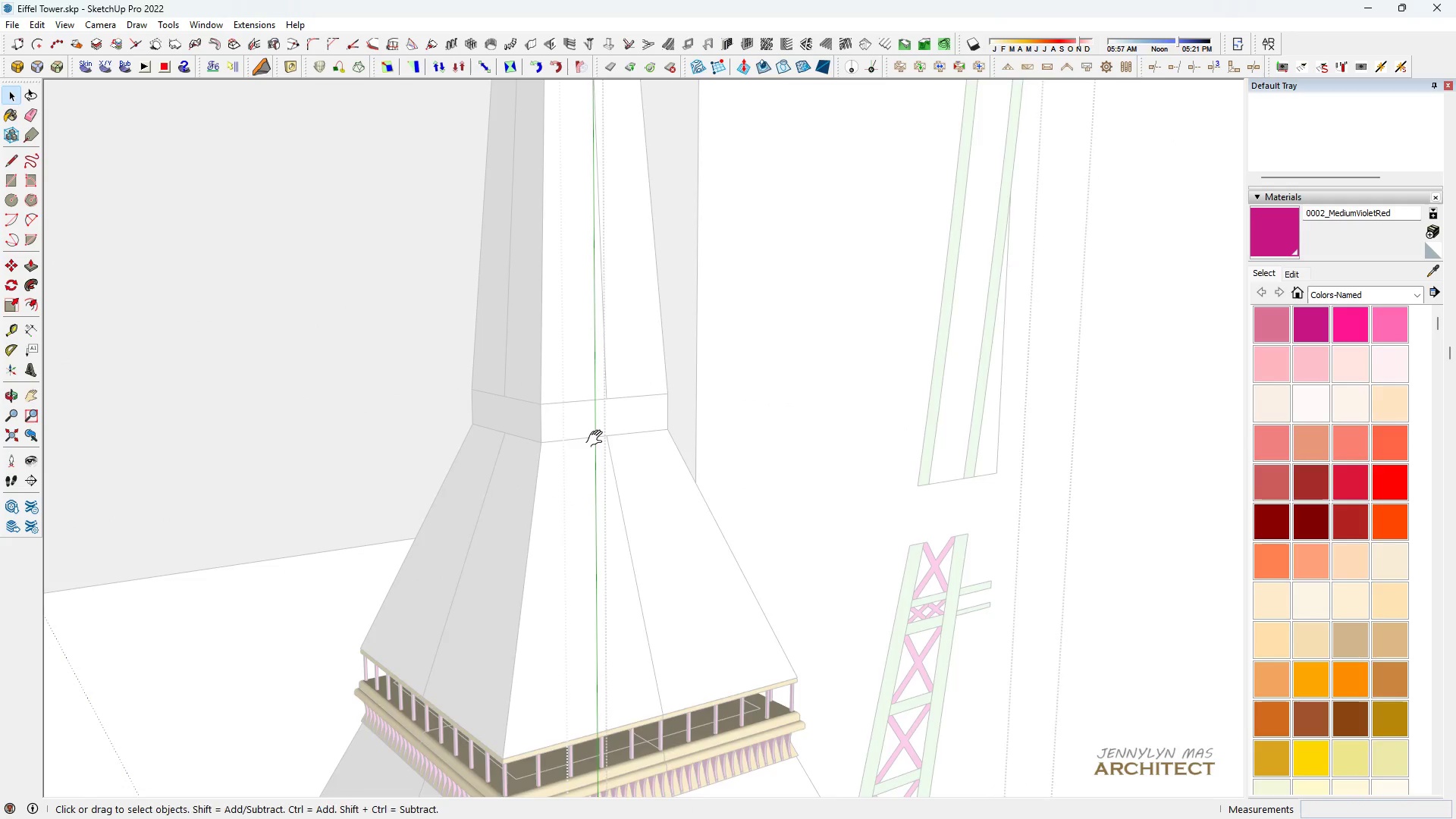 
key(H)
 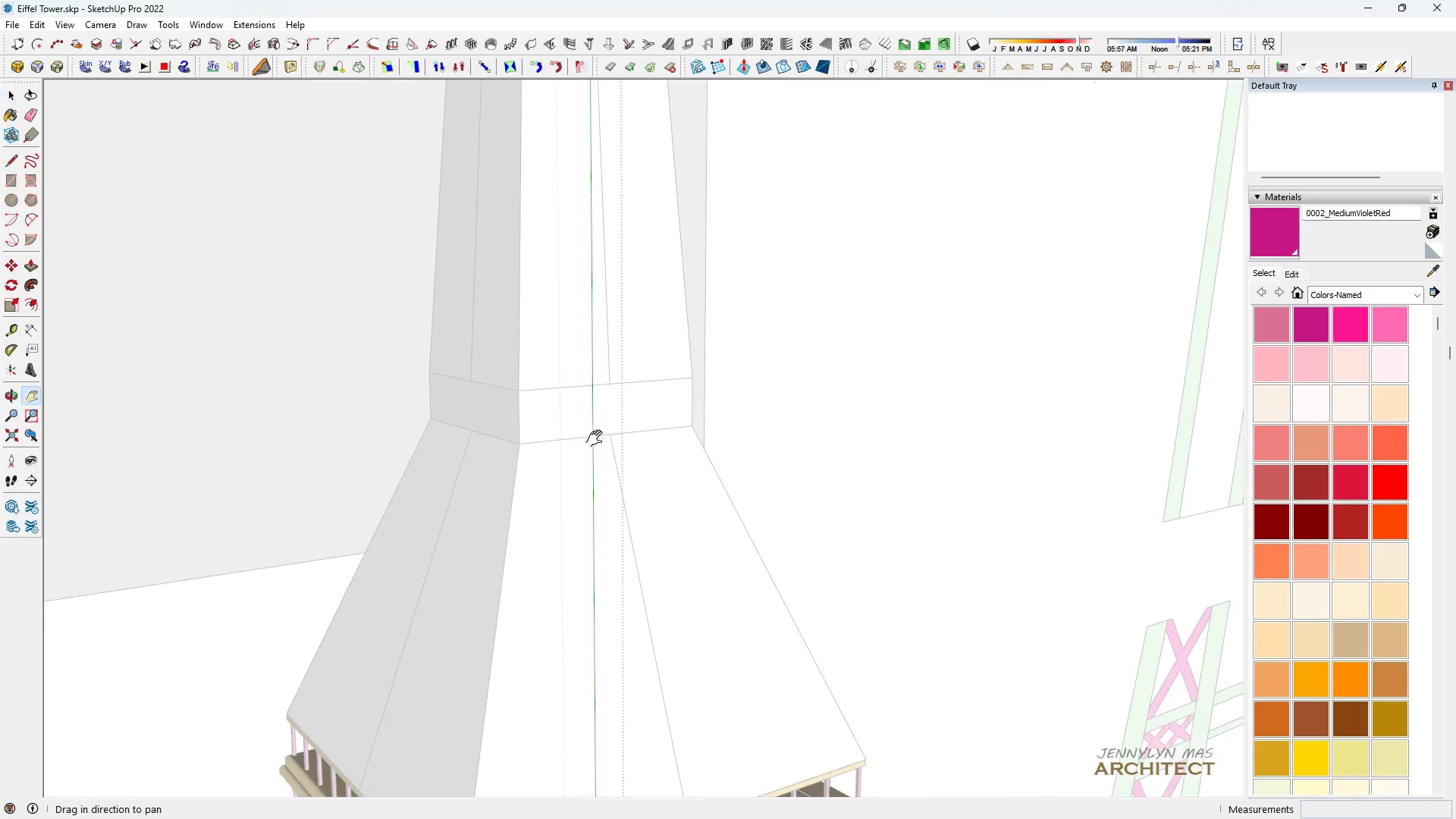 
scroll: coordinate [598, 439], scroll_direction: up, amount: 3.0
 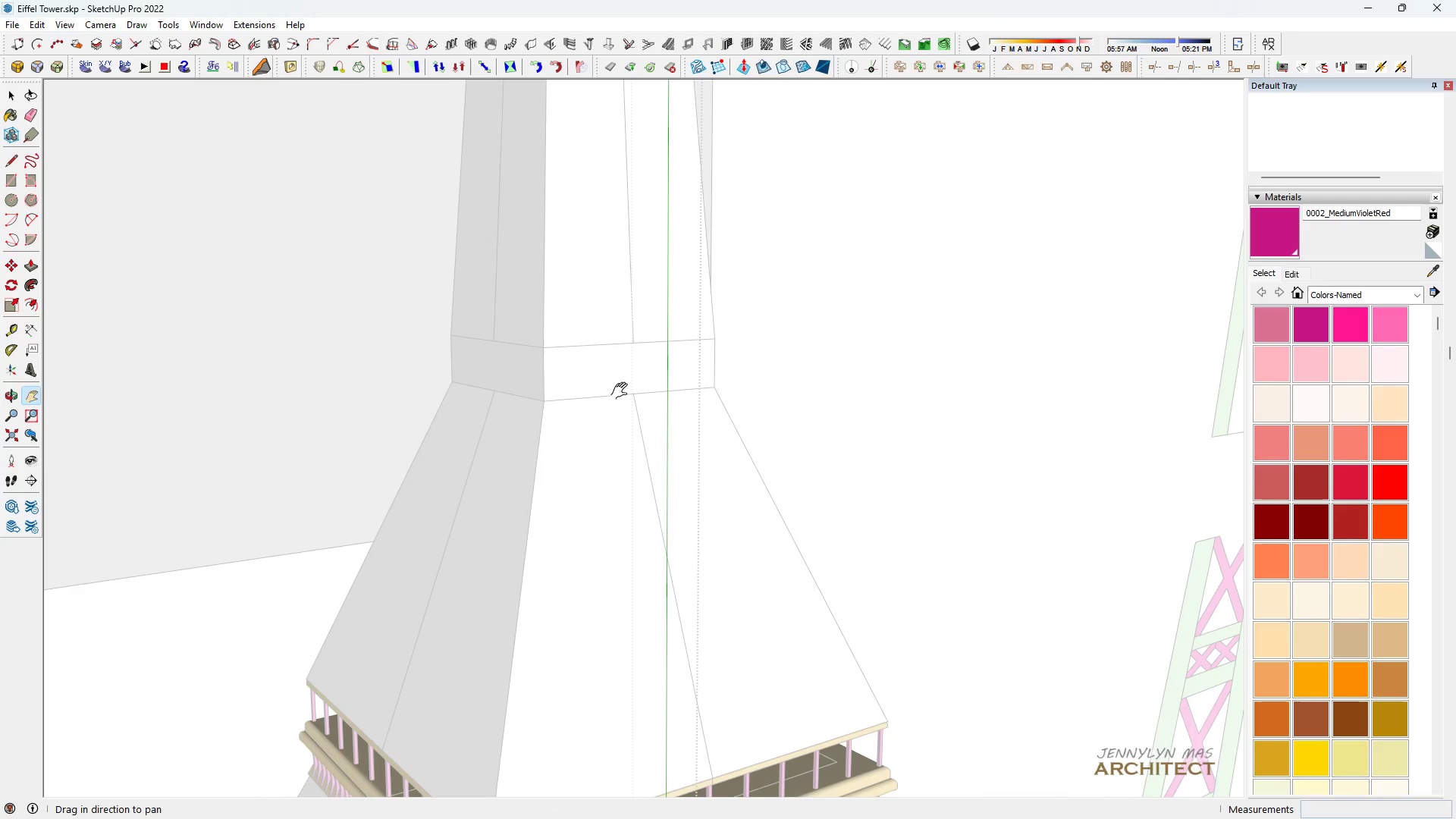 
key(Space)
 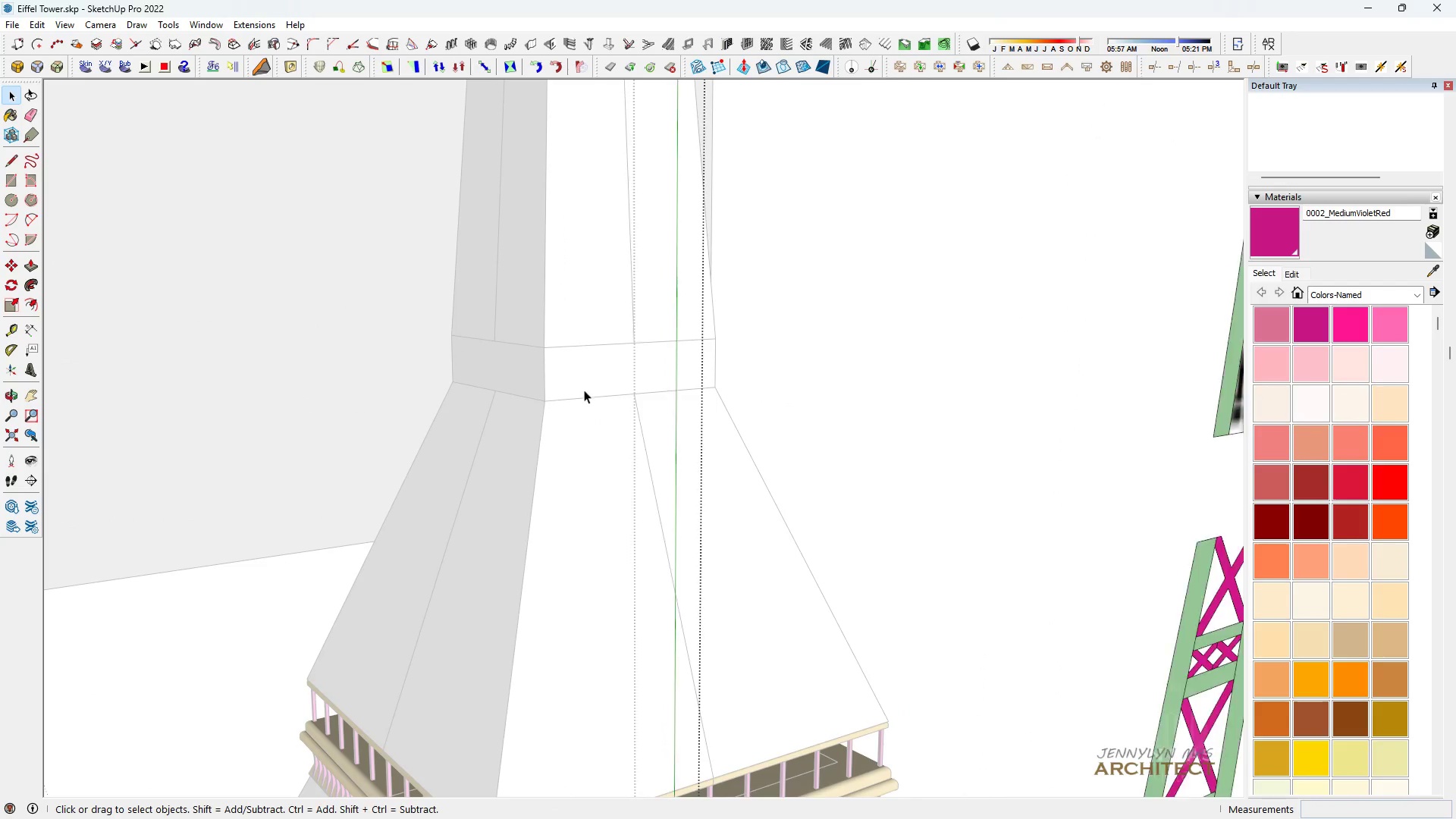 
triple_click([584, 390])
 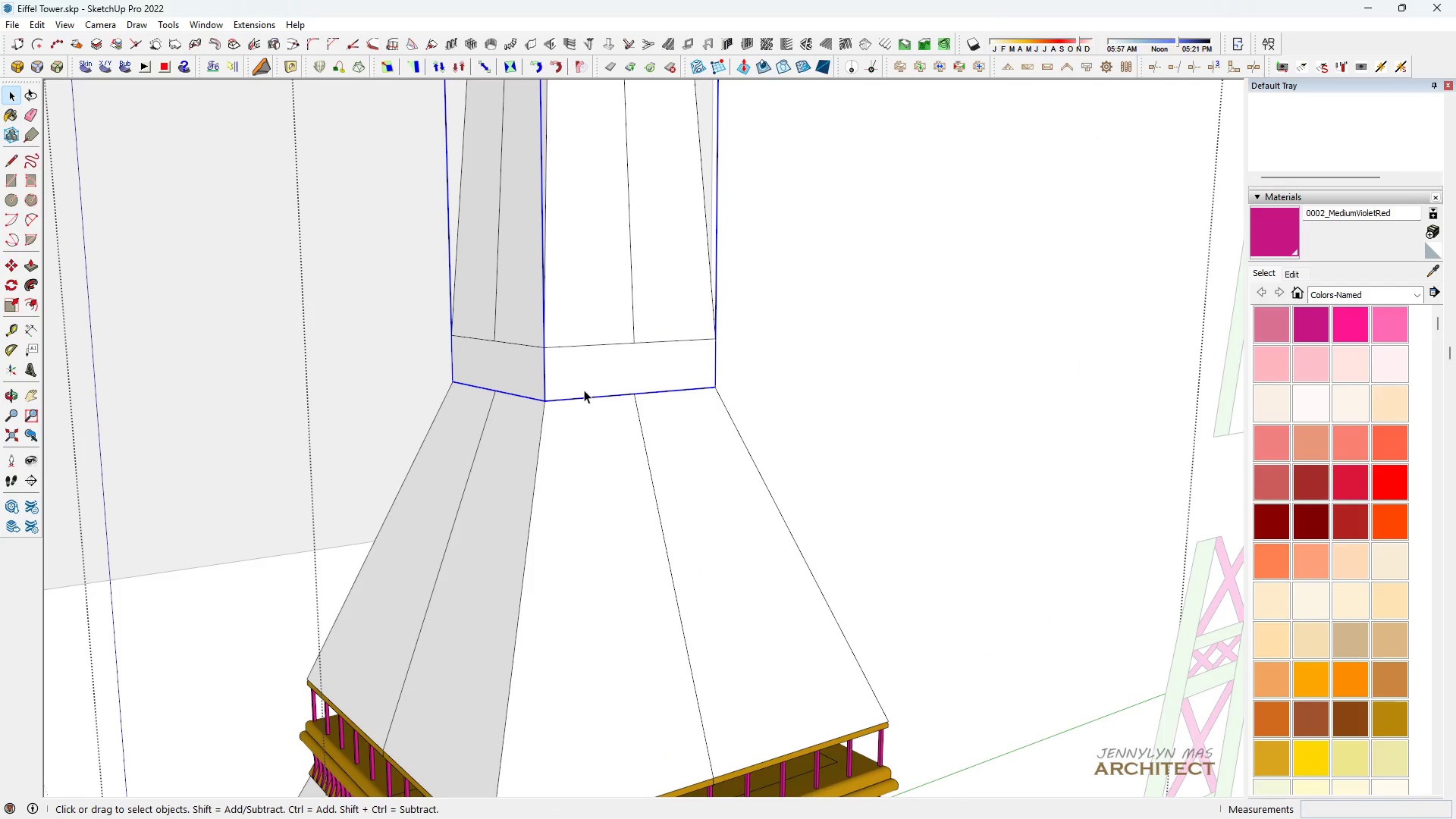 
triple_click([584, 390])
 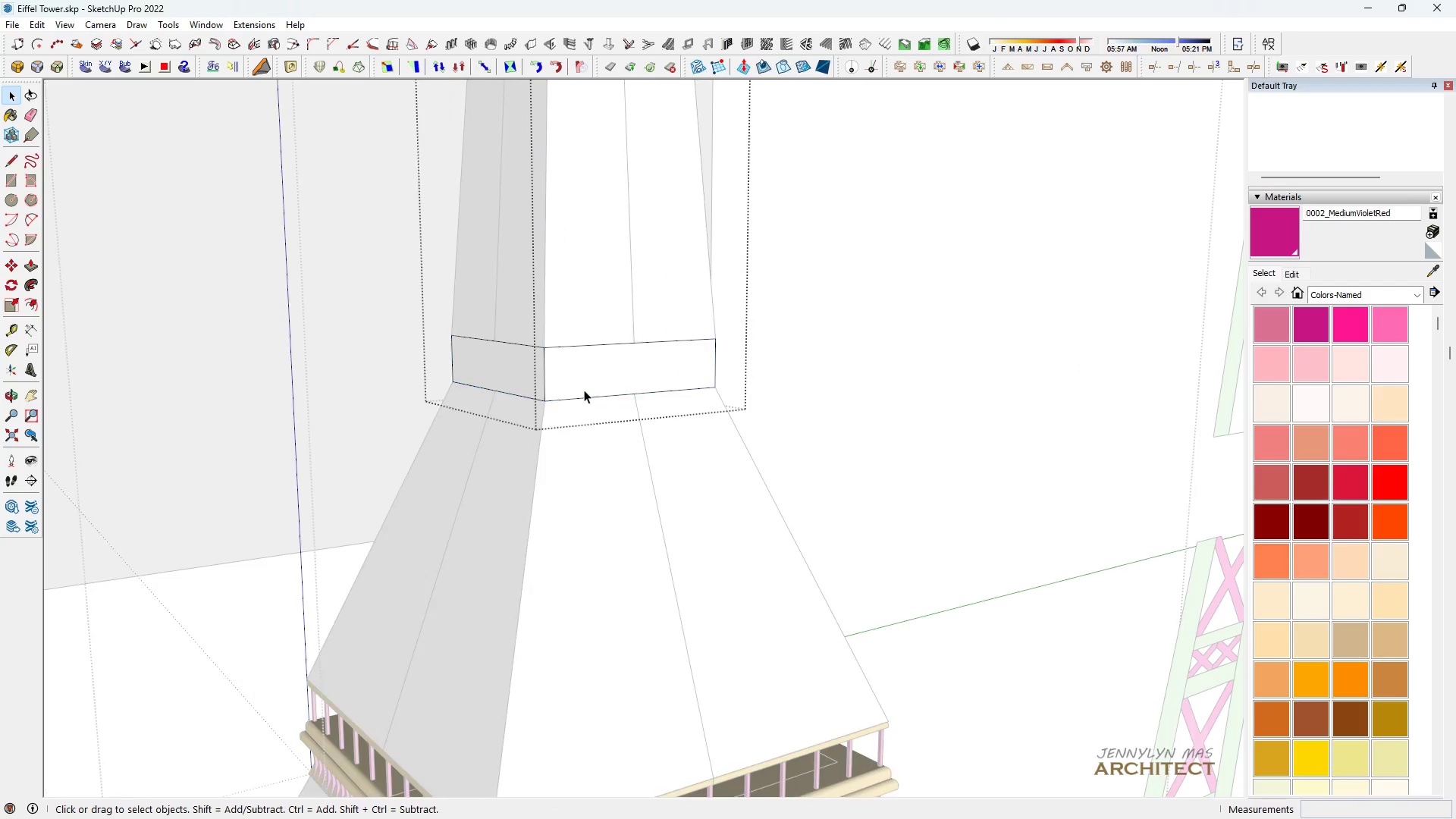 
triple_click([584, 390])
 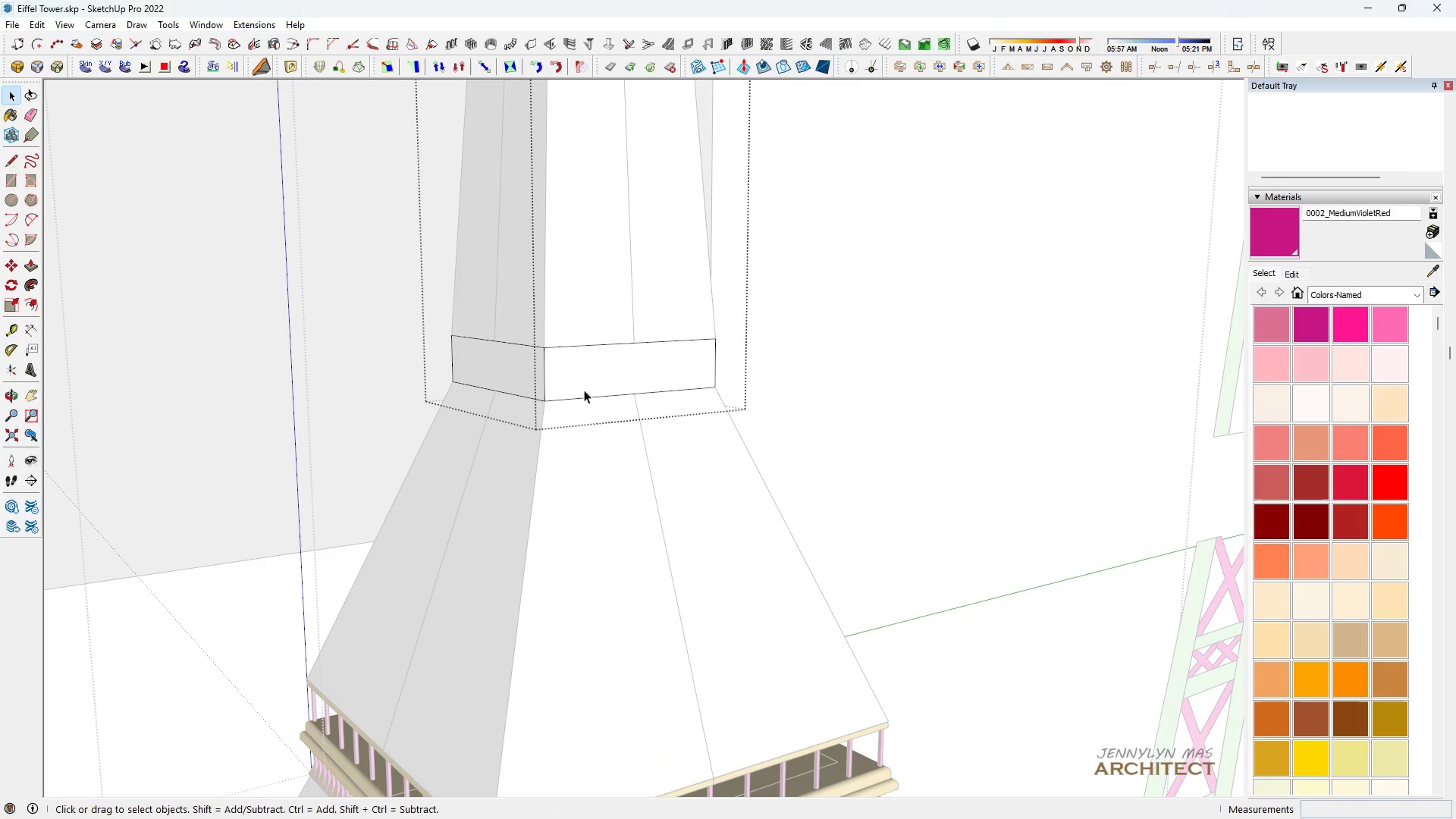 
triple_click([584, 390])
 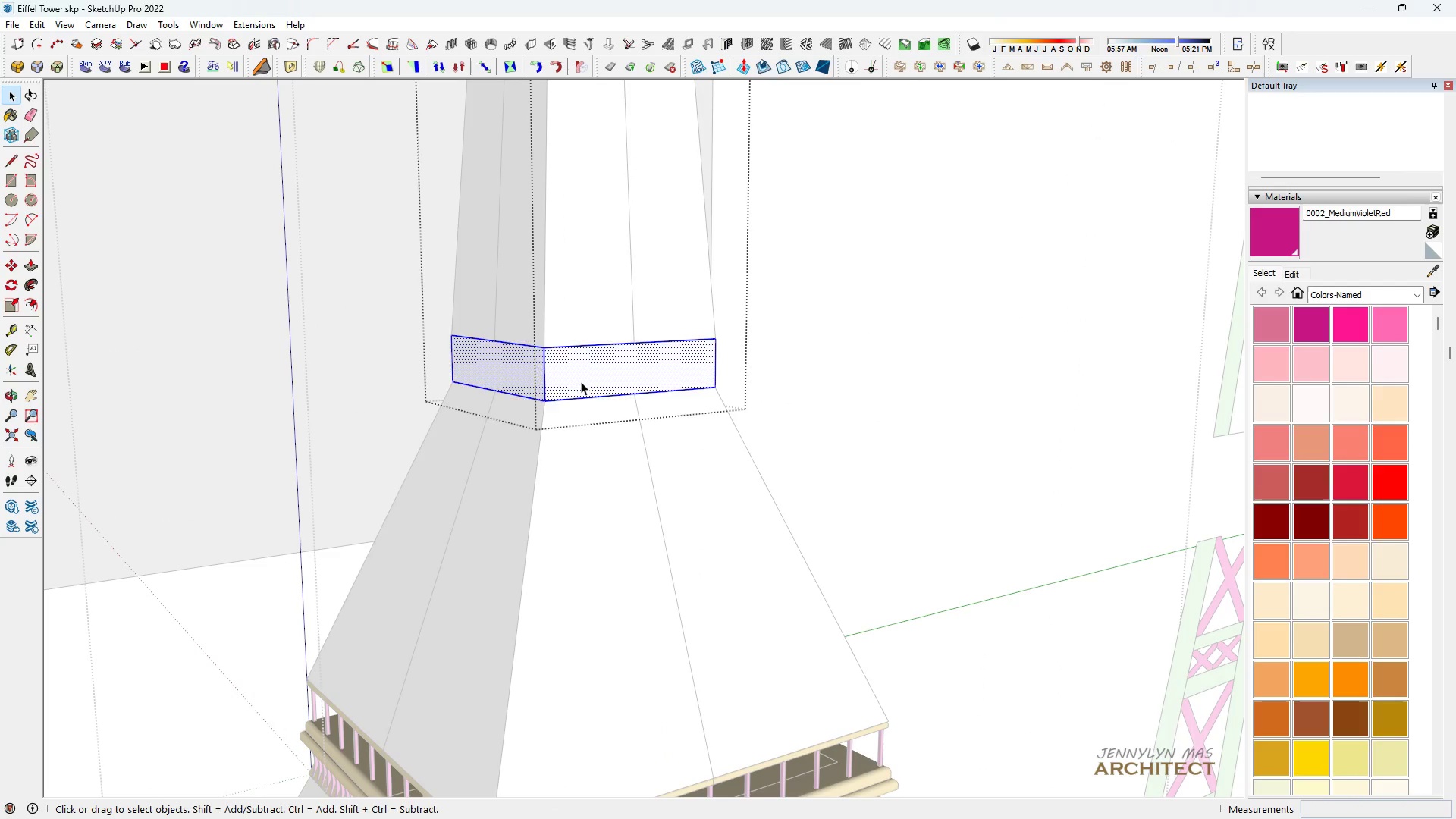 
triple_click([581, 381])
 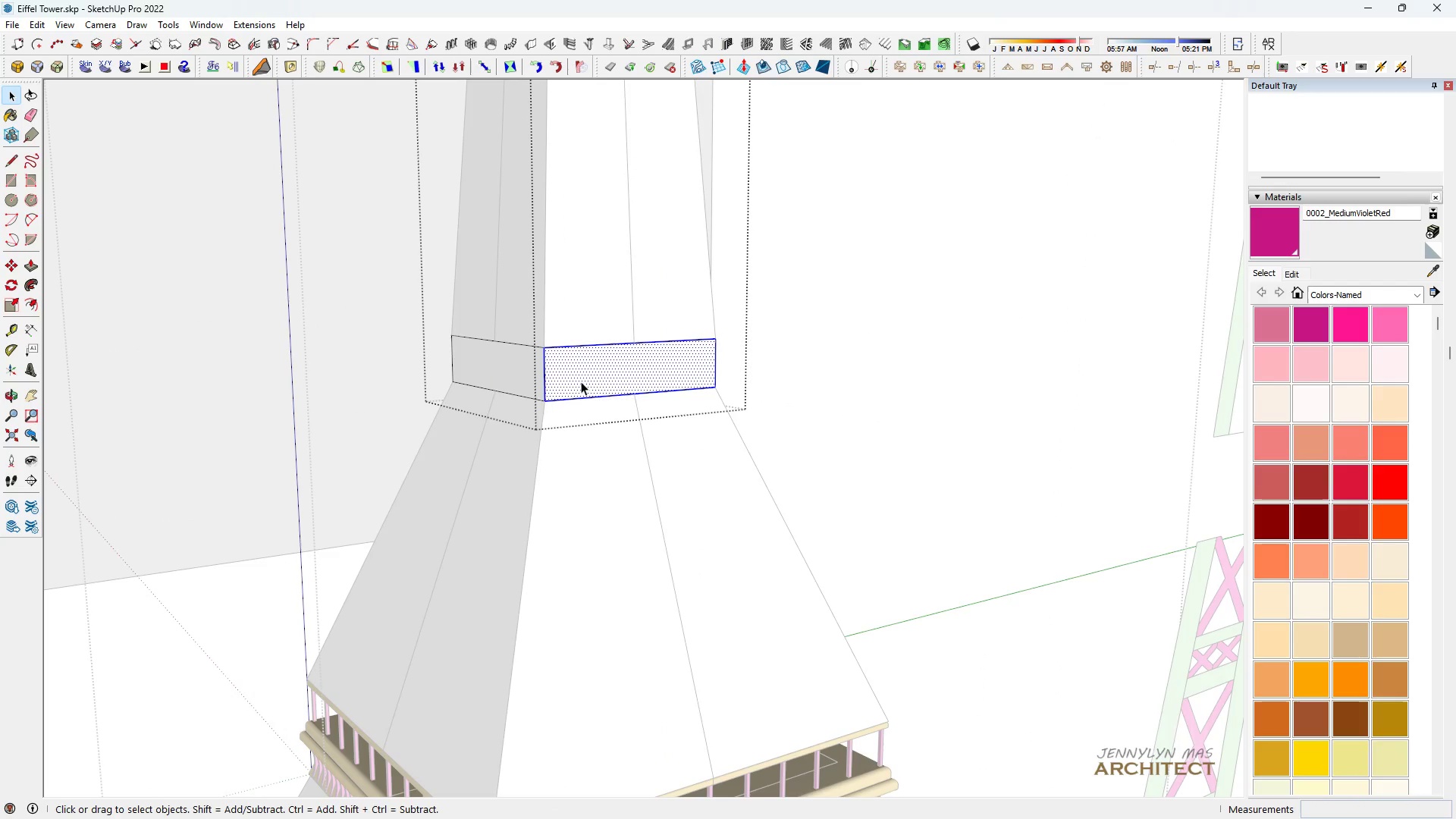 
triple_click([581, 381])
 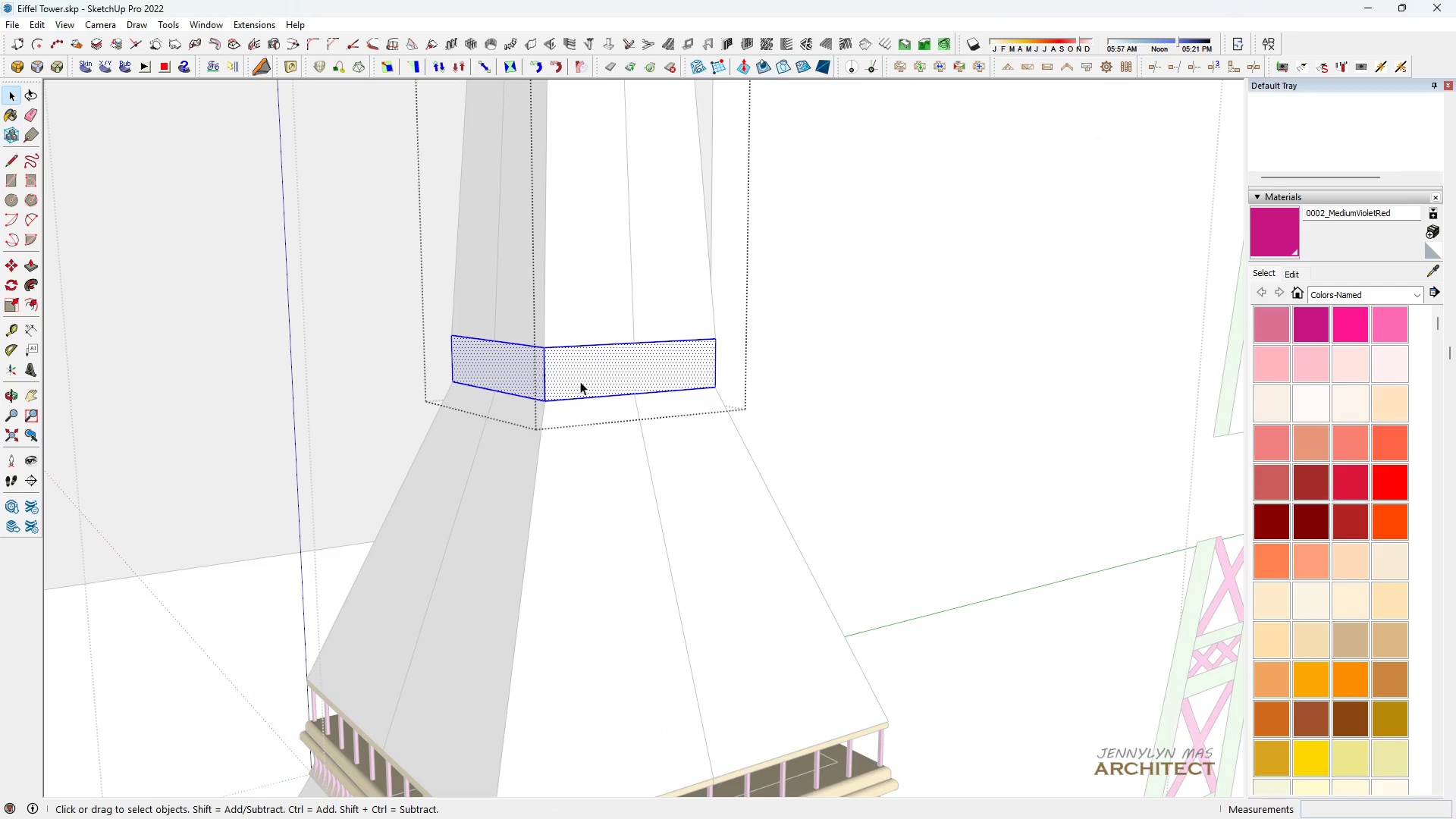 
triple_click([580, 381])
 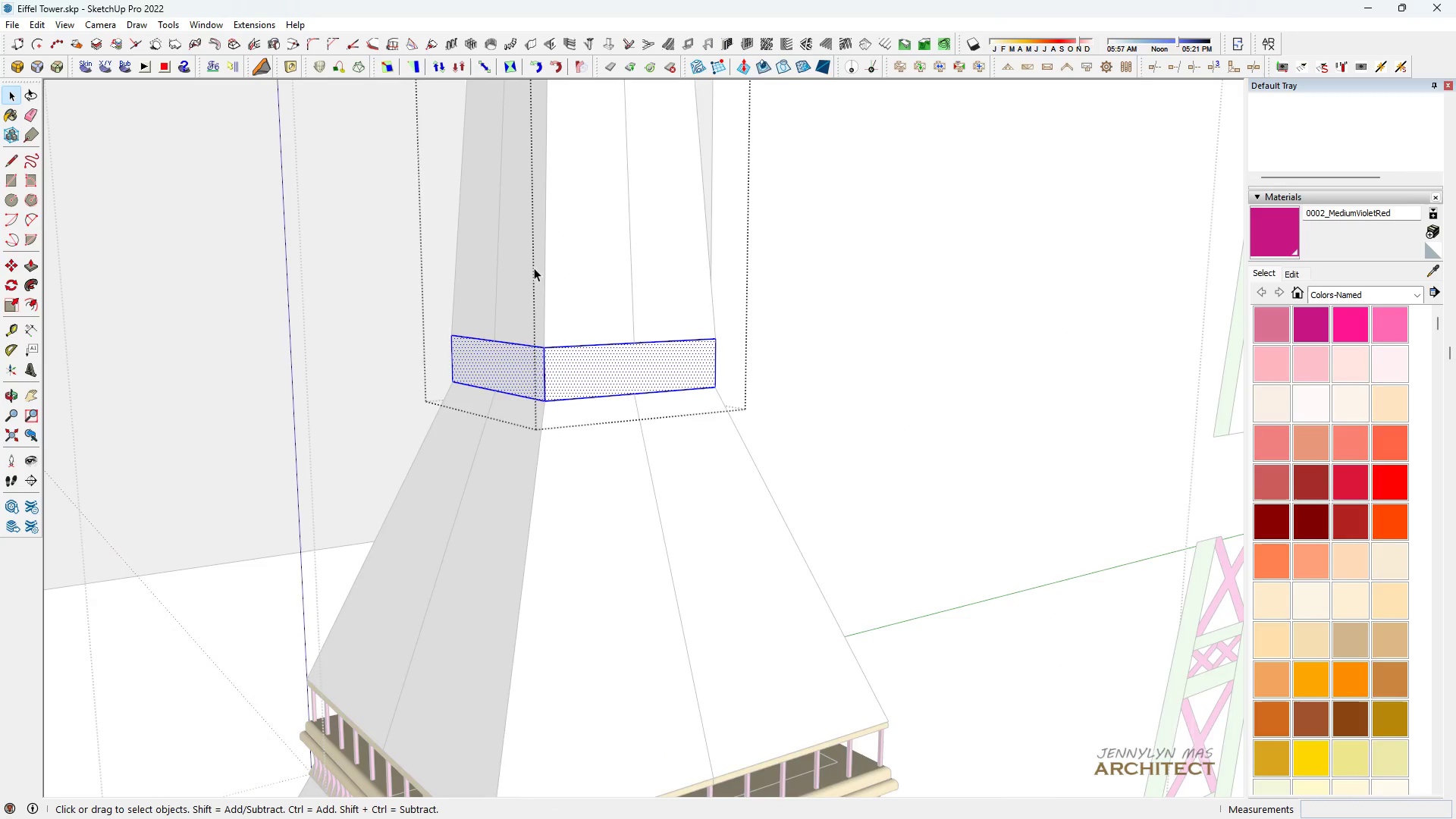 
scroll: coordinate [550, 239], scroll_direction: down, amount: 10.0
 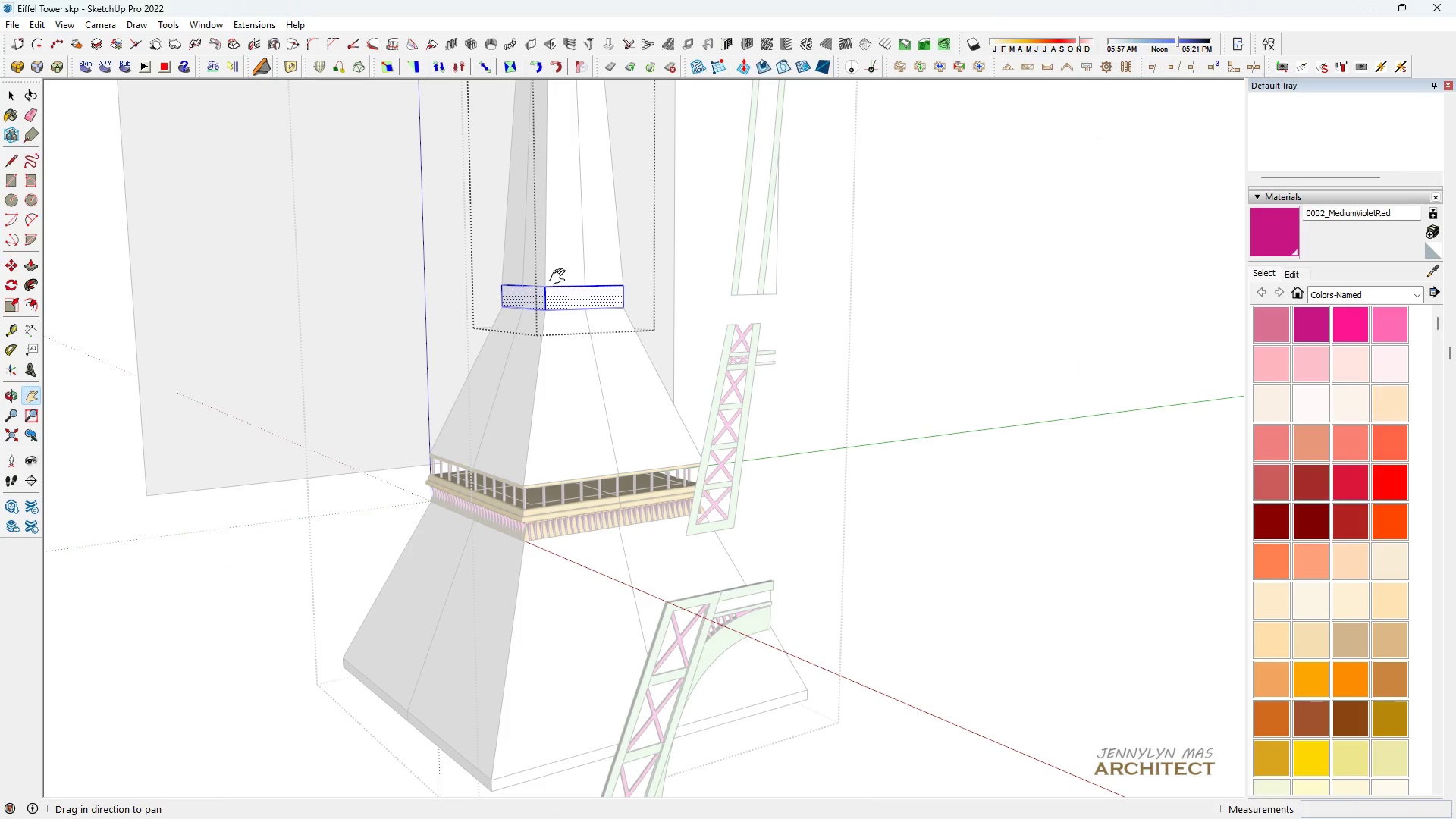 
key(H)
 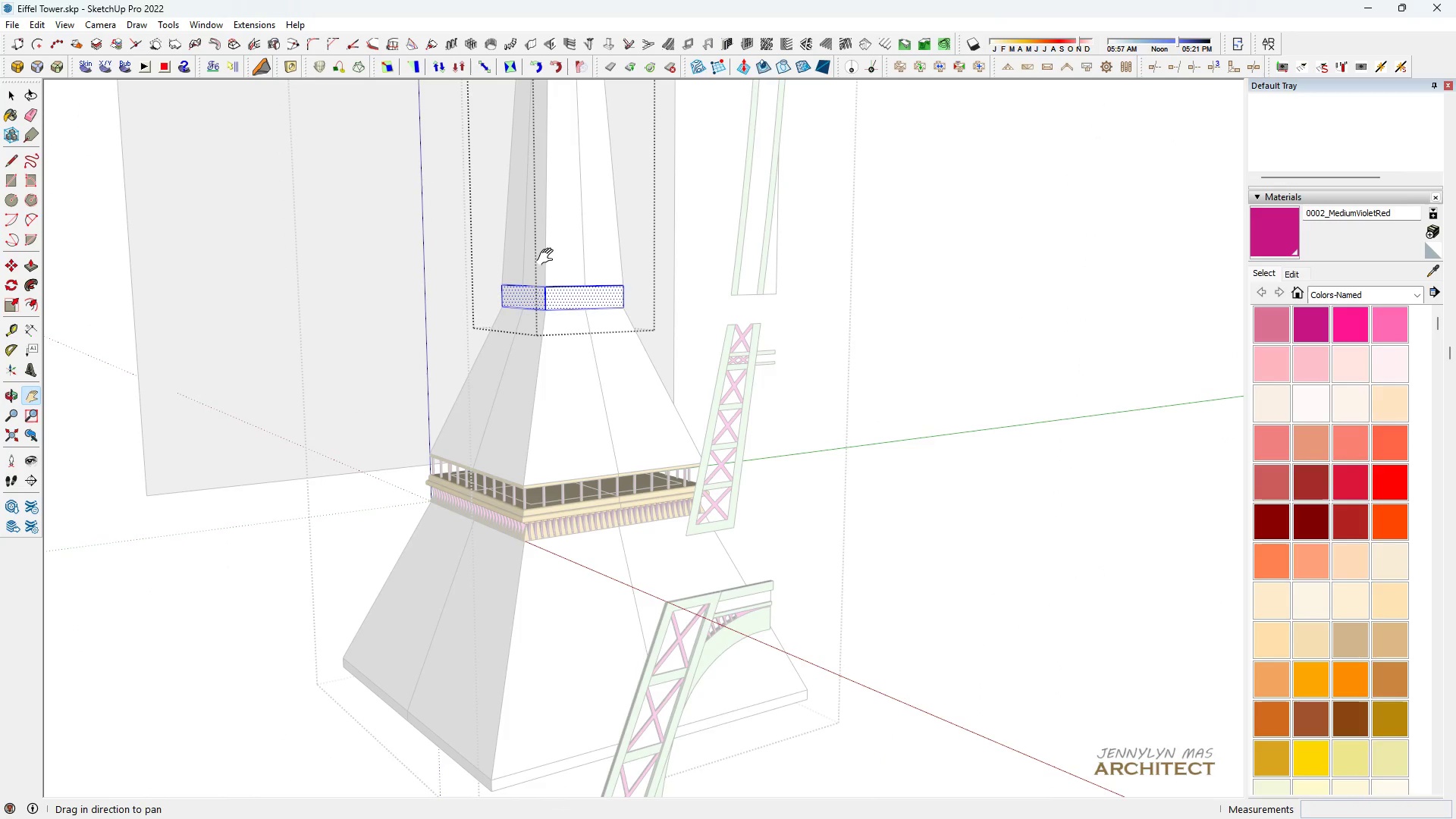 
key(Delete)
 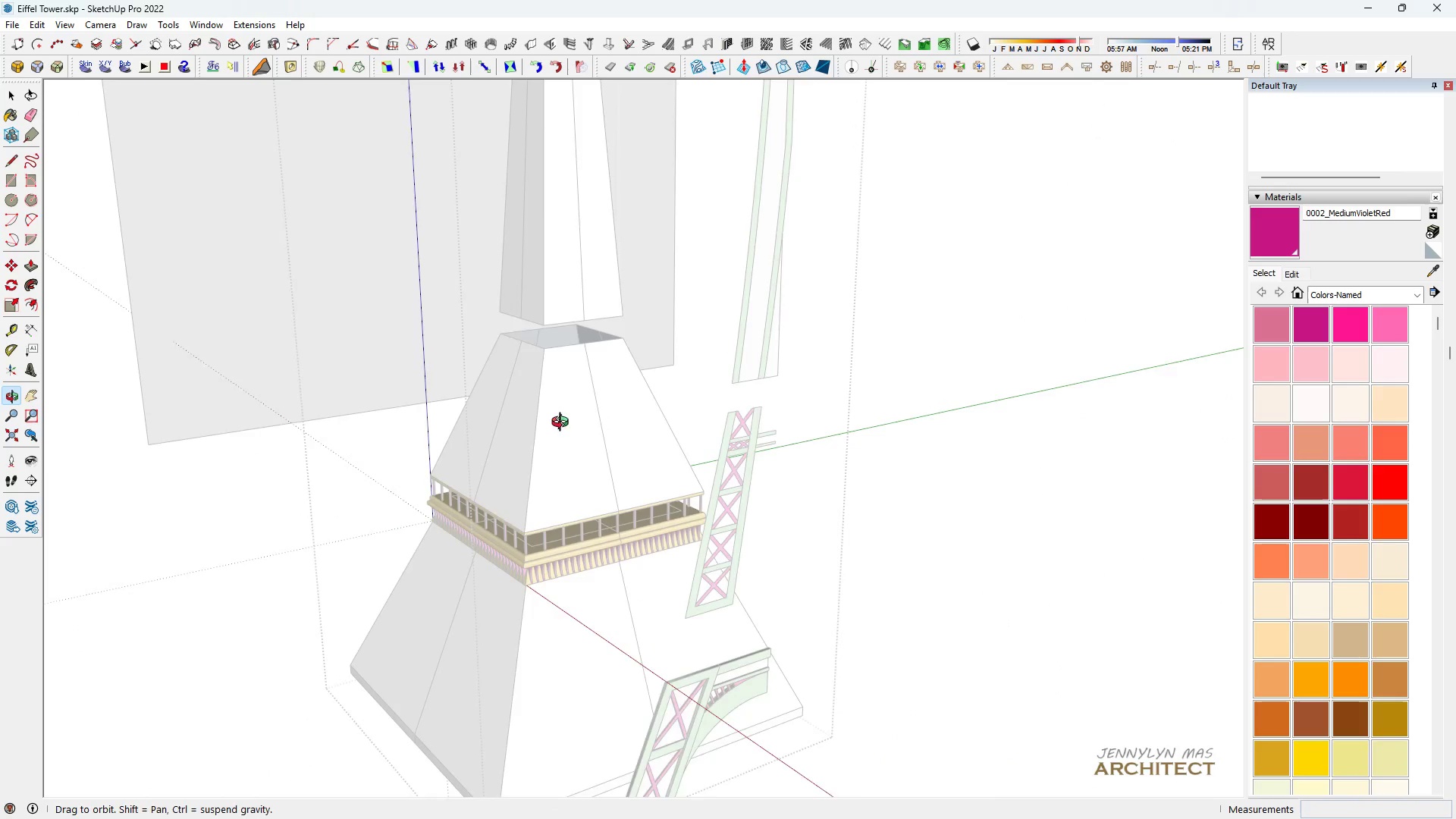 
scroll: coordinate [551, 385], scroll_direction: up, amount: 4.0
 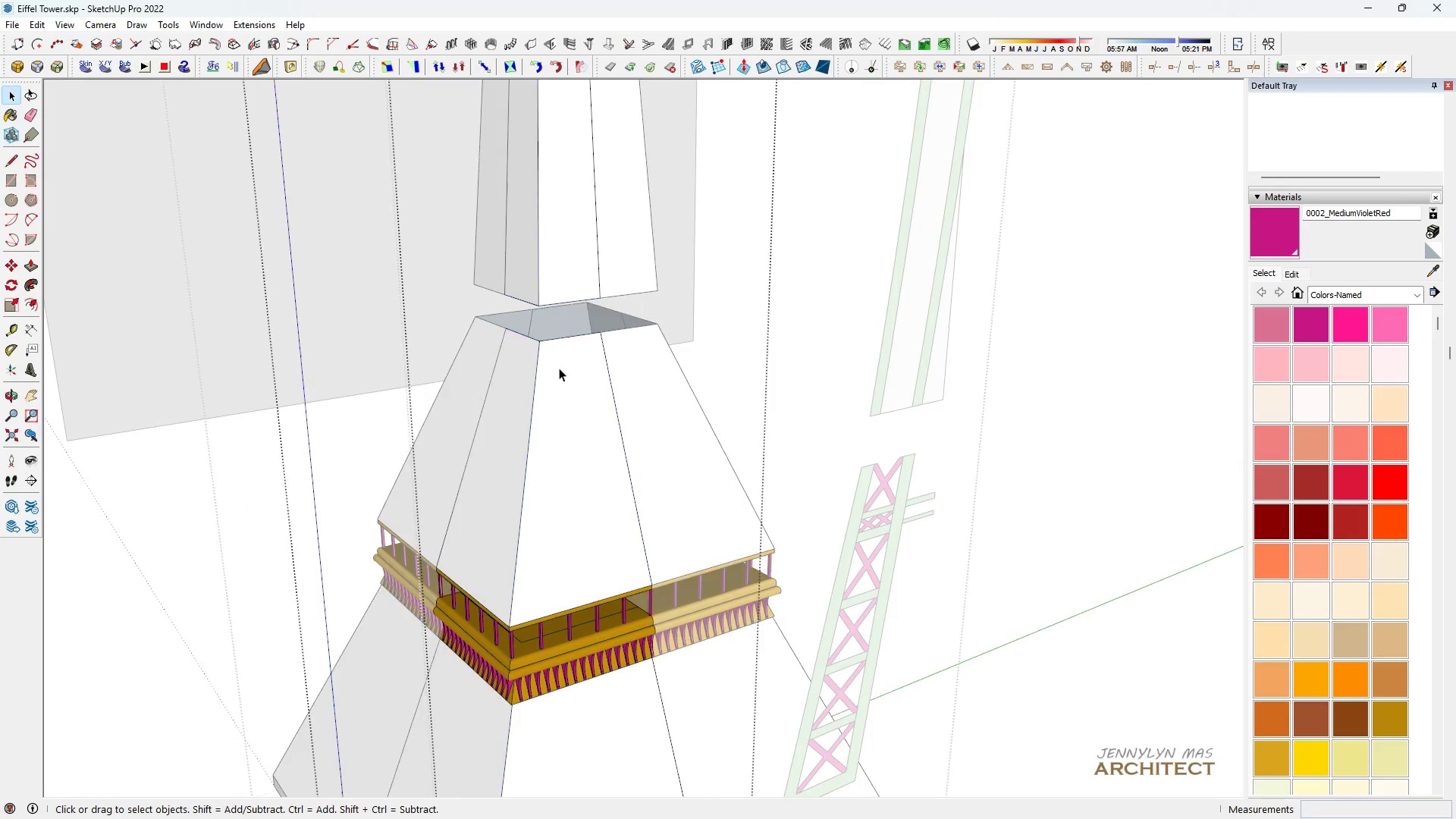 
key(Space)
 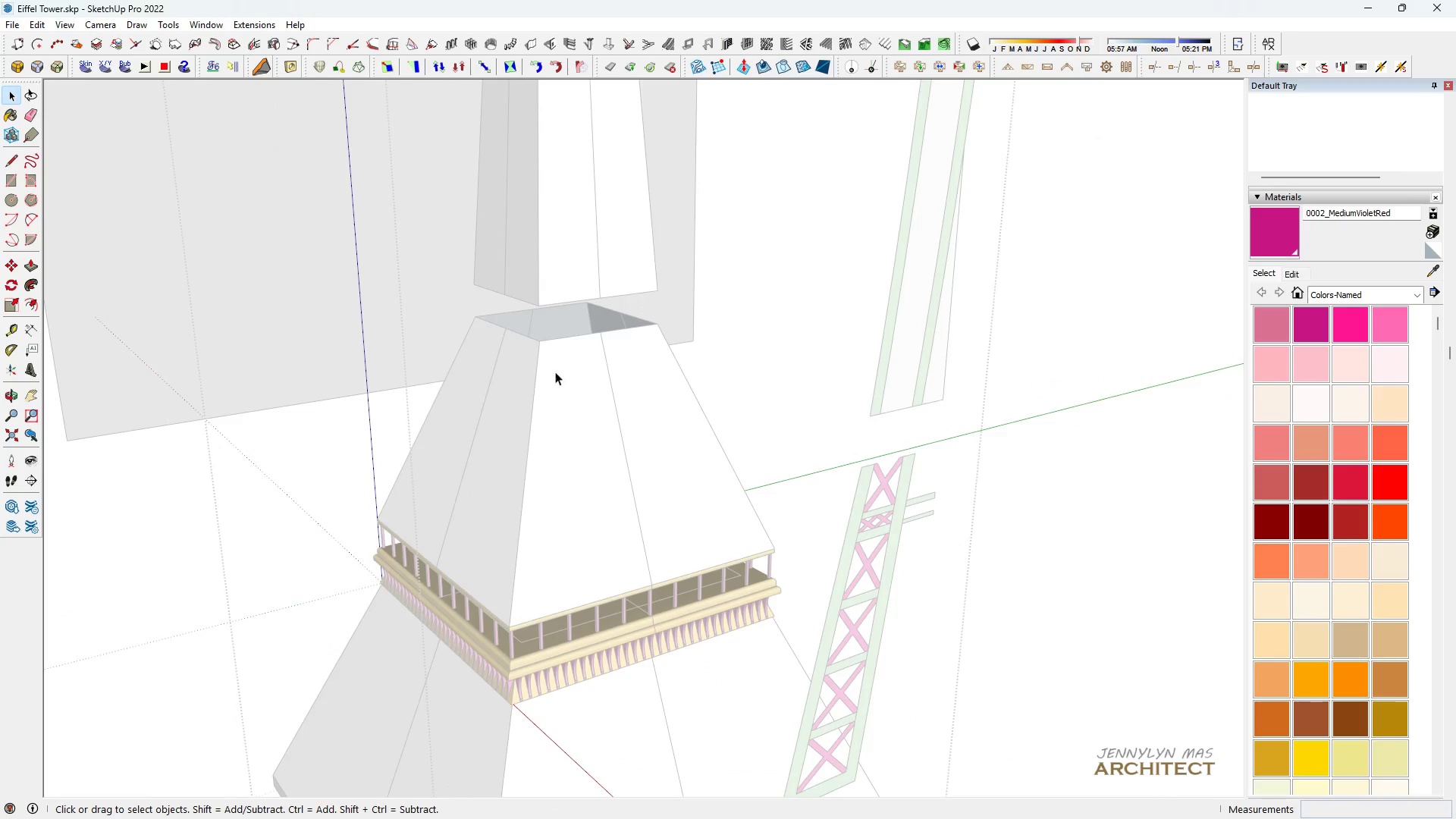 
key(Escape)
 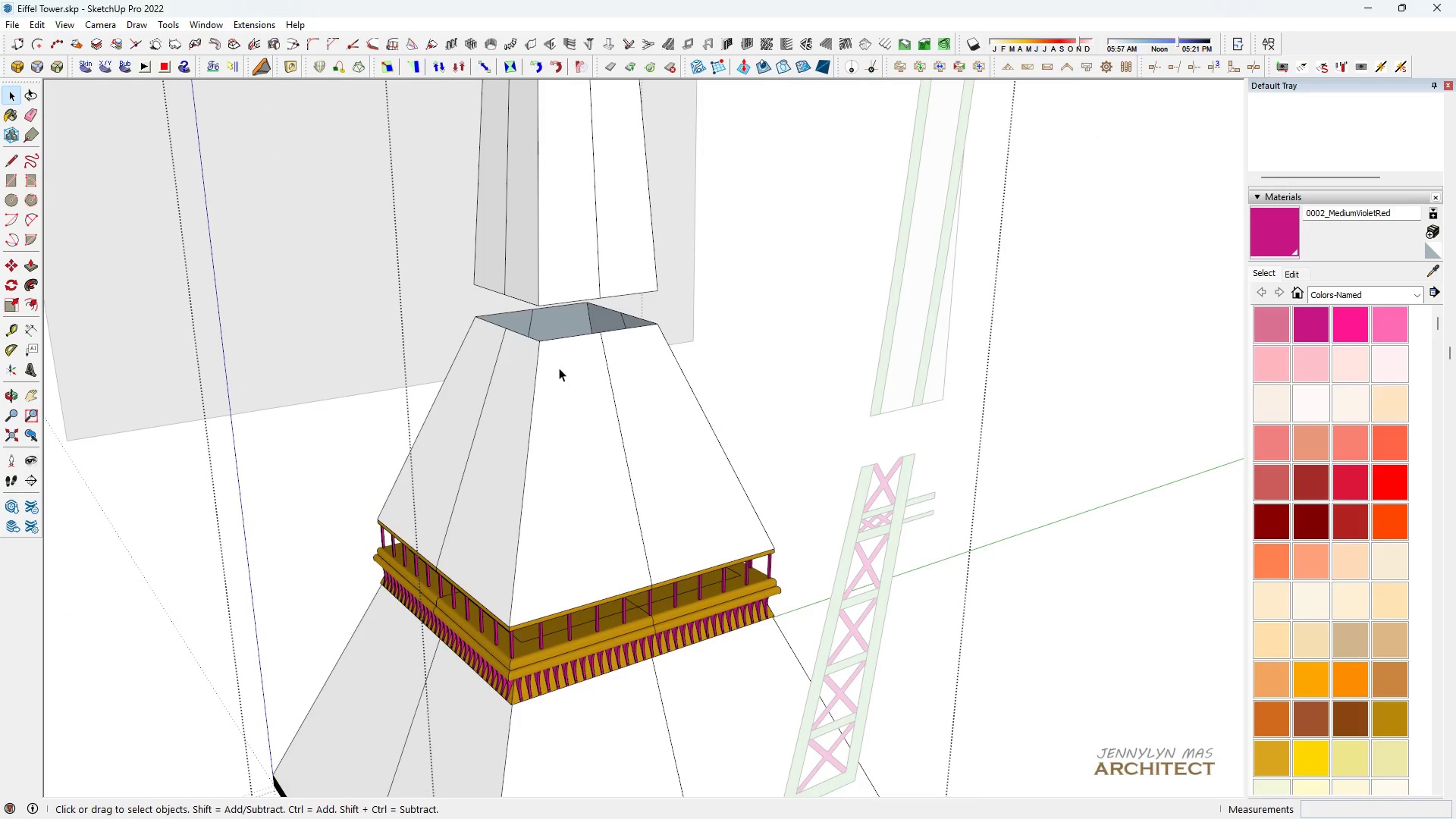 
double_click([559, 368])
 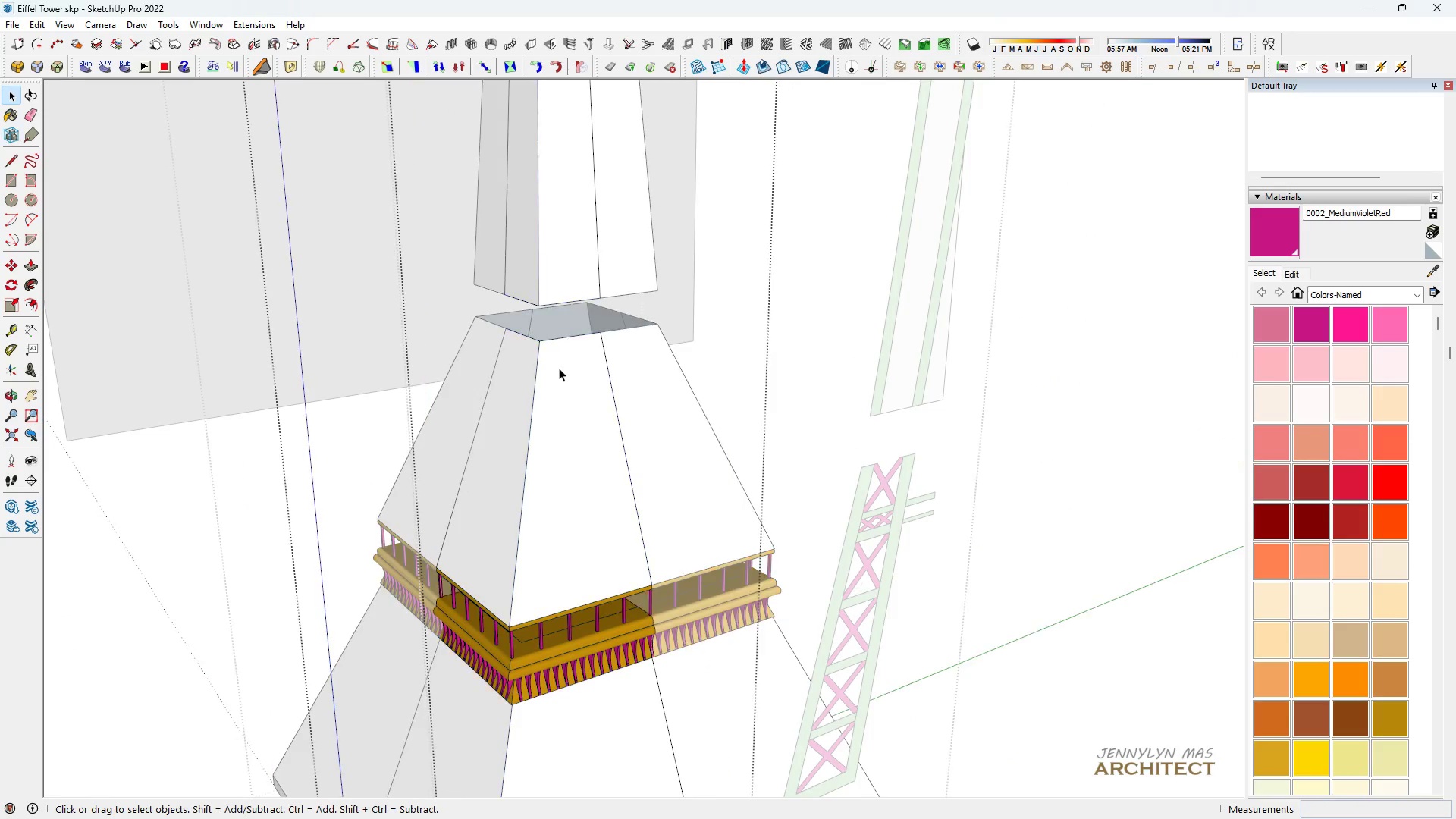 
triple_click([559, 368])
 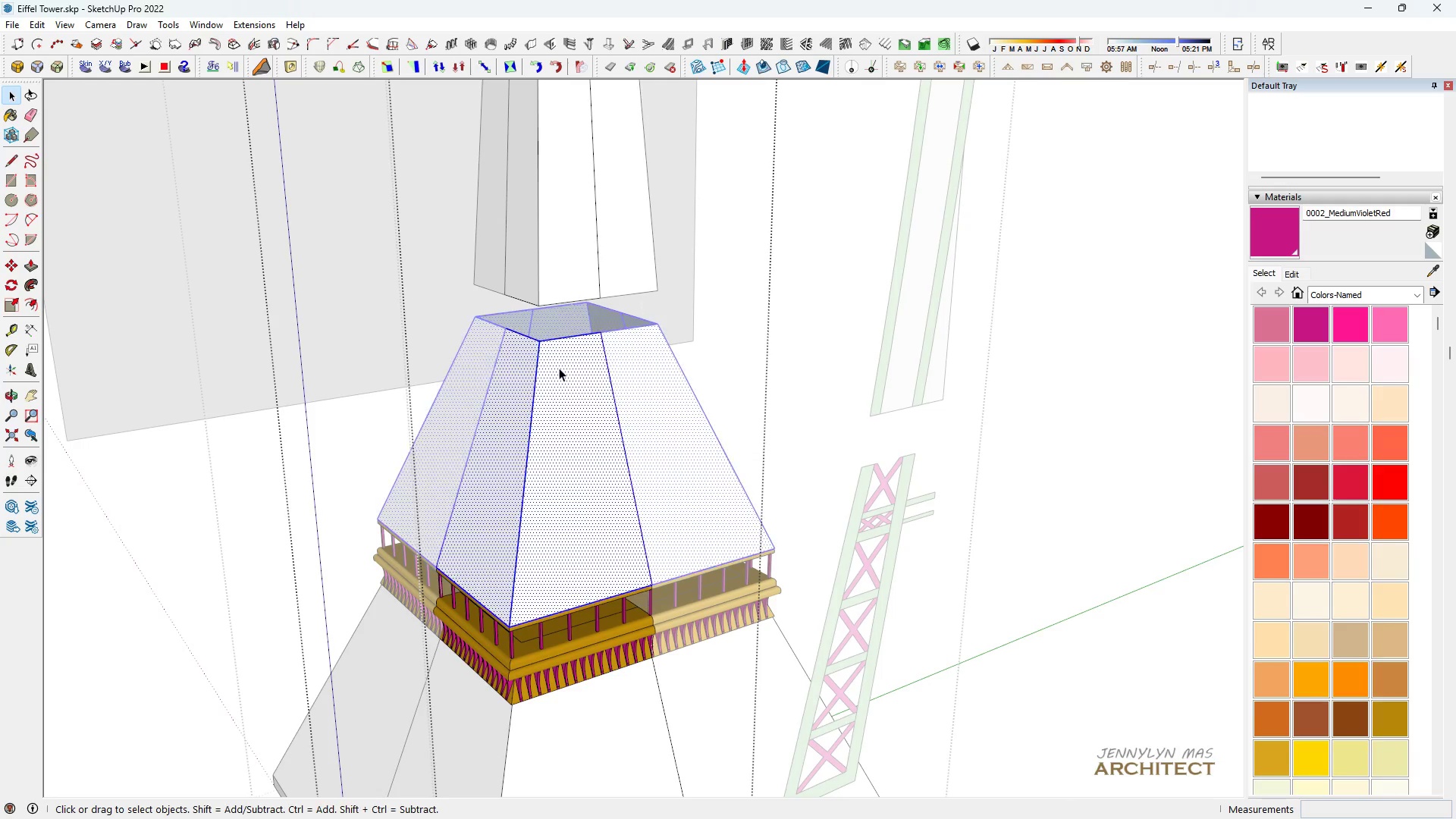 
triple_click([559, 368])
 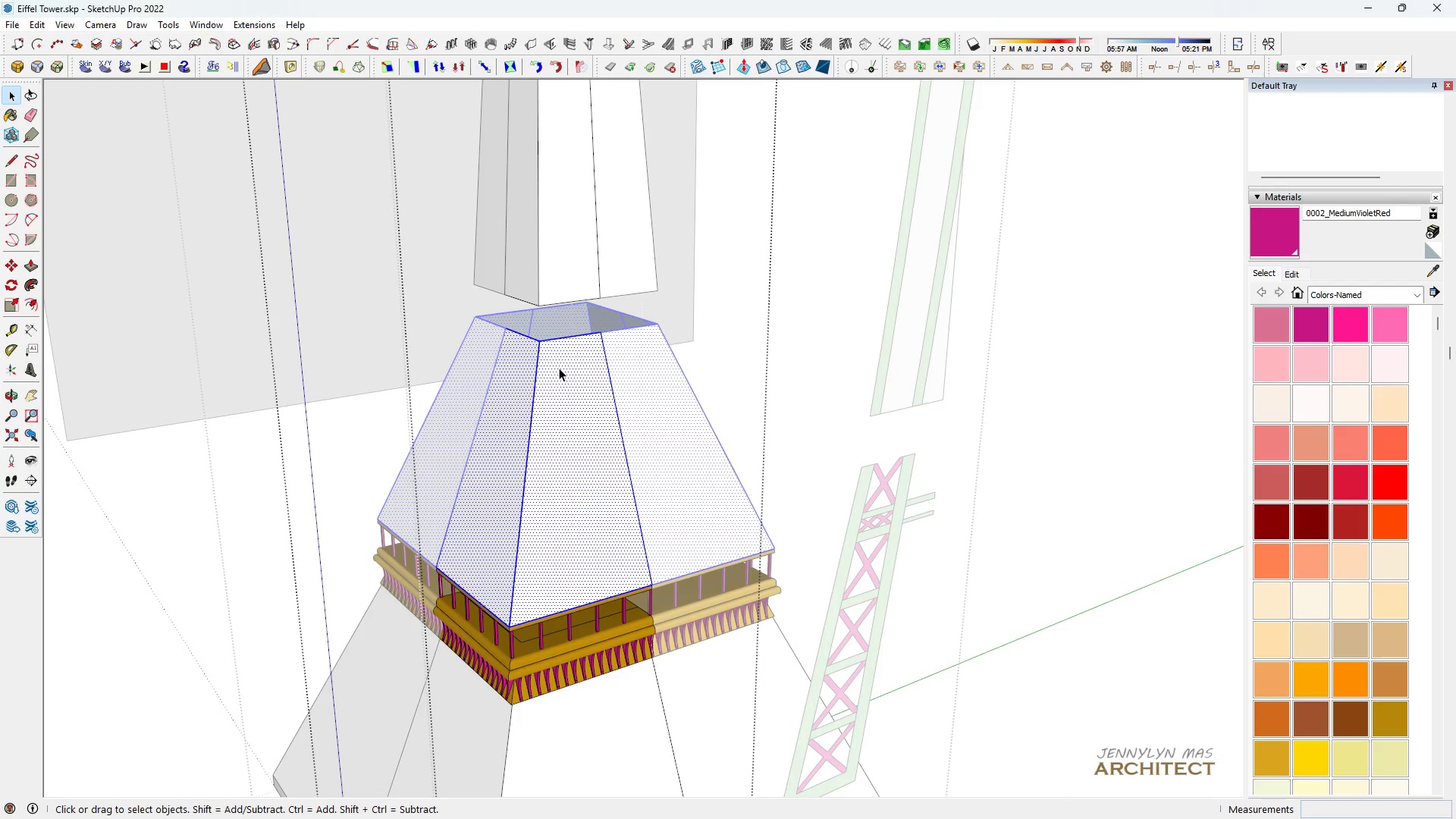 
triple_click([559, 368])
 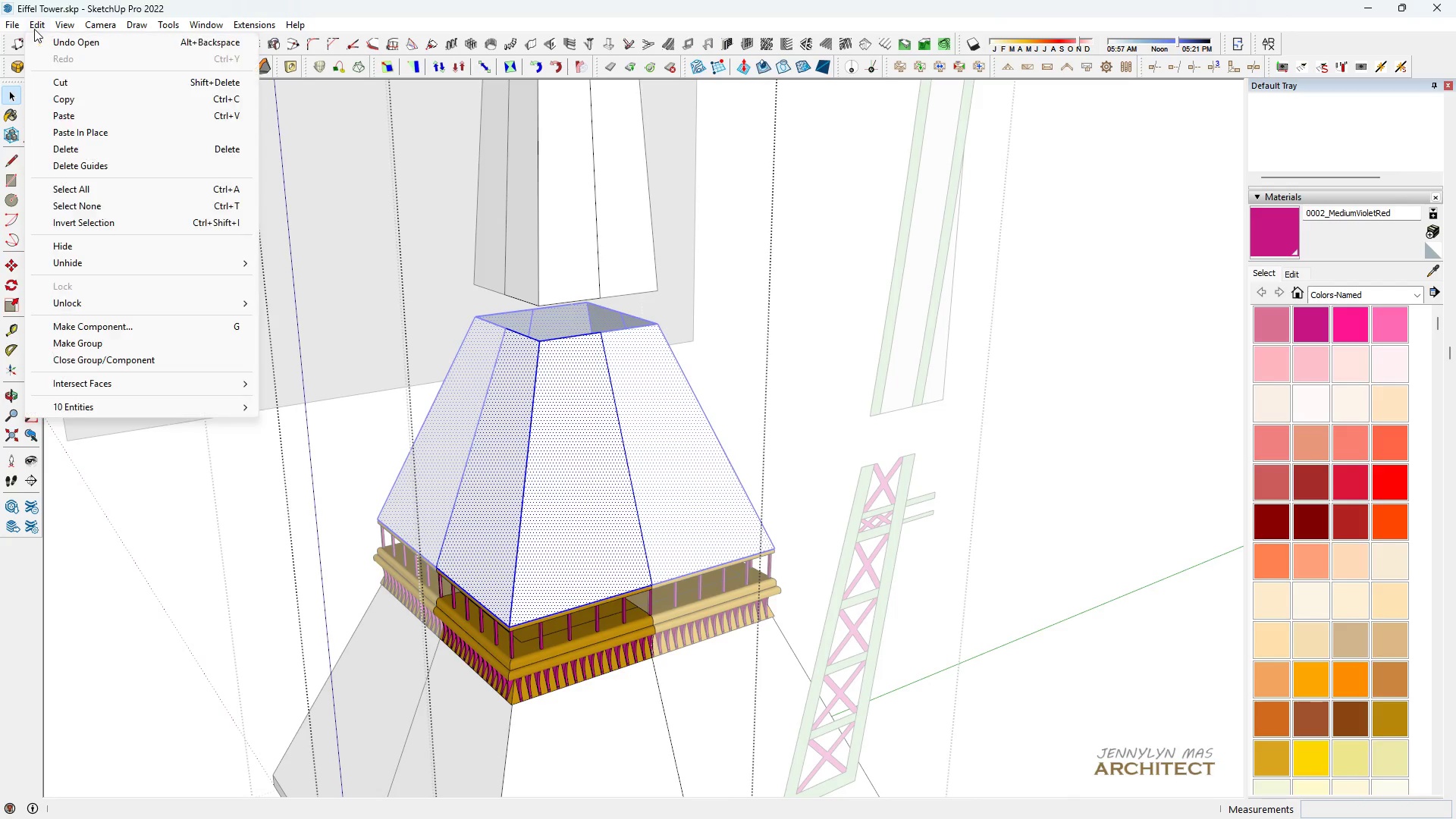 
left_click([64, 130])
 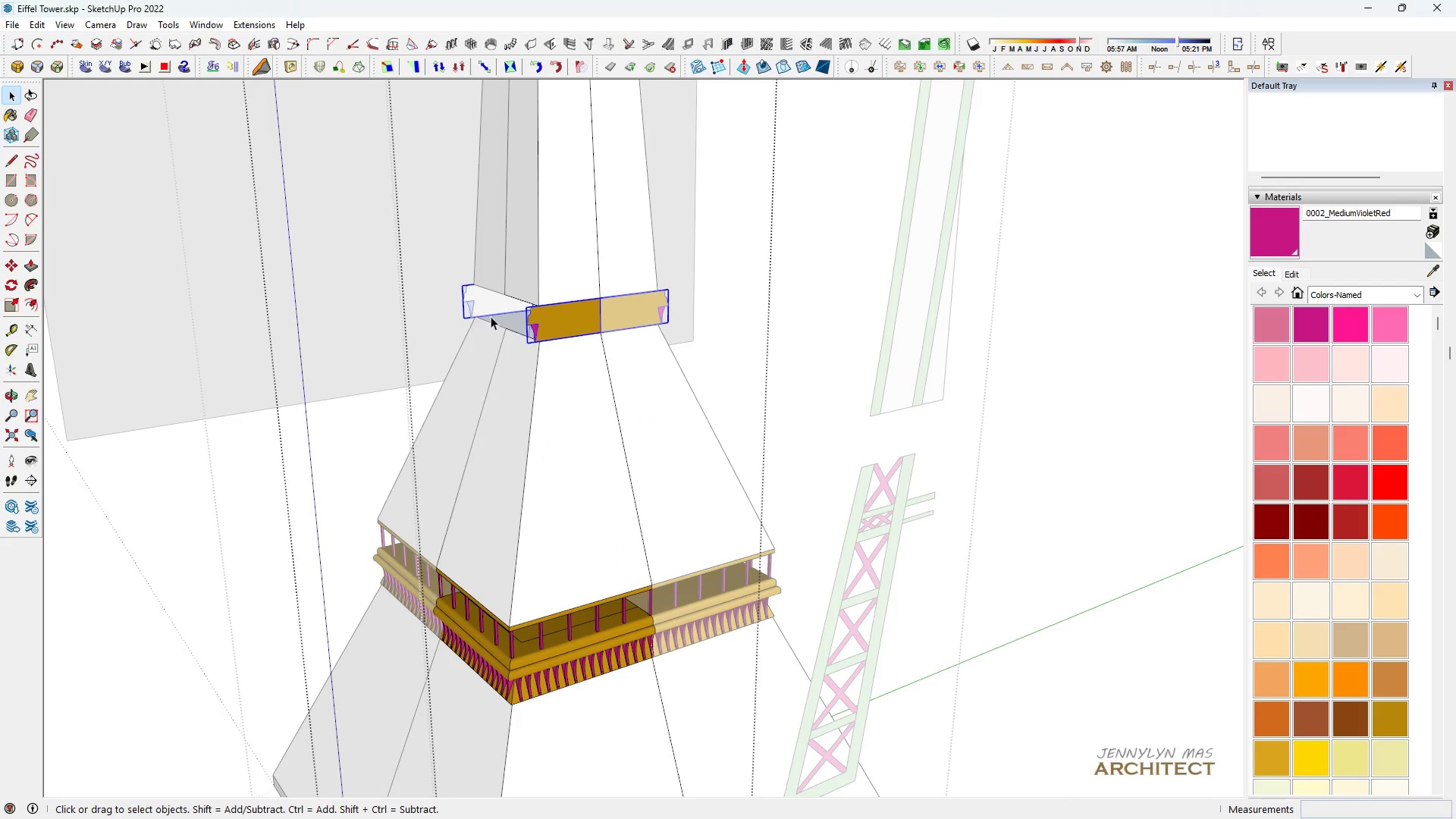 
scroll: coordinate [497, 316], scroll_direction: up, amount: 5.0
 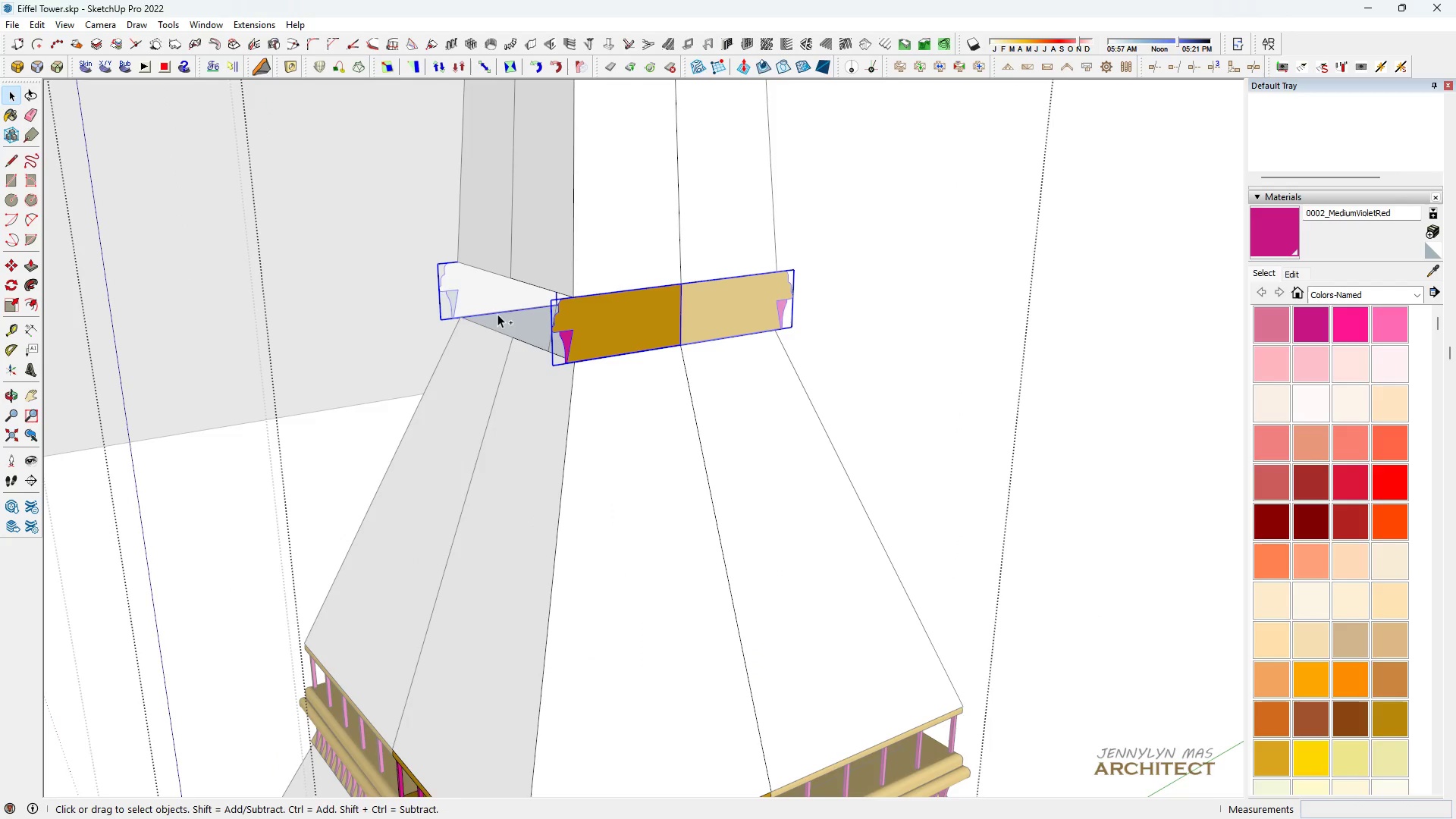 
key(Control+ControlLeft)
 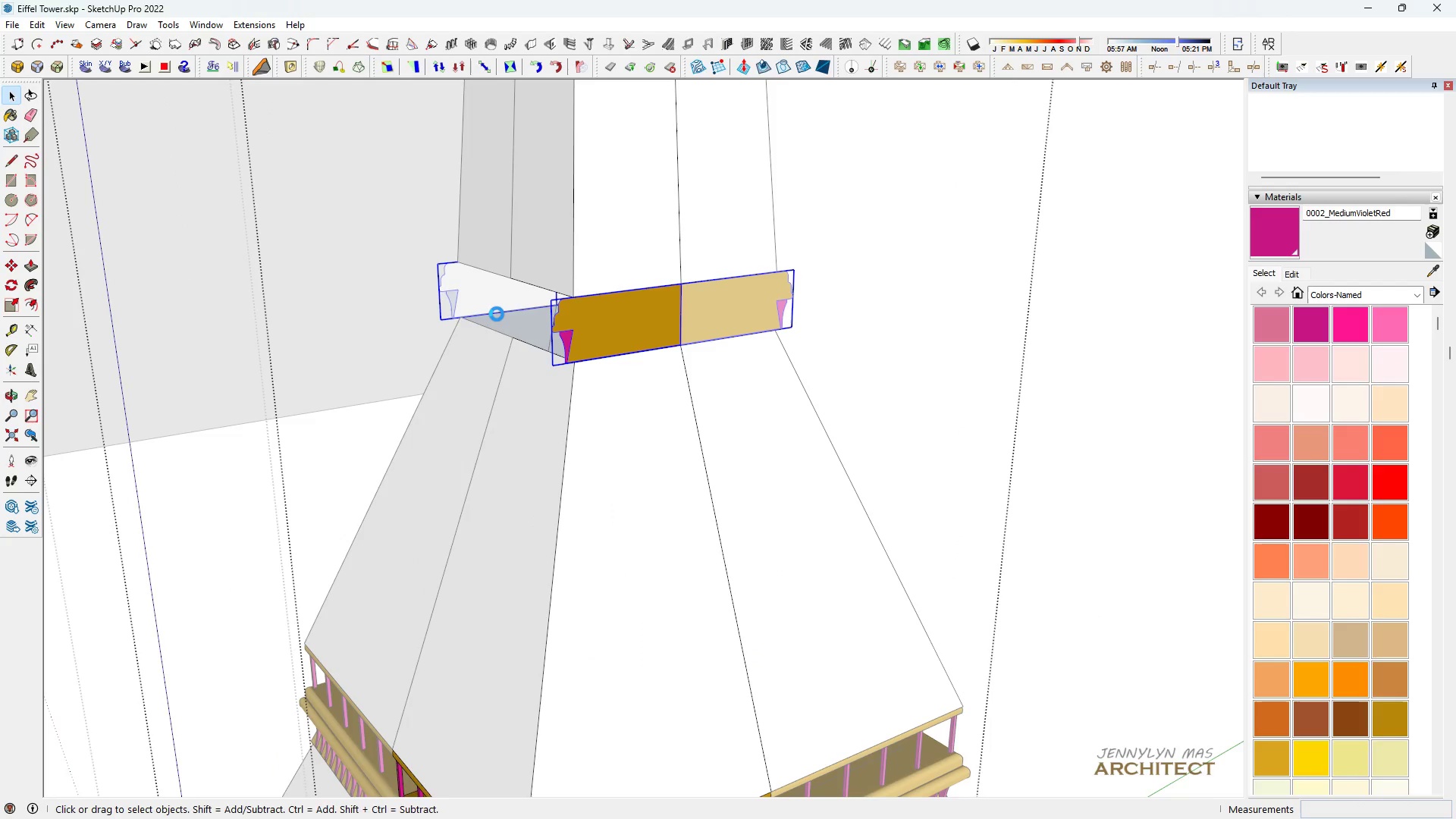 
key(Control+S)
 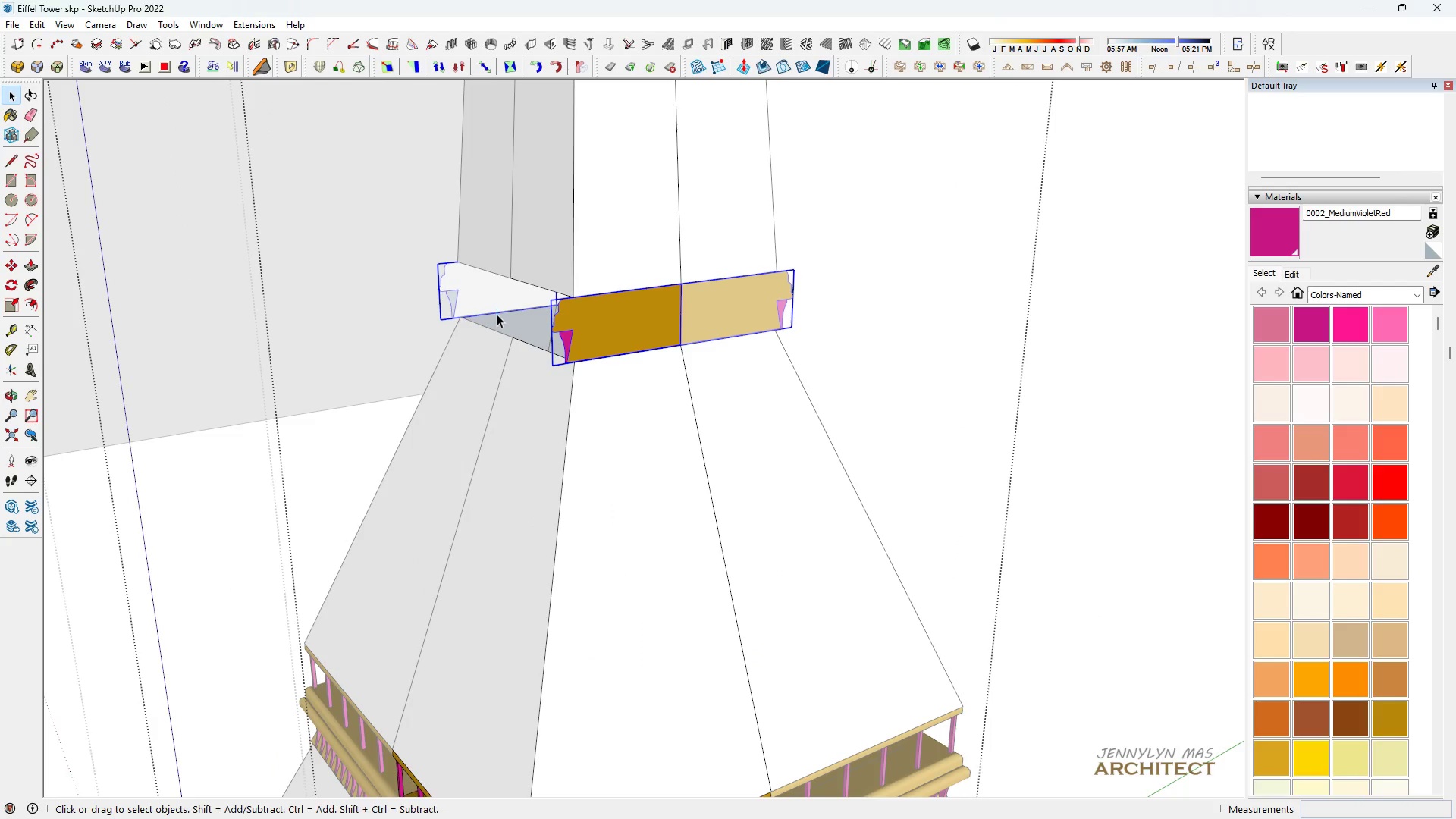 
type( hhh m)
 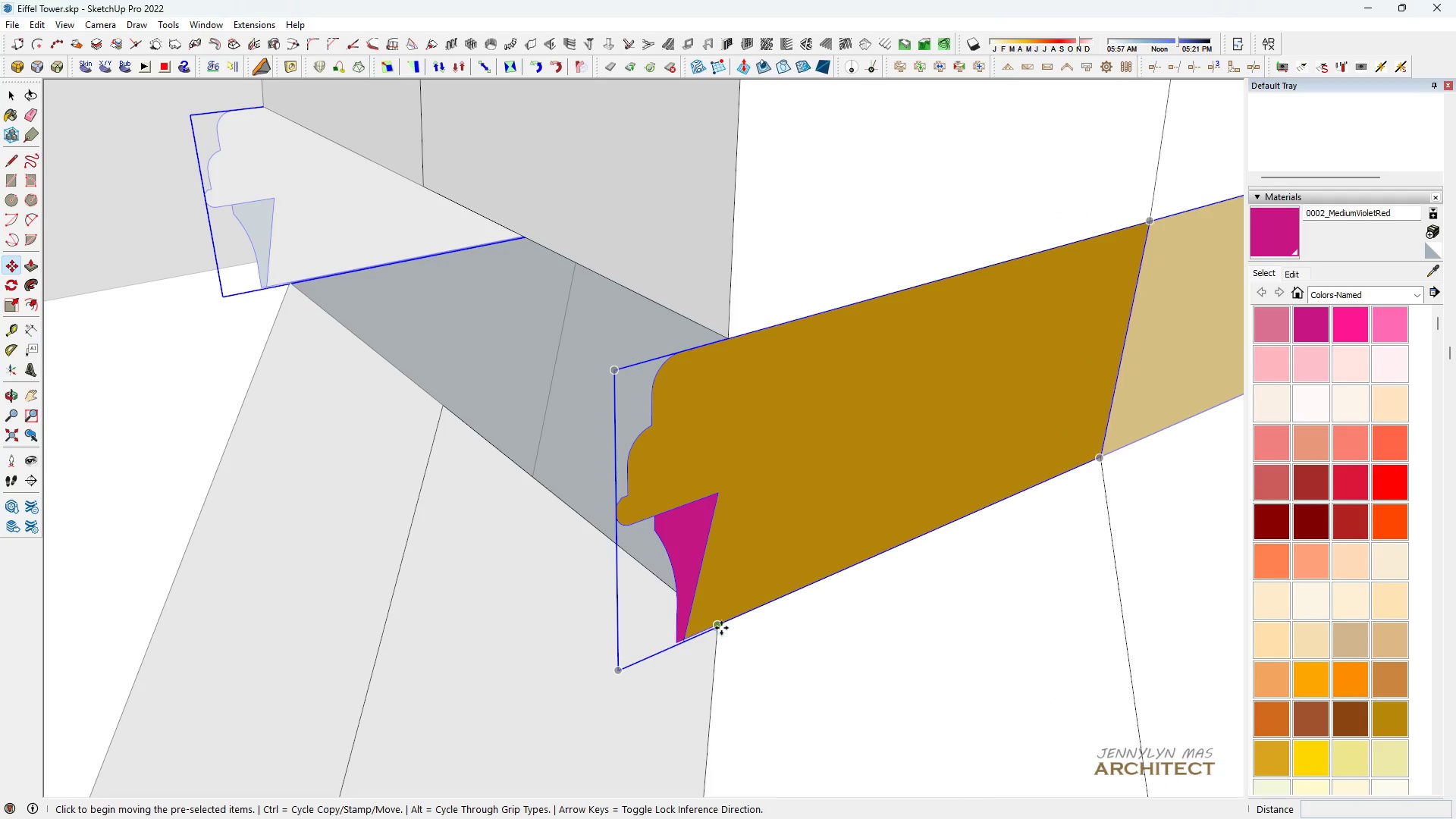 
scroll: coordinate [739, 607], scroll_direction: up, amount: 12.0
 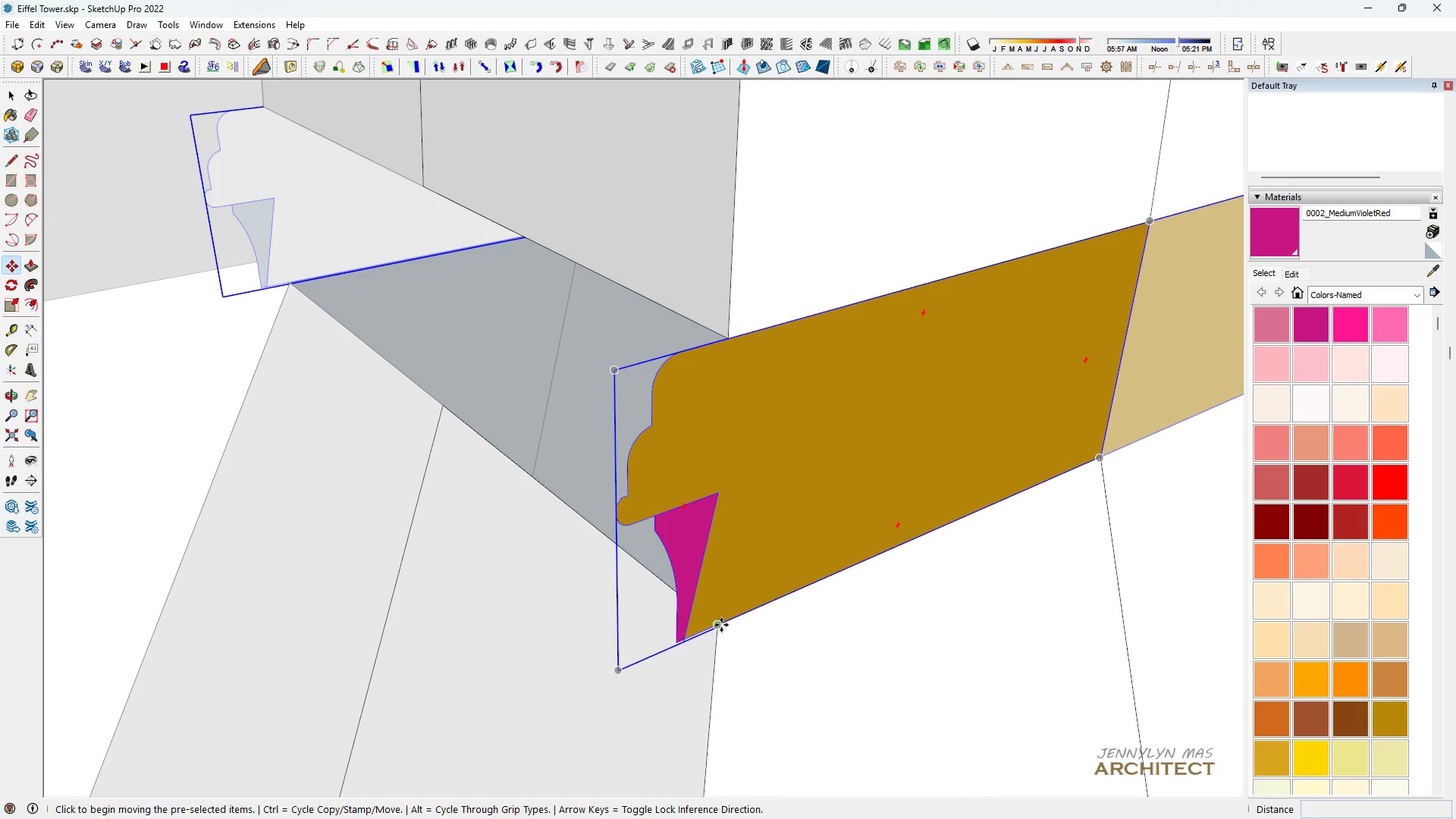 
left_click([721, 625])
 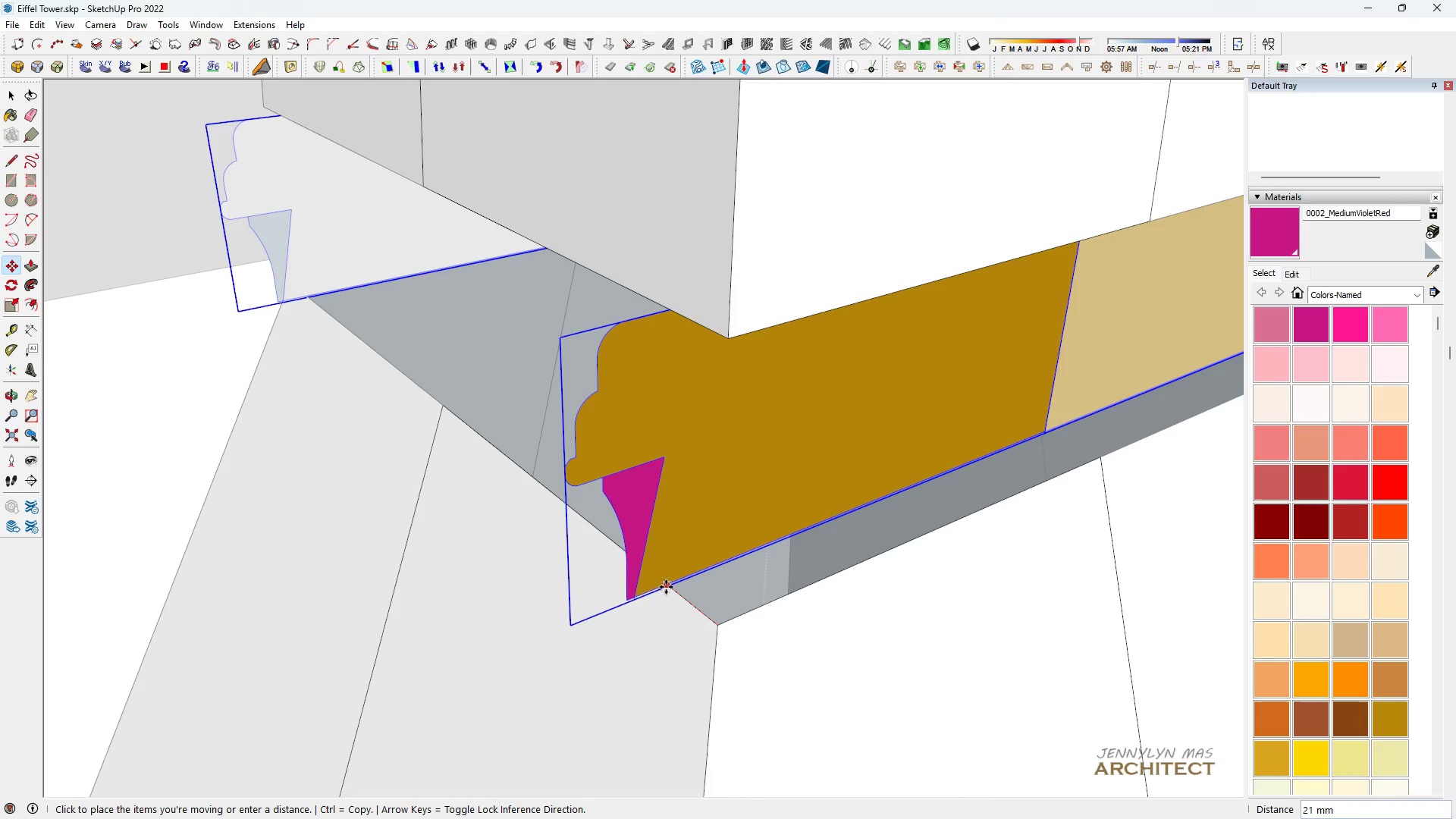 
hold_key(key=ShiftLeft, duration=1.3)
 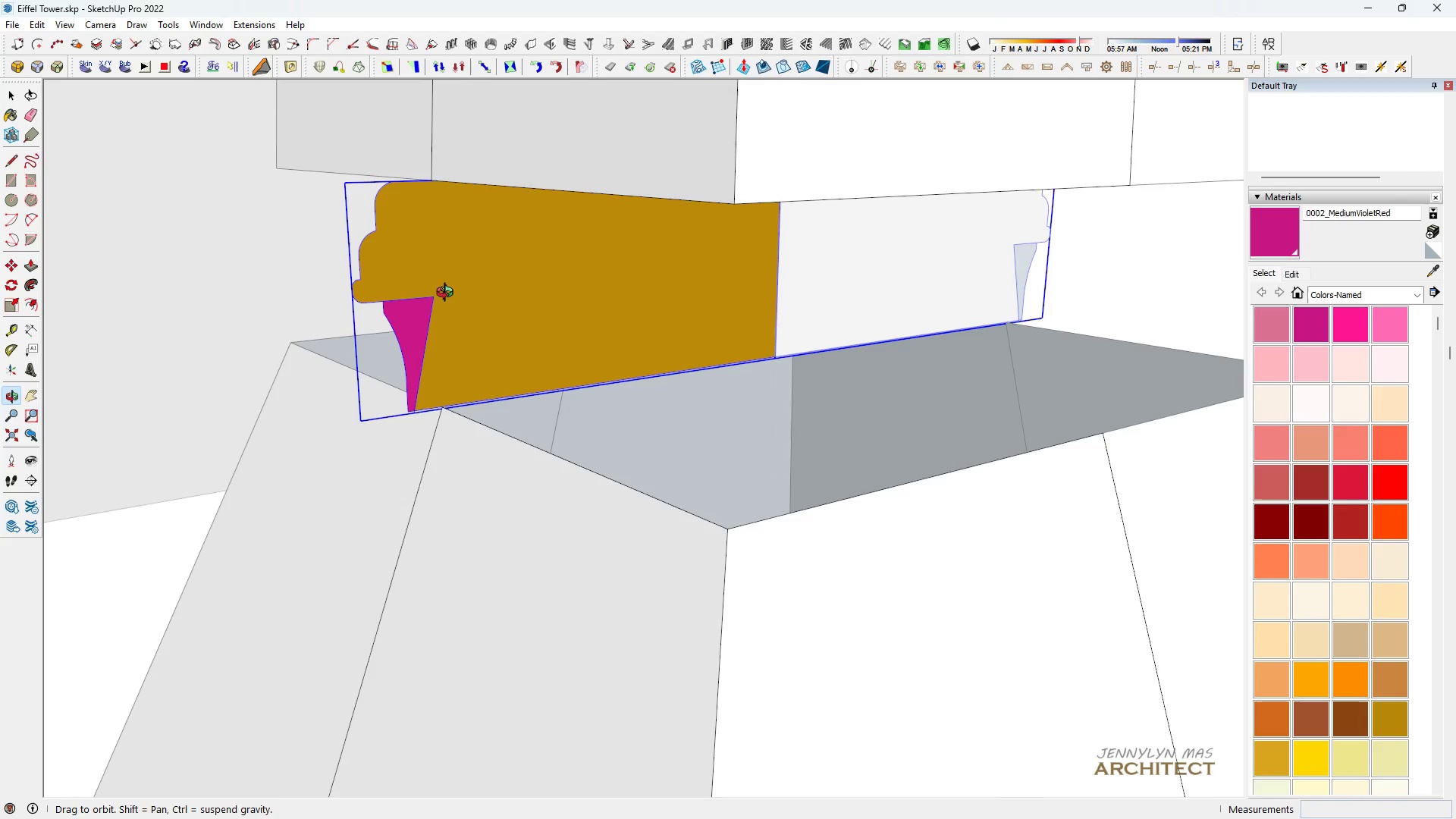 
key(Space)
 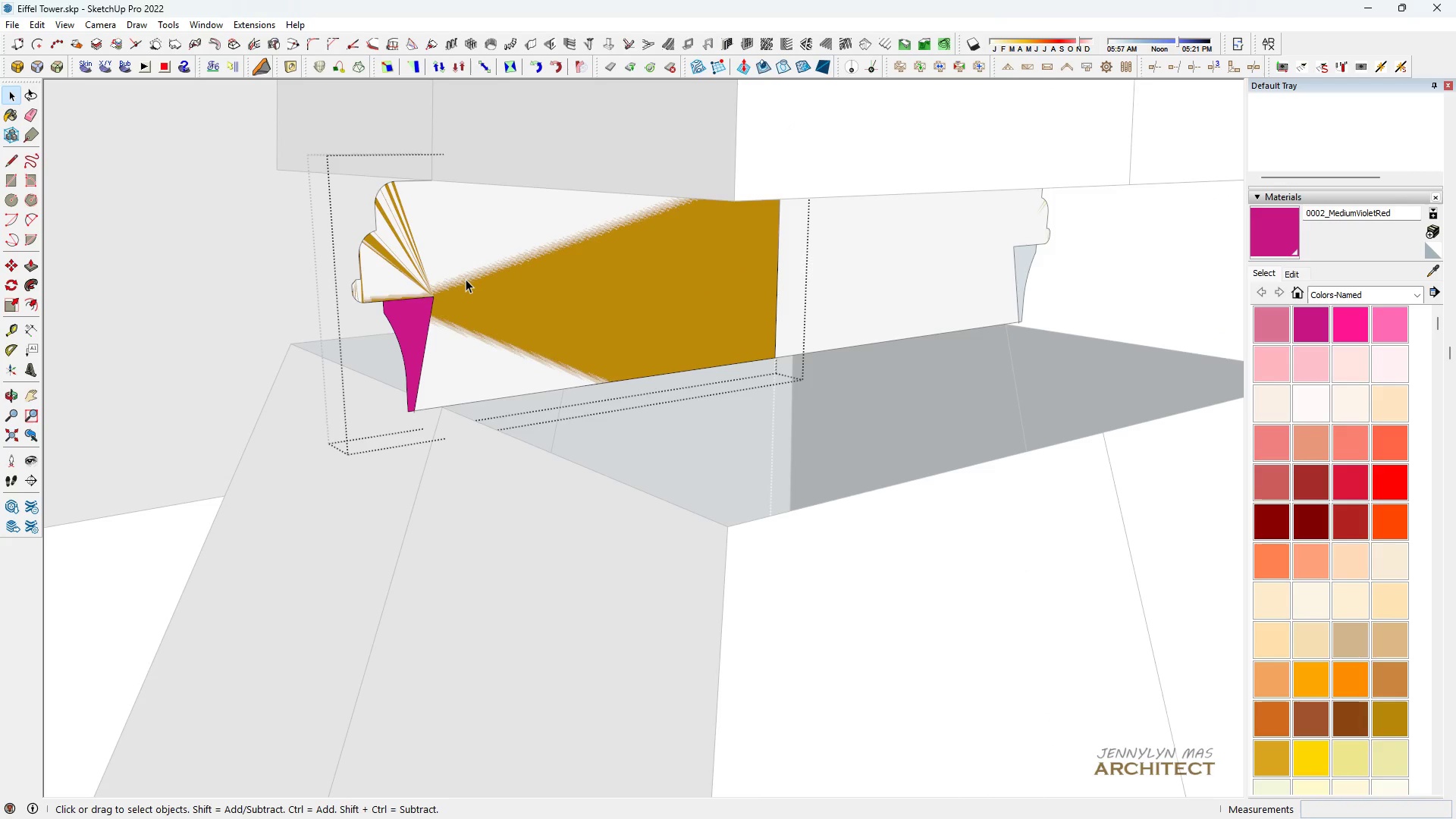 
double_click([466, 279])
 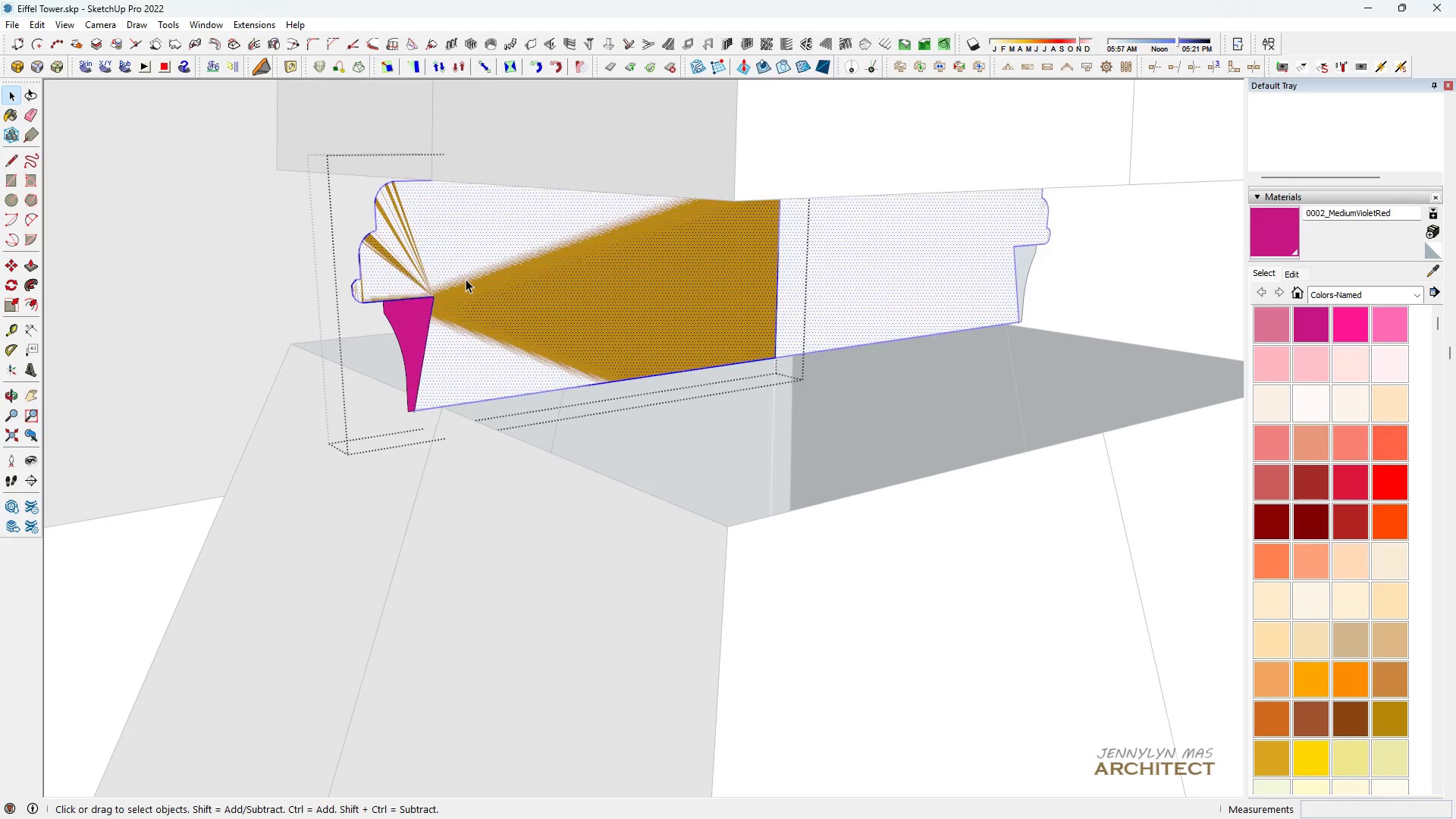 
triple_click([466, 279])
 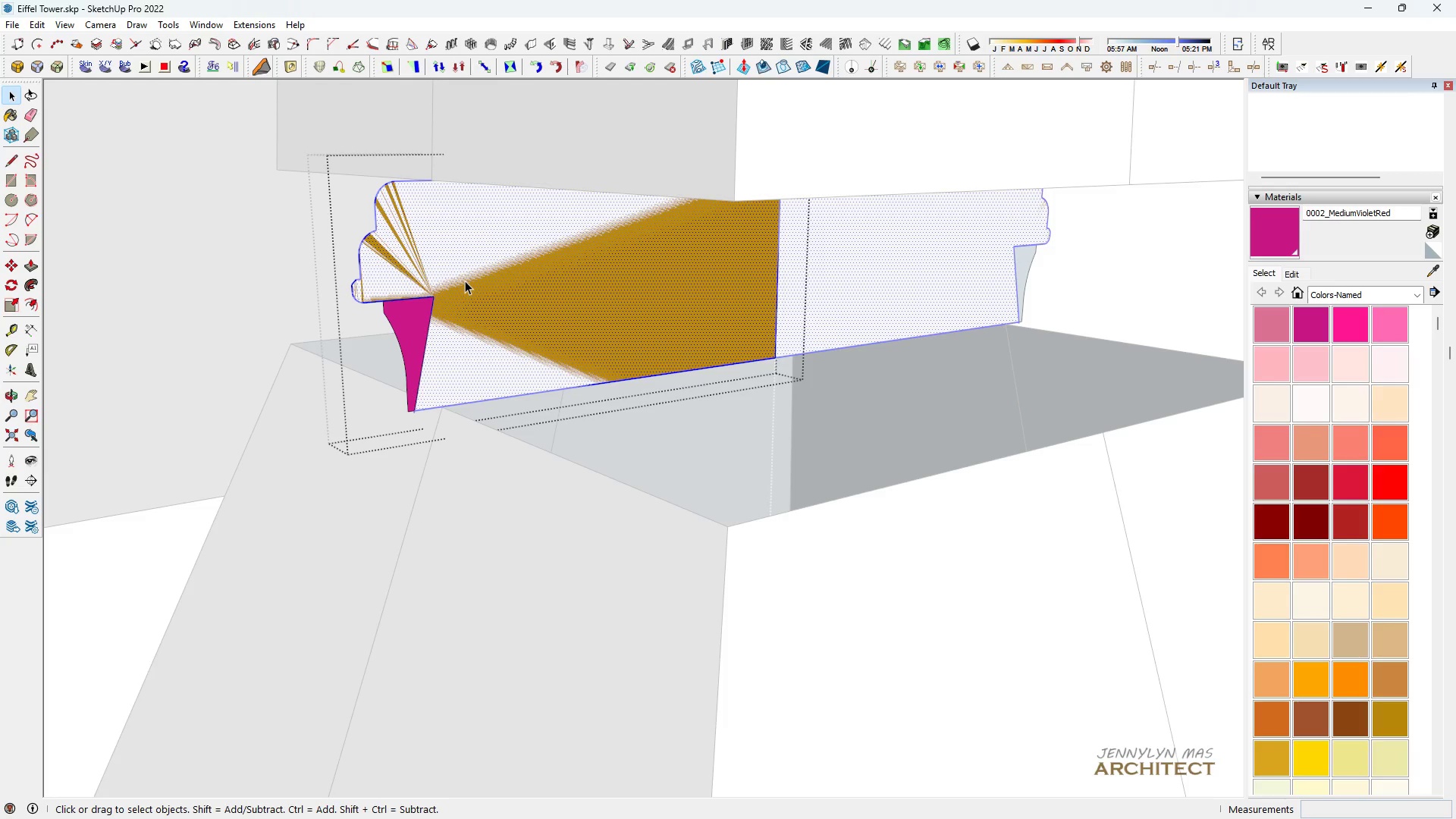 
type( hhh r)
 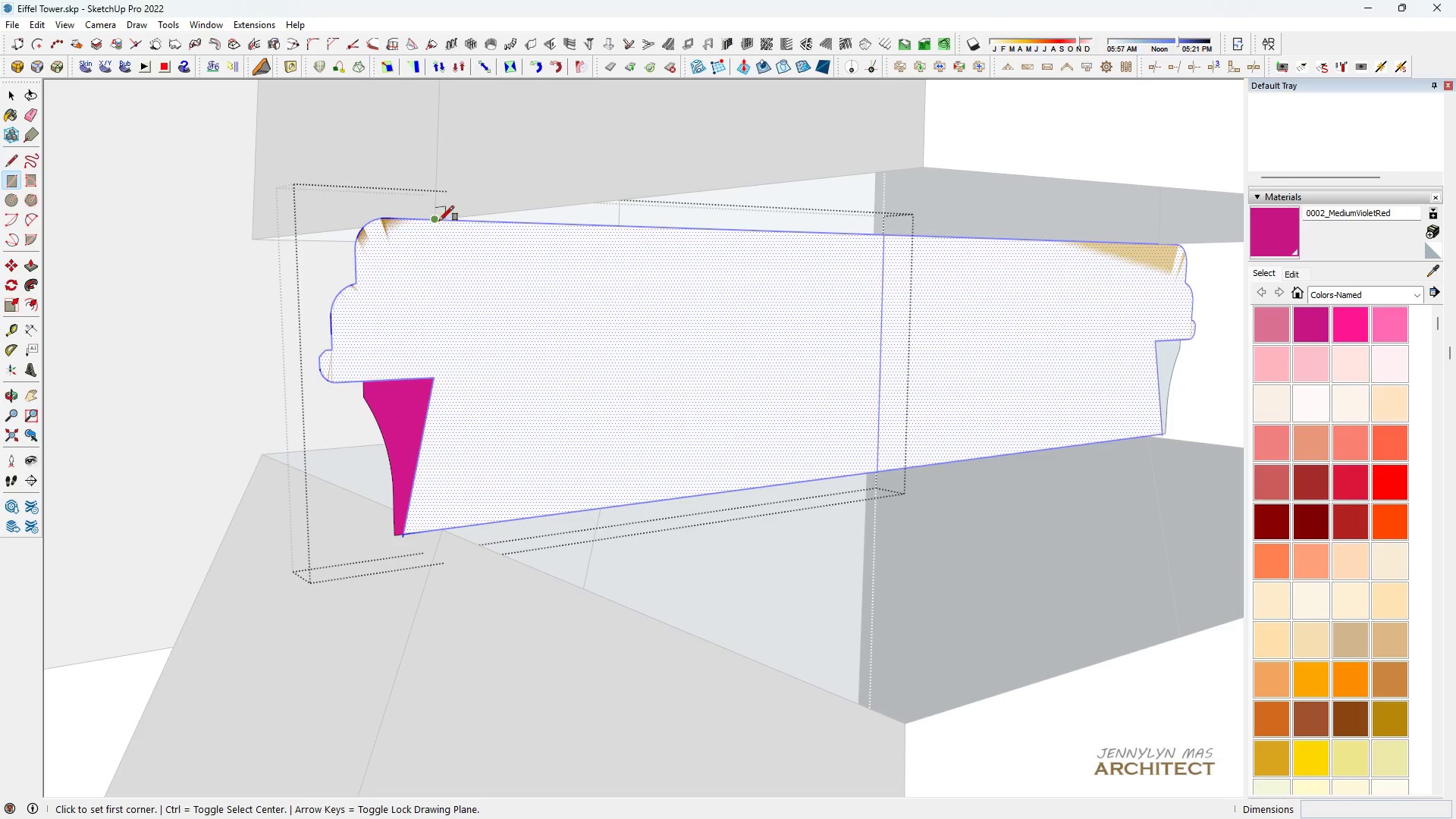 
scroll: coordinate [475, 259], scroll_direction: up, amount: 3.0
 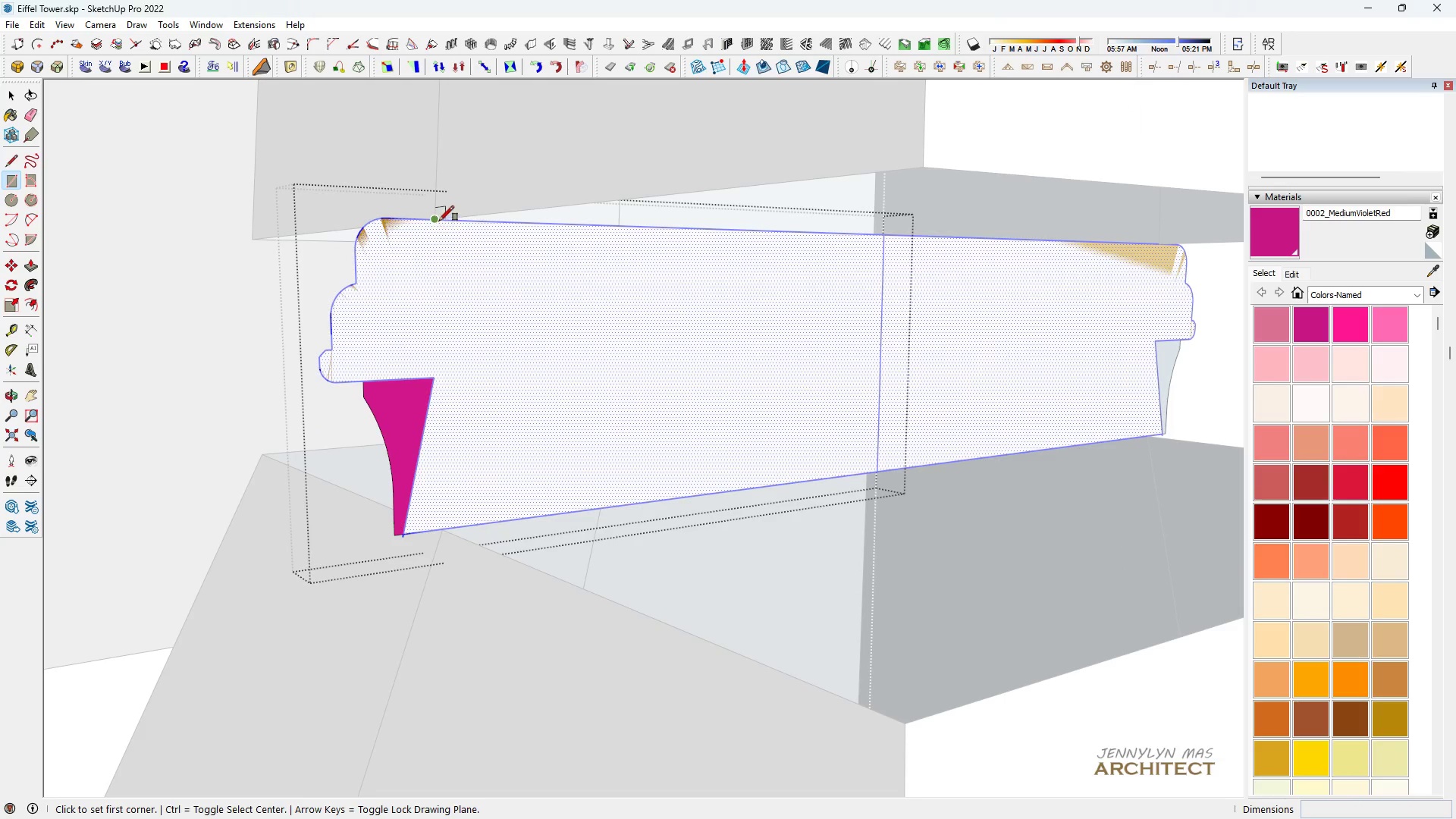 
left_click([439, 221])
 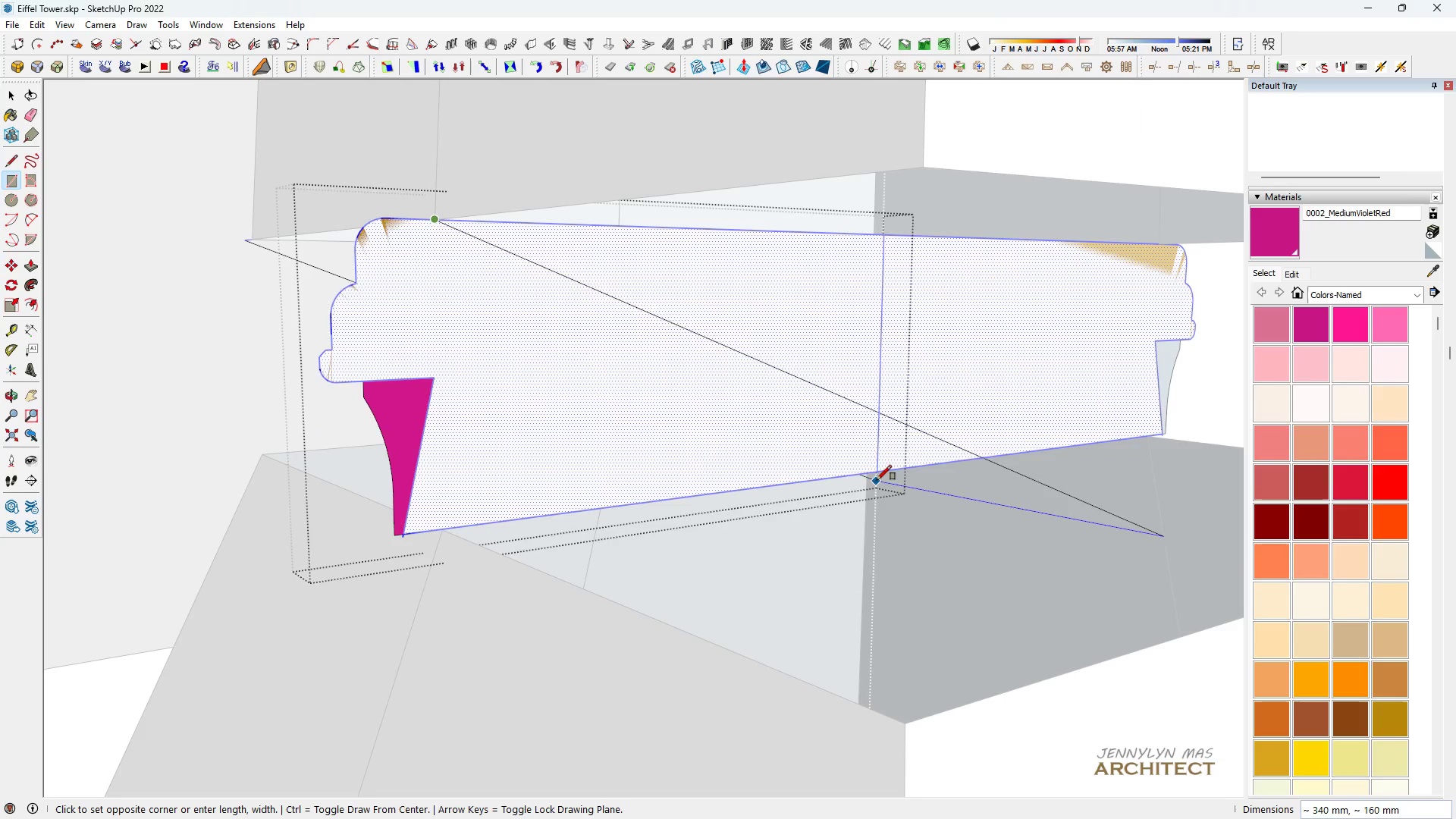 
left_click([882, 469])
 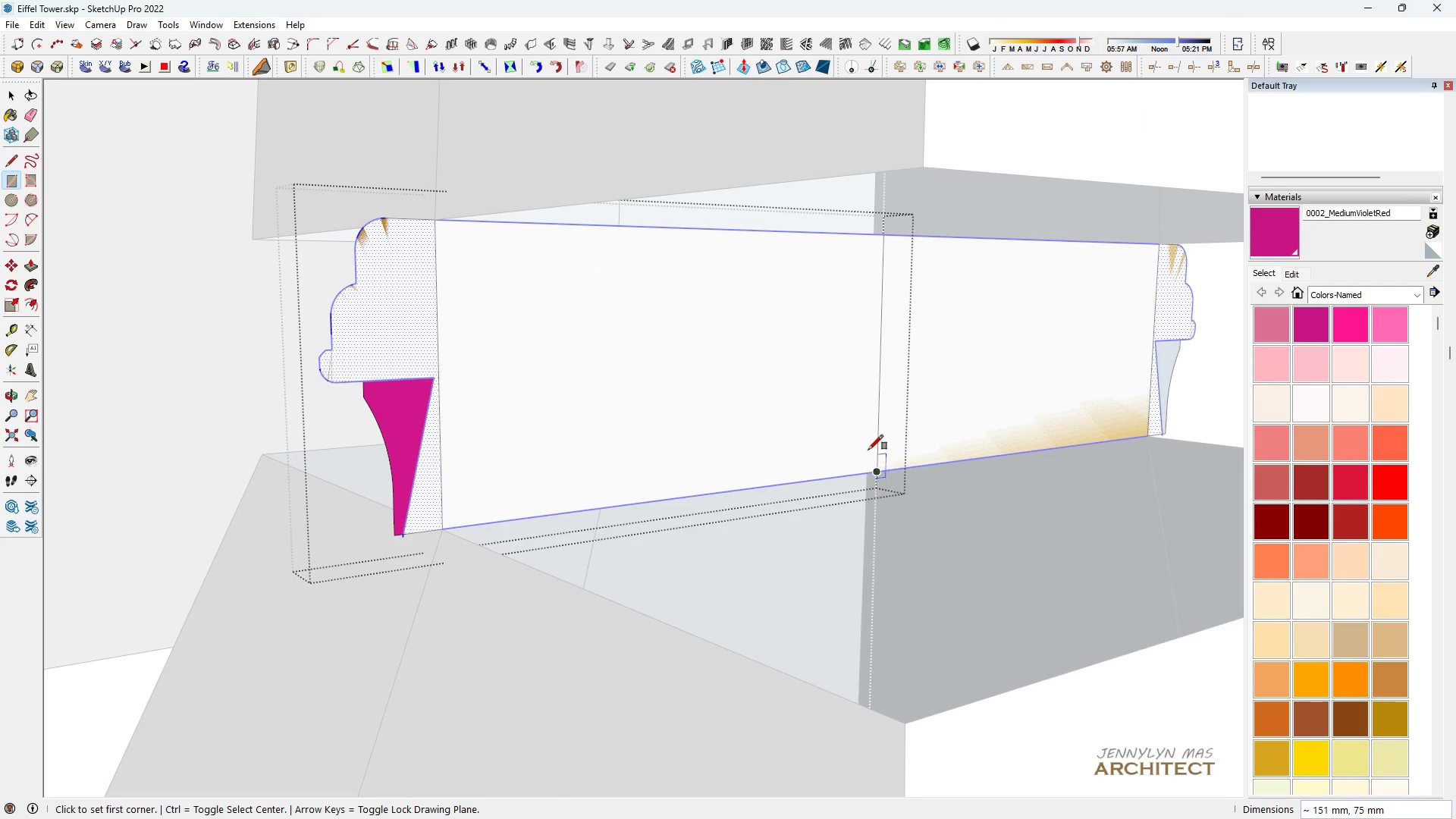 
key(Space)
 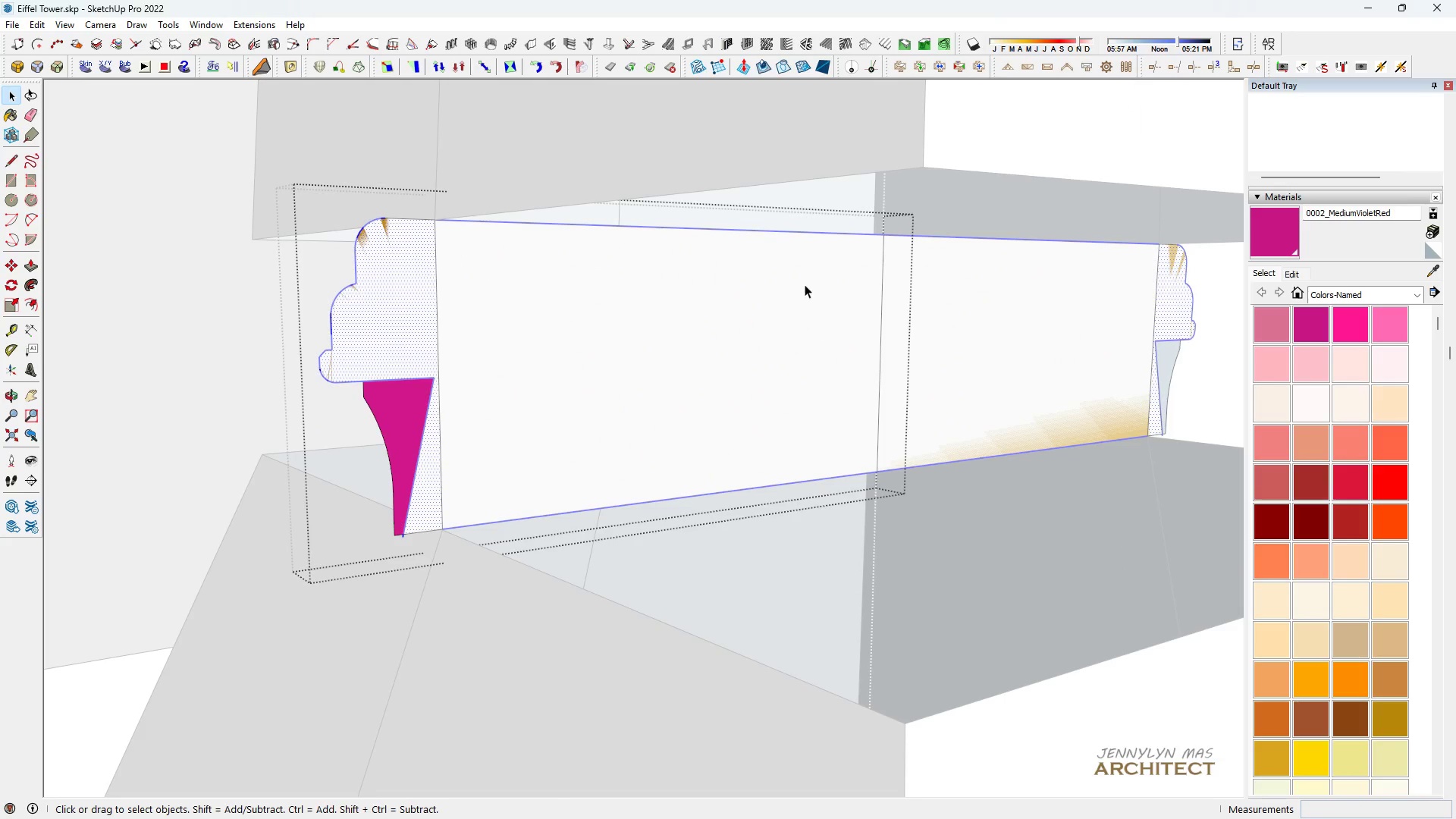 
key(E)
 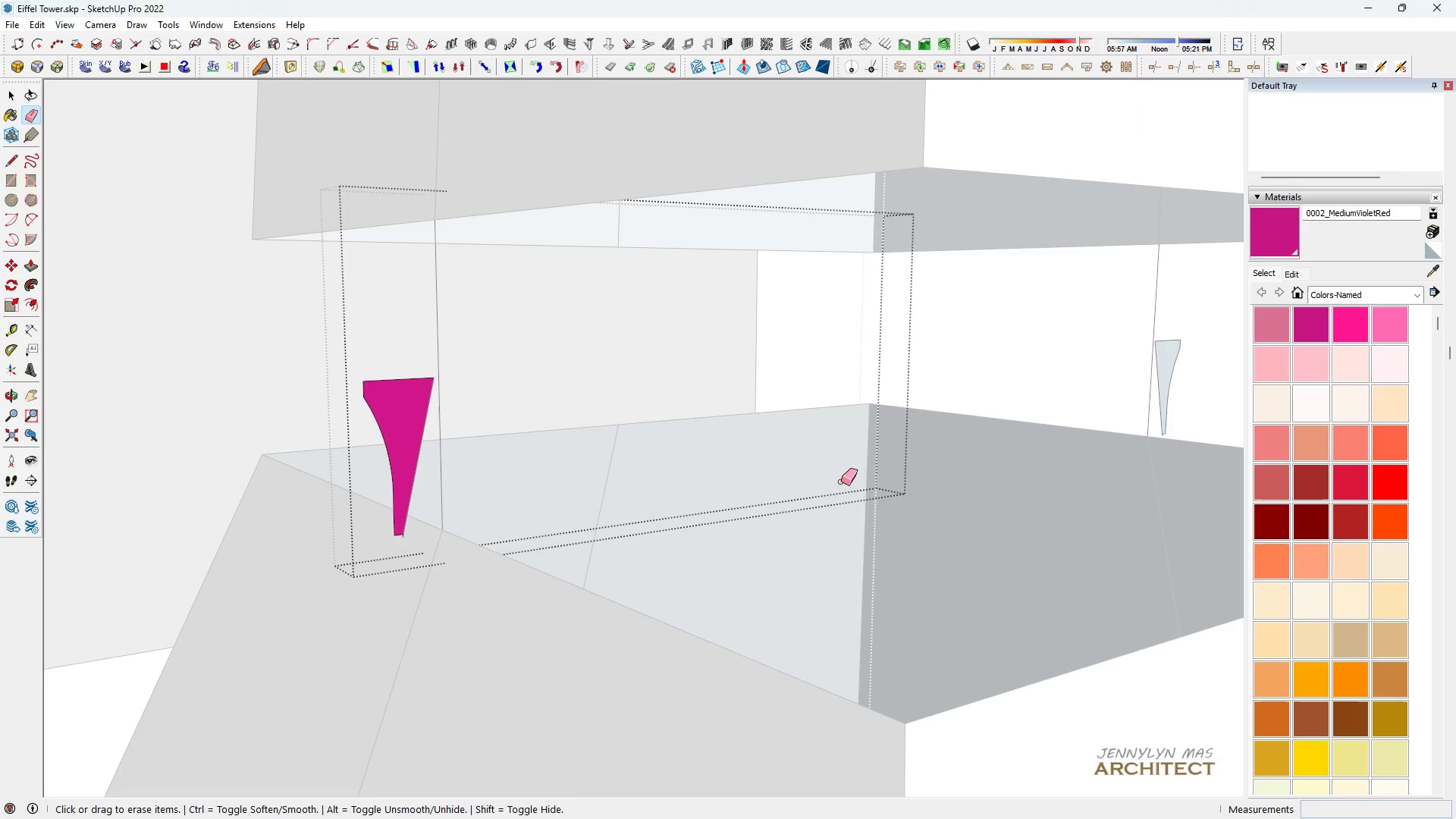 
scroll: coordinate [389, 557], scroll_direction: up, amount: 2.0
 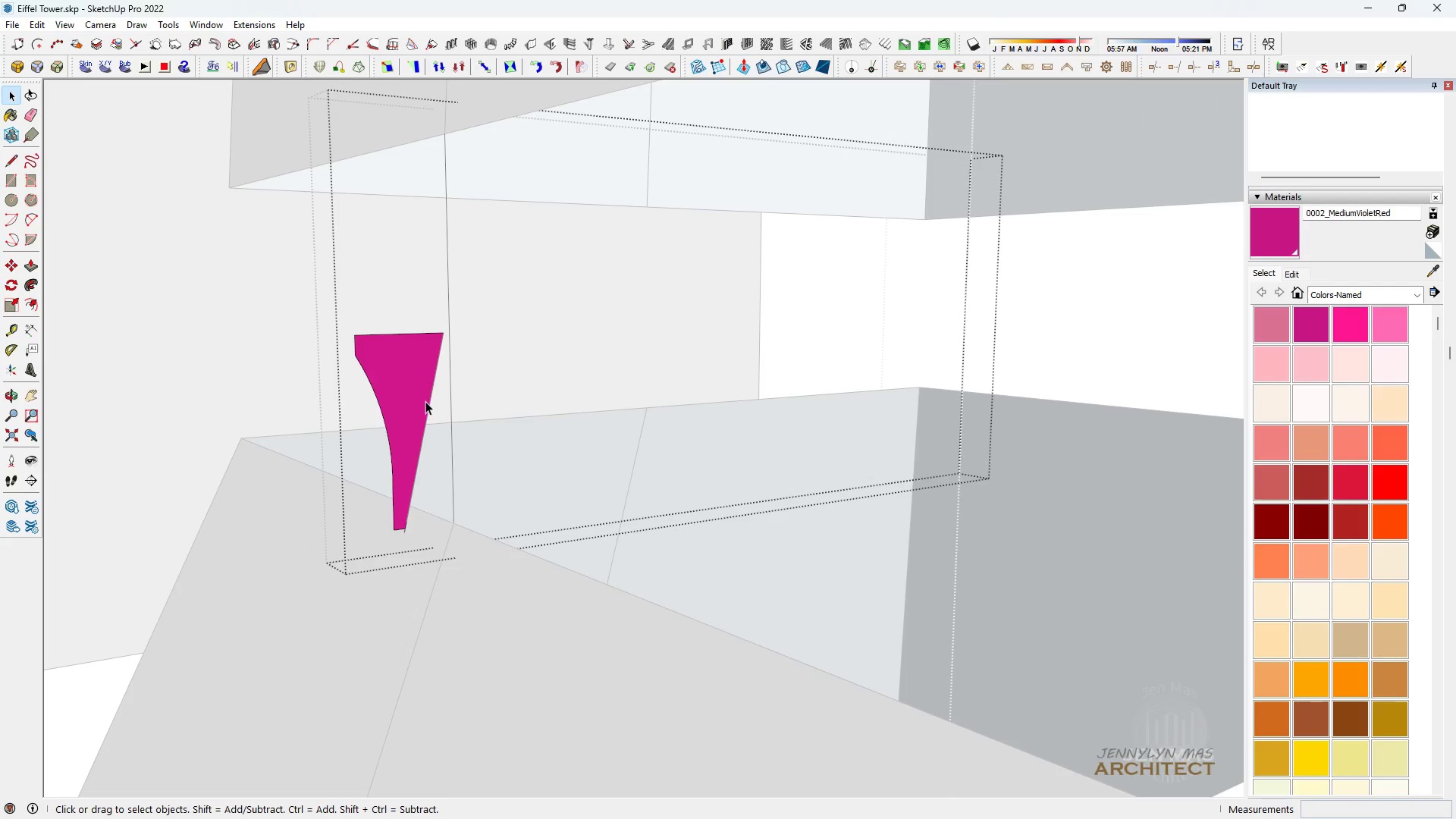 
key(Space)
 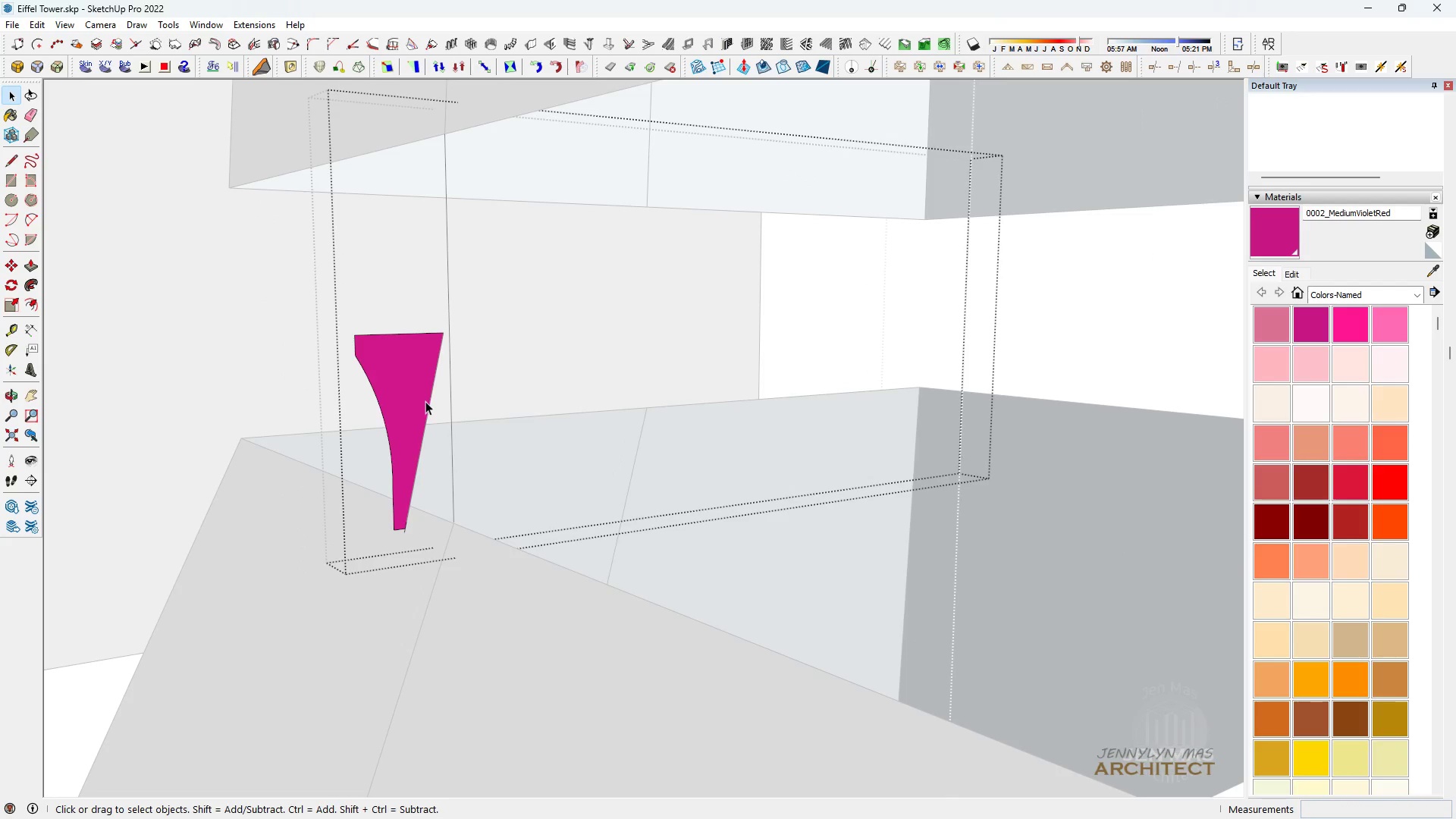 
key(Control+Z)
 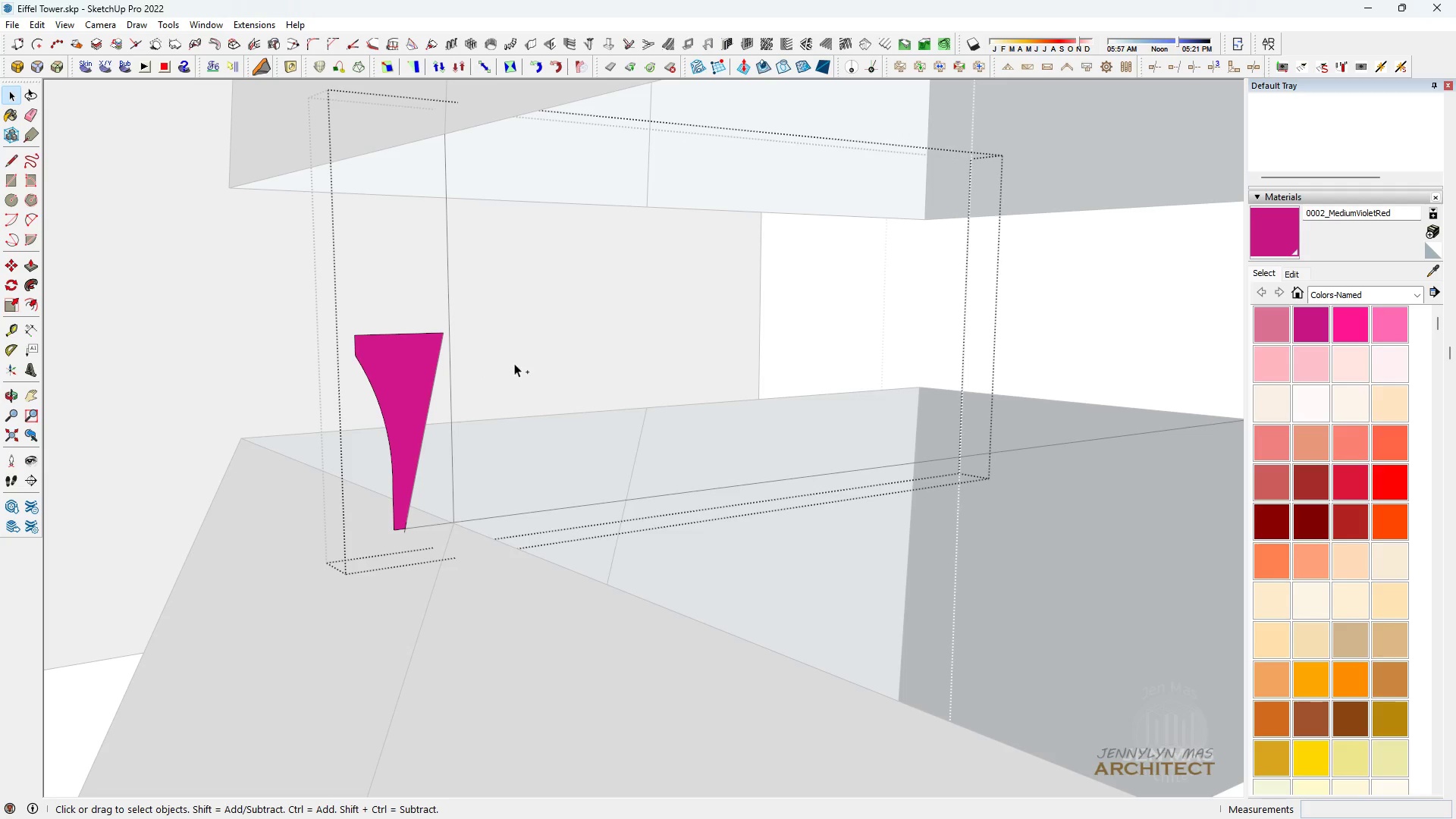 
key(Control+Z)
 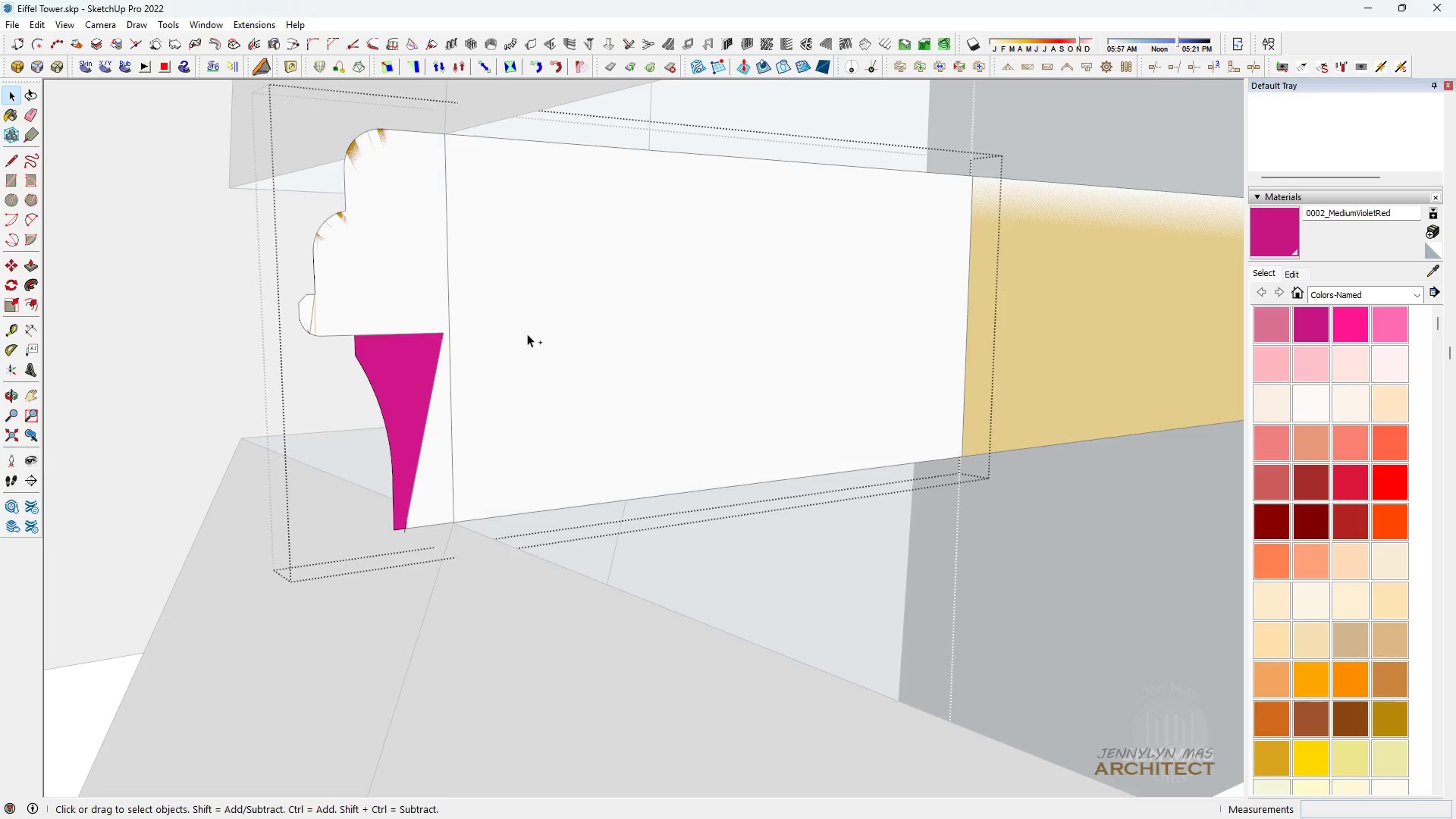 
key(Control+Z)
 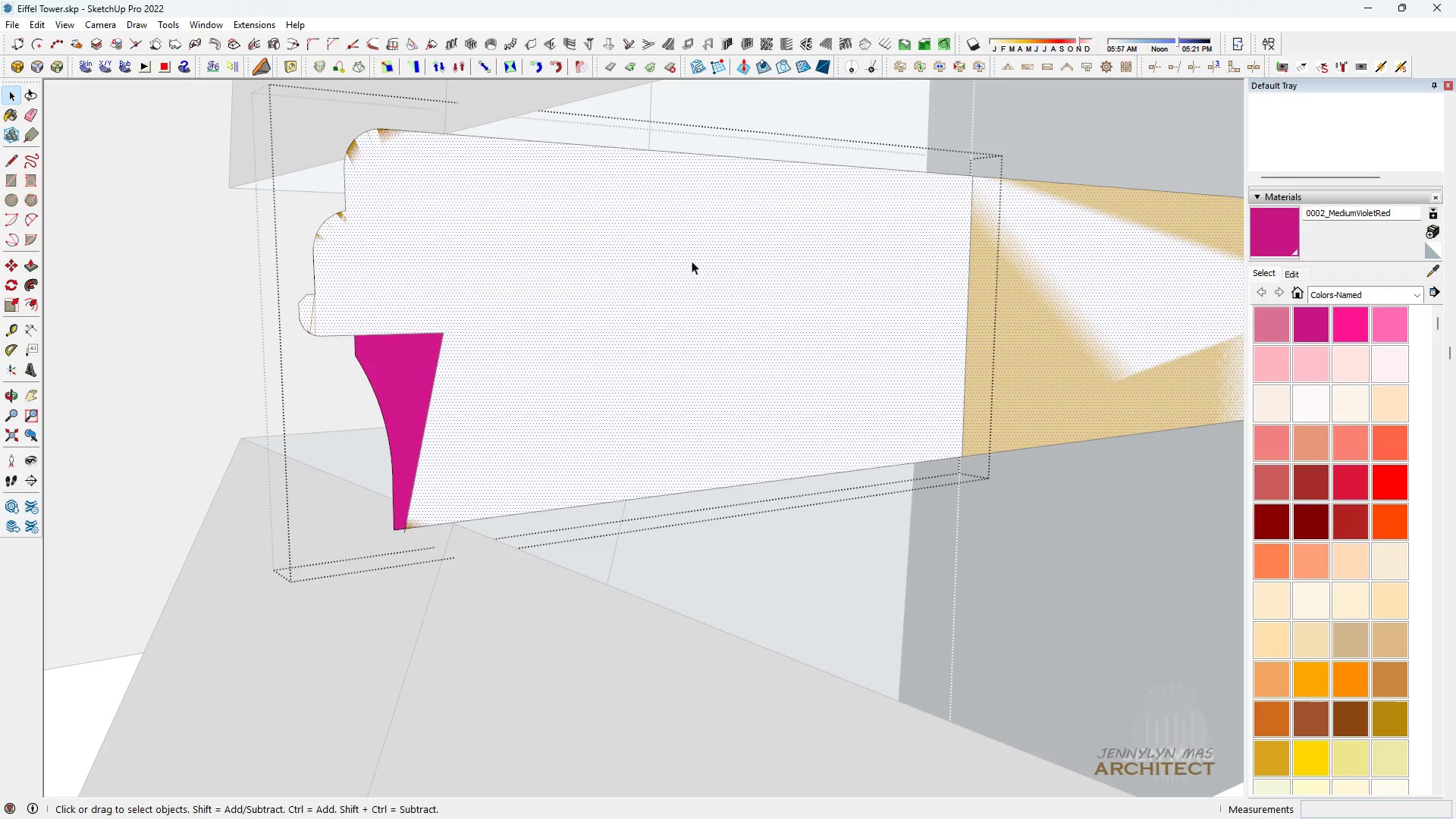 
key(Space)
 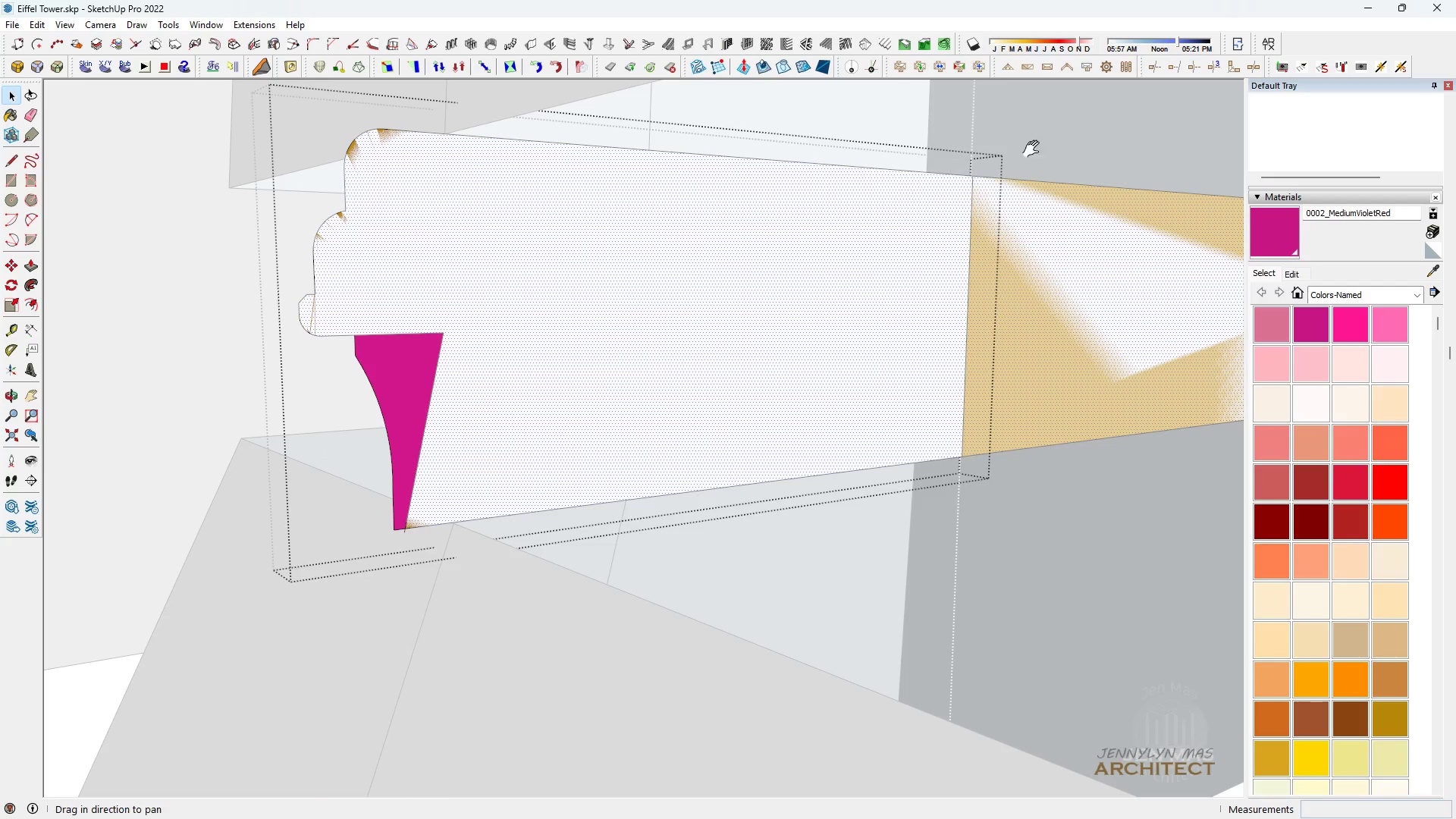 
key(H)
 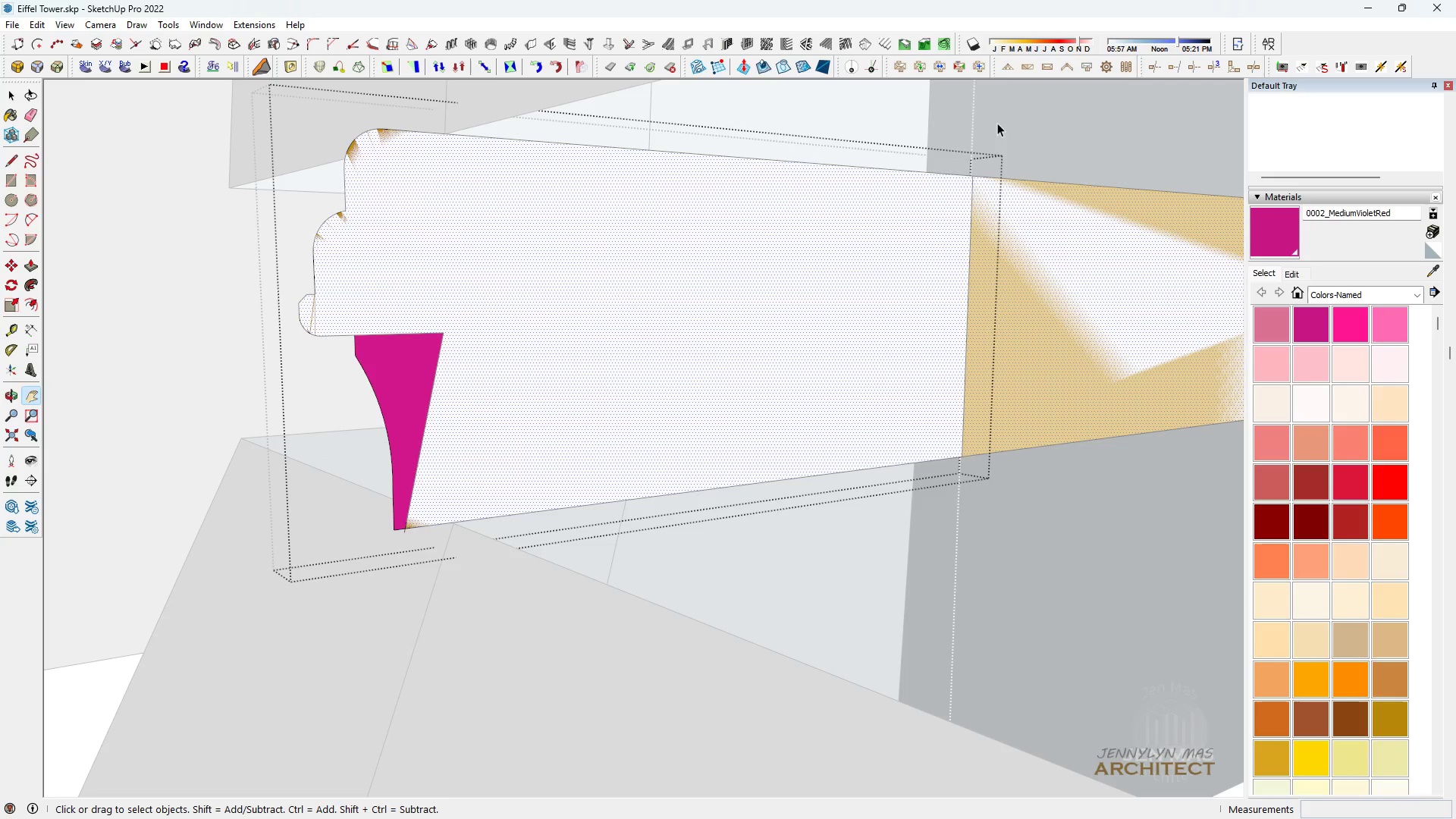 
key(Space)
 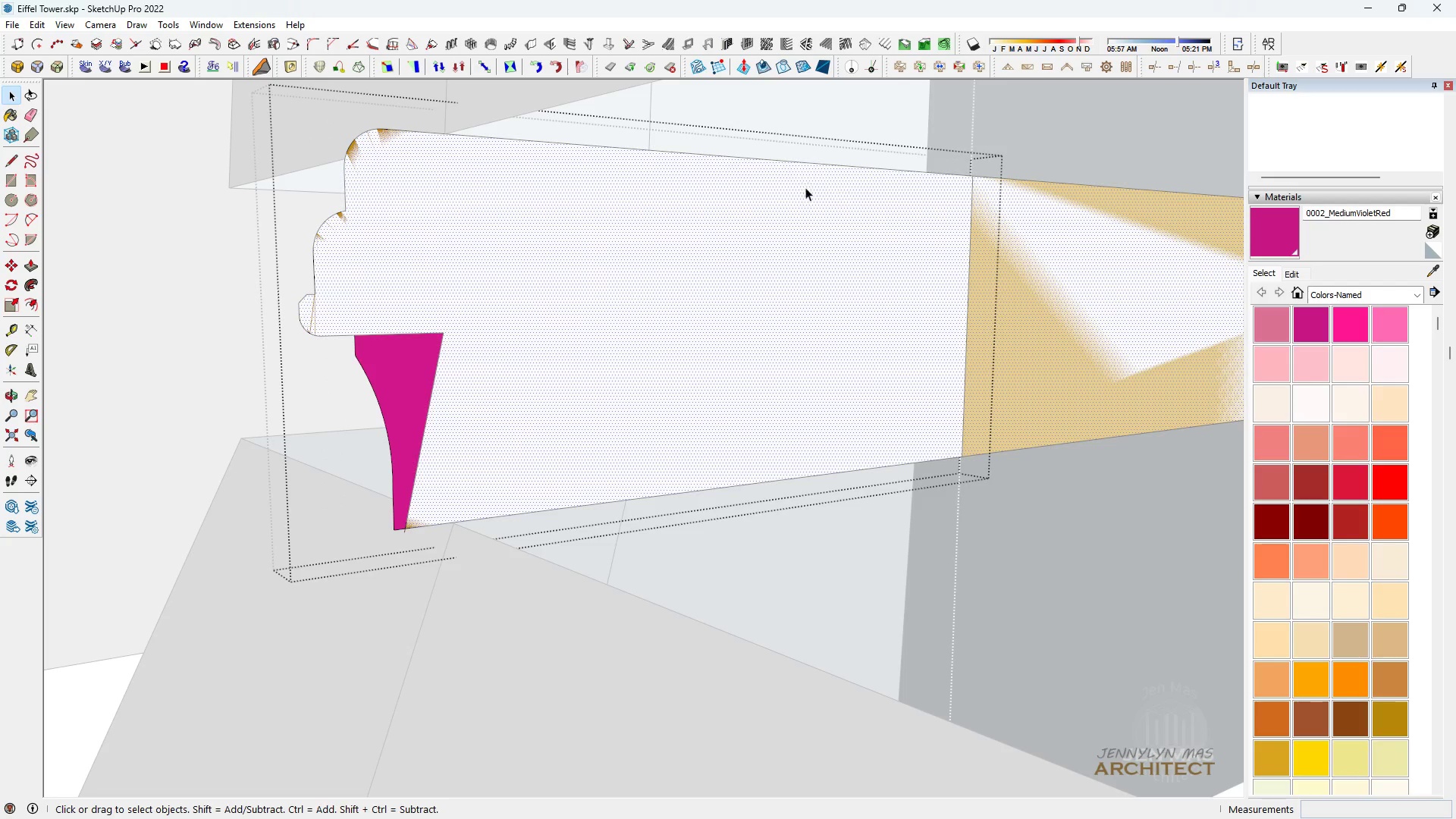 
key(L)
 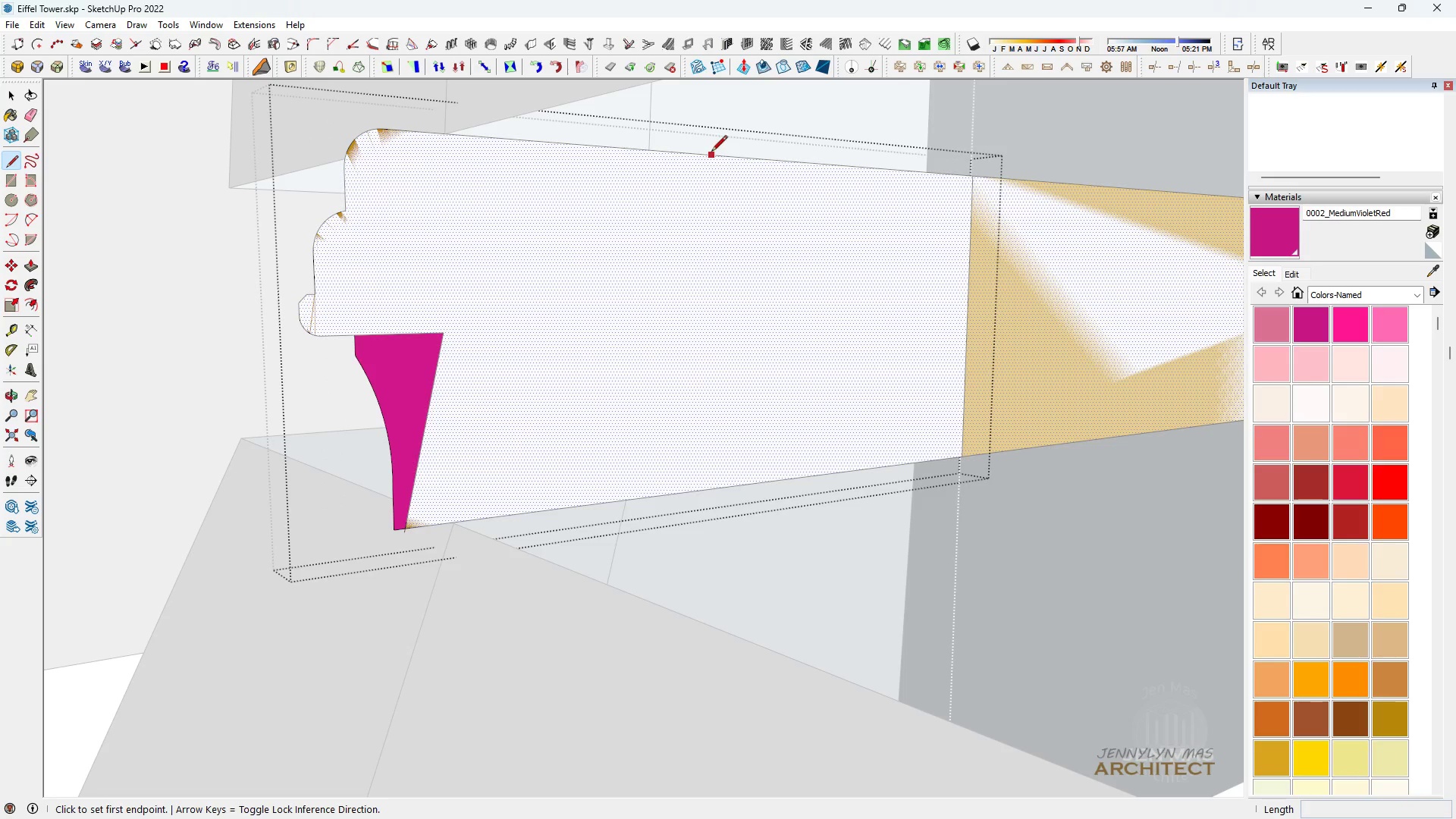 
left_click([707, 159])
 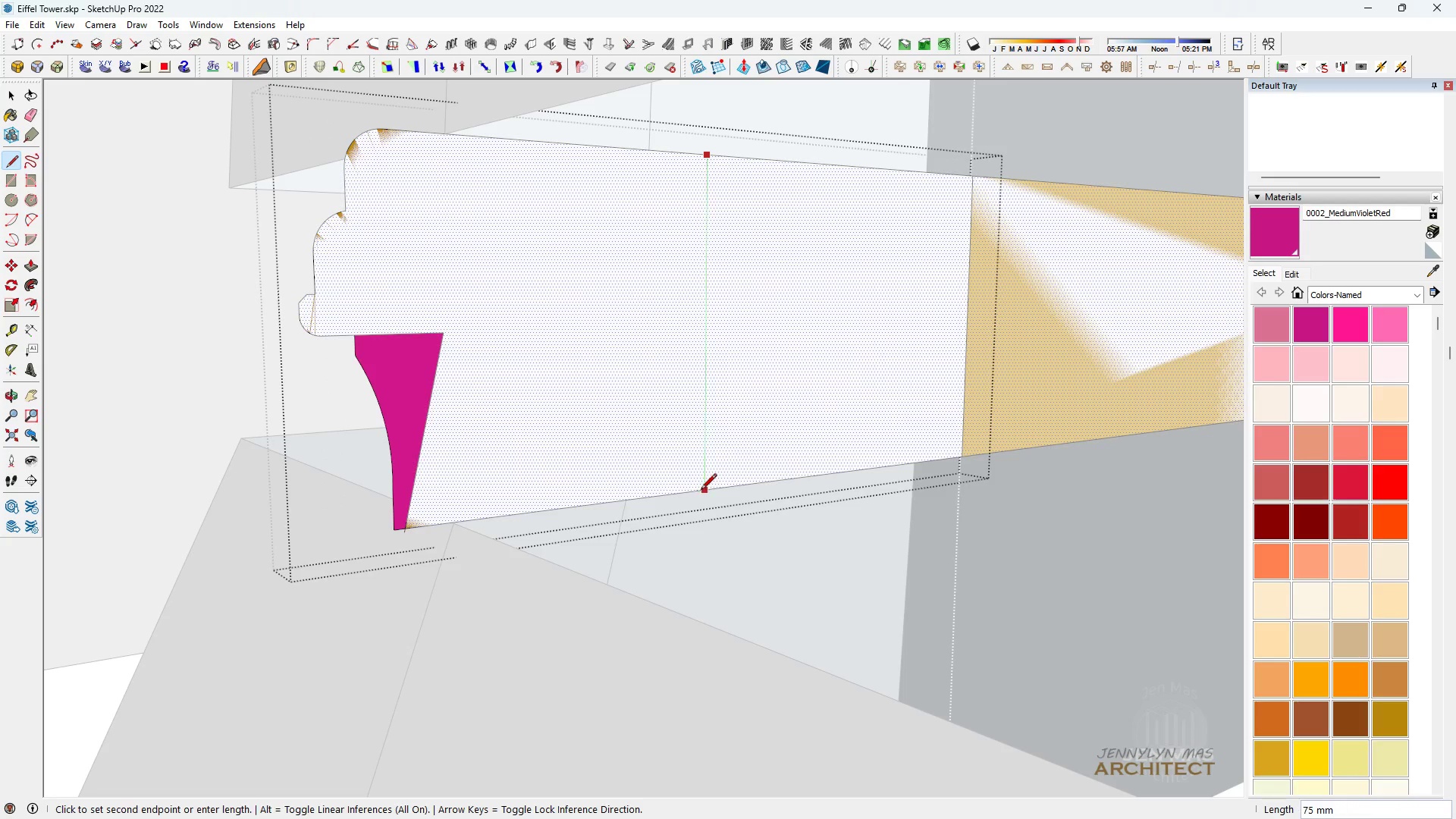 
left_click([704, 488])
 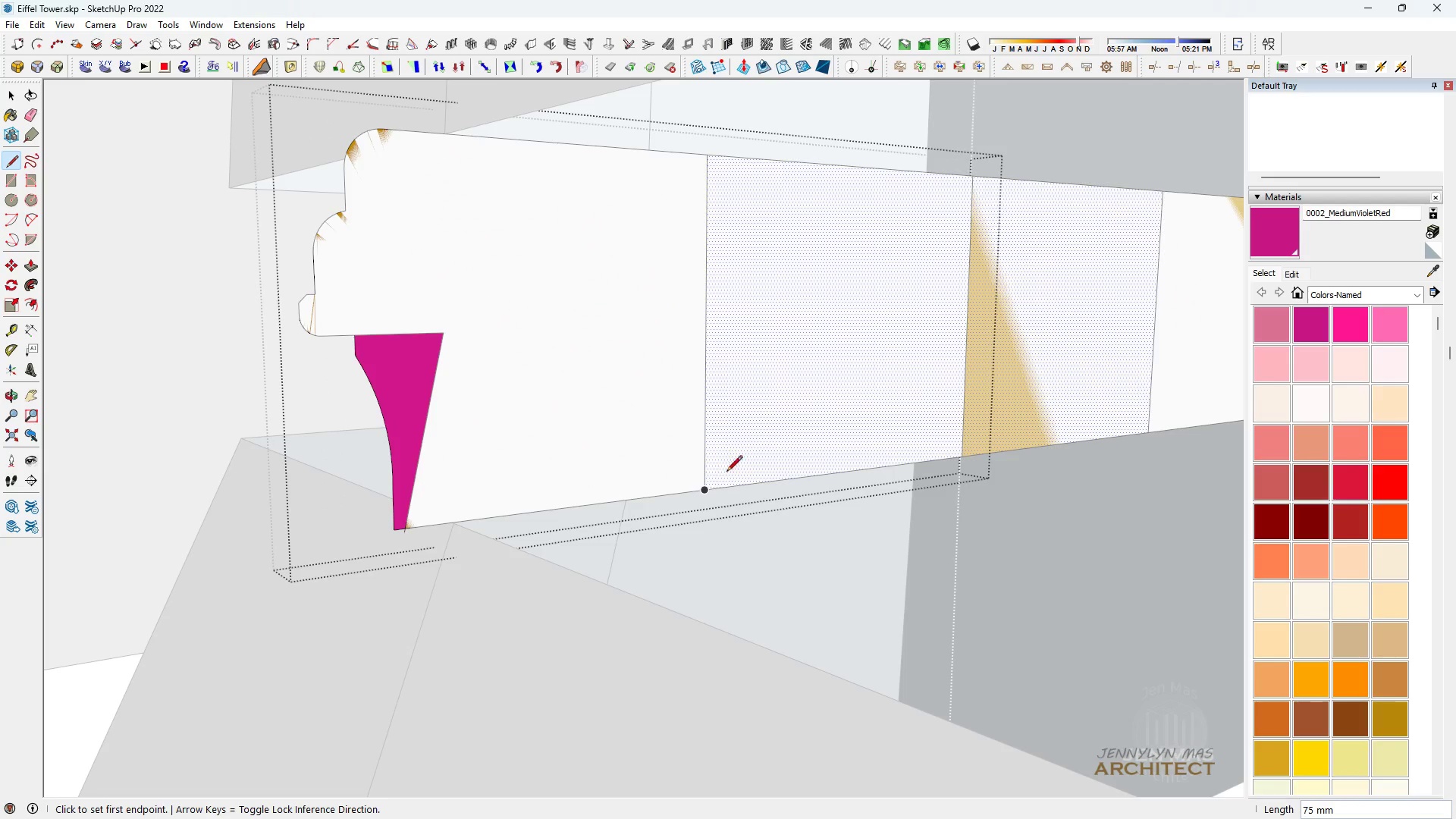 
key(Space)
 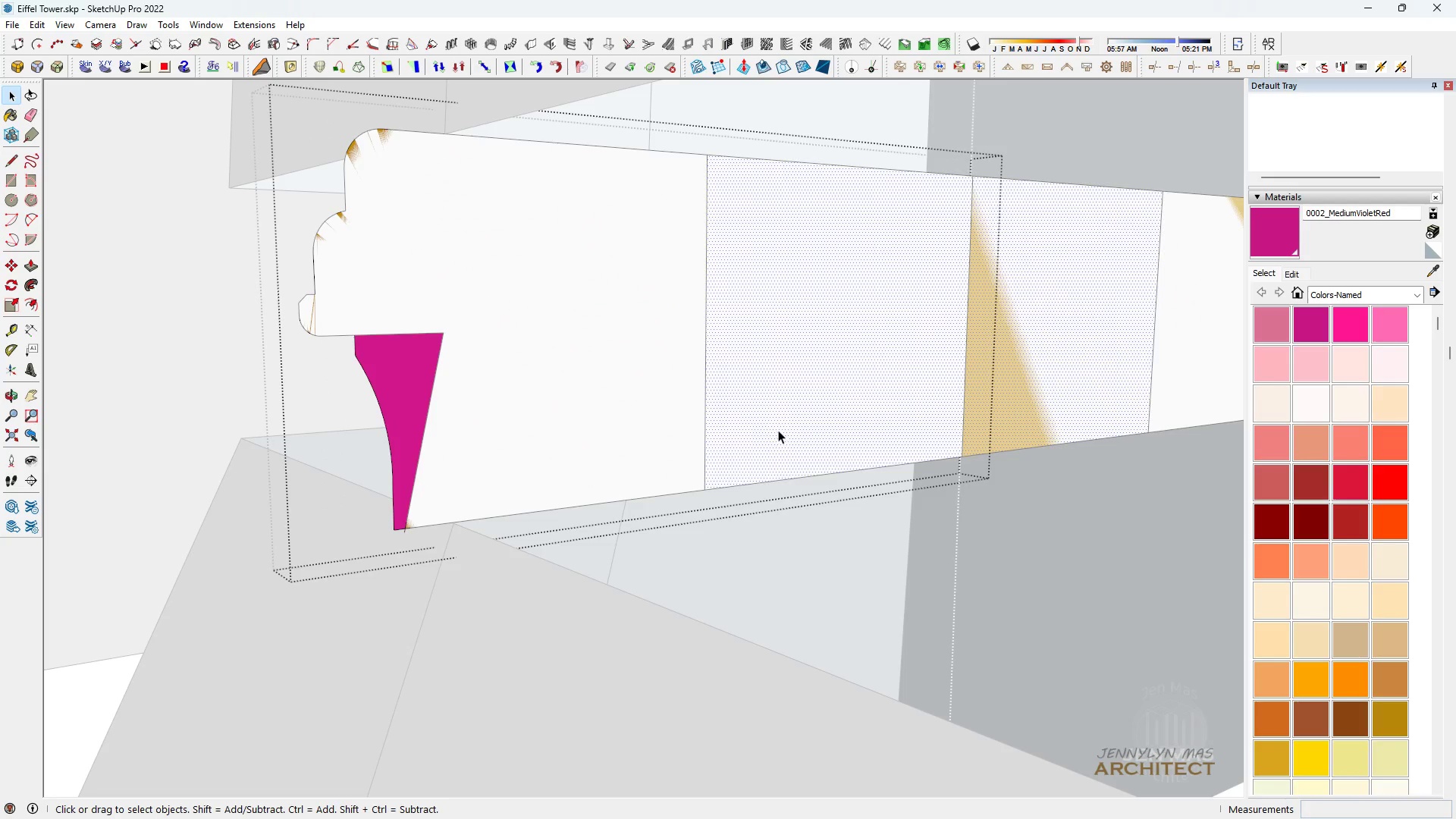 
key(E)
 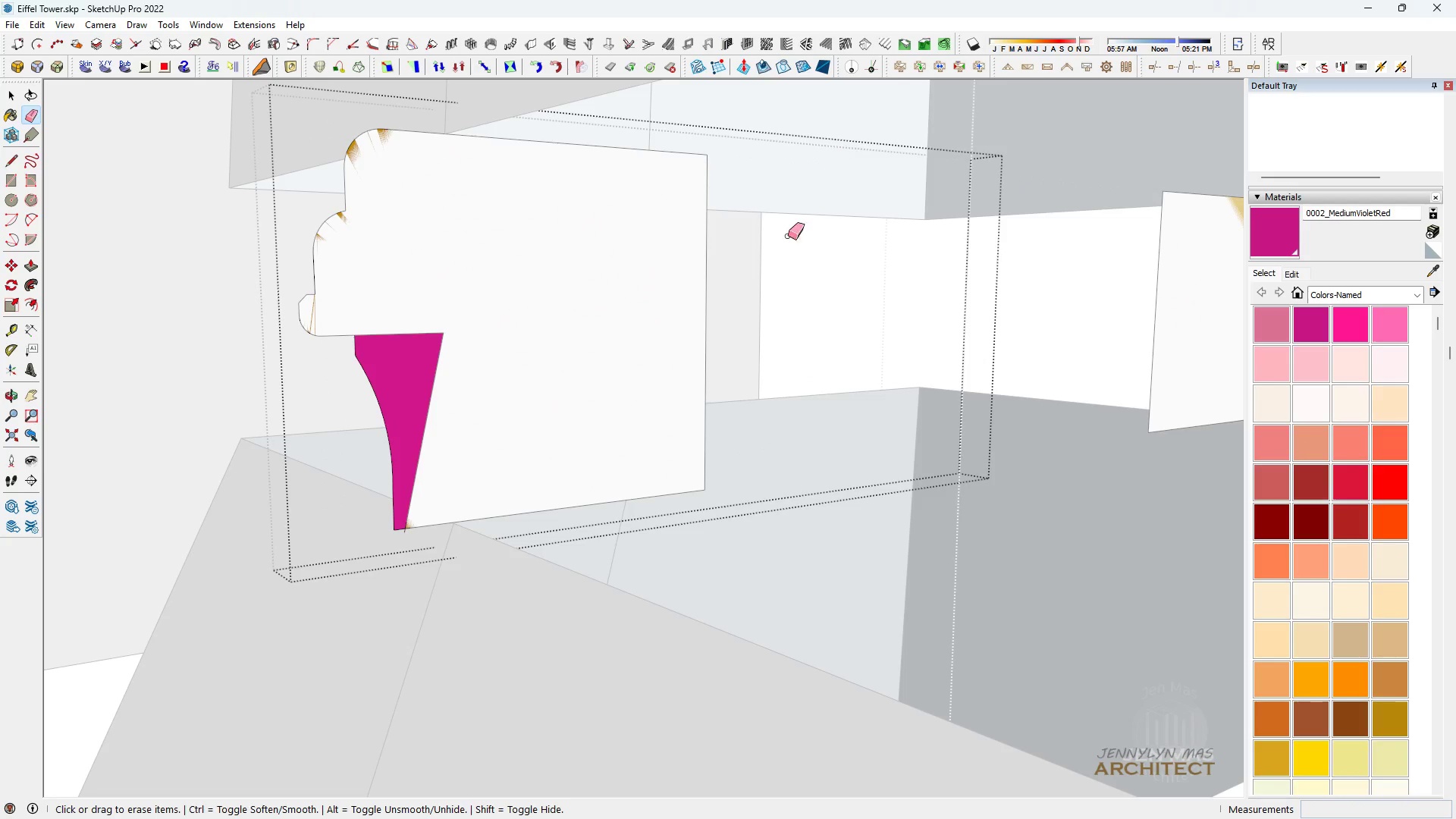 
scroll: coordinate [628, 485], scroll_direction: down, amount: 2.0
 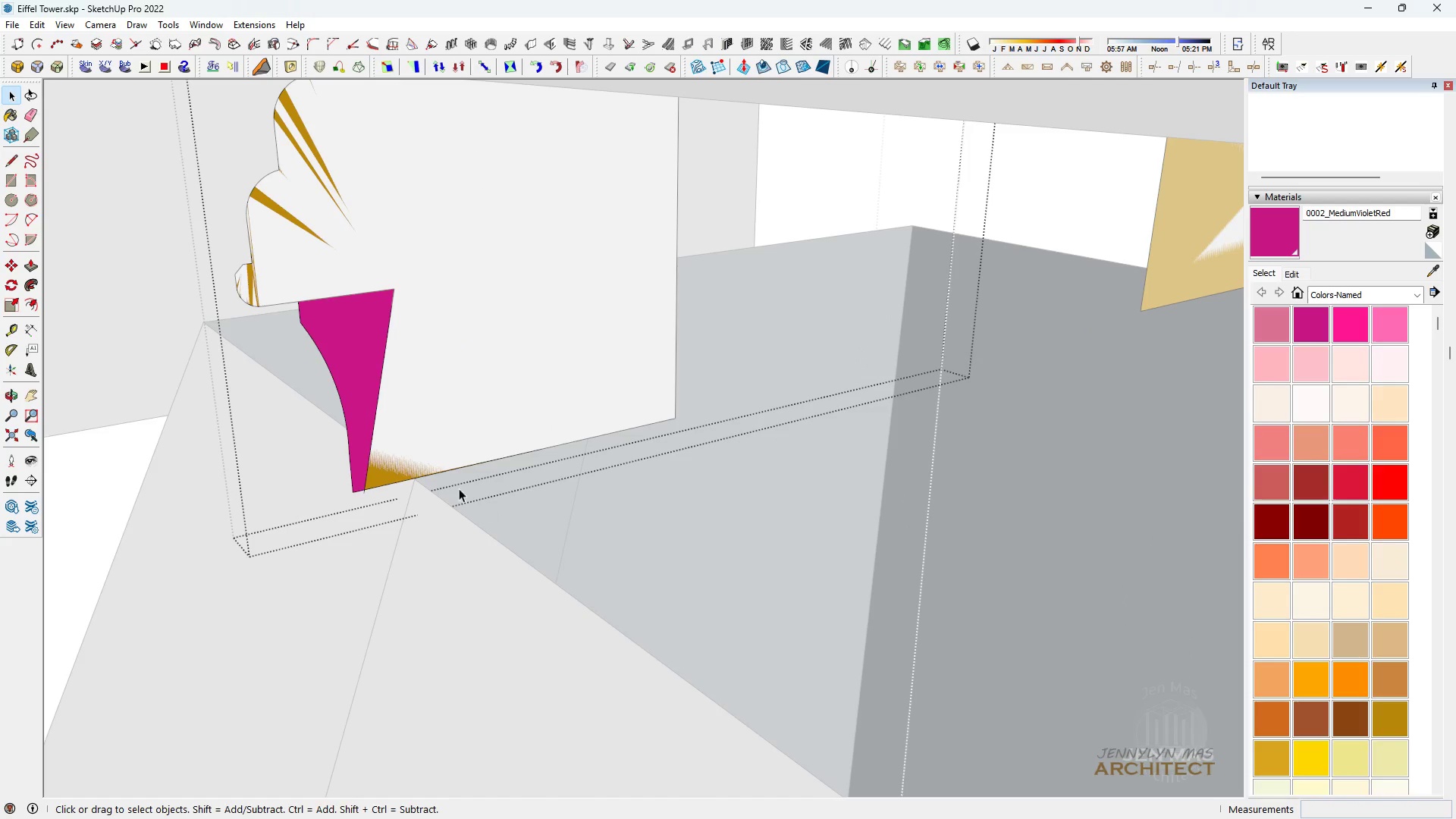 
key(Space)
 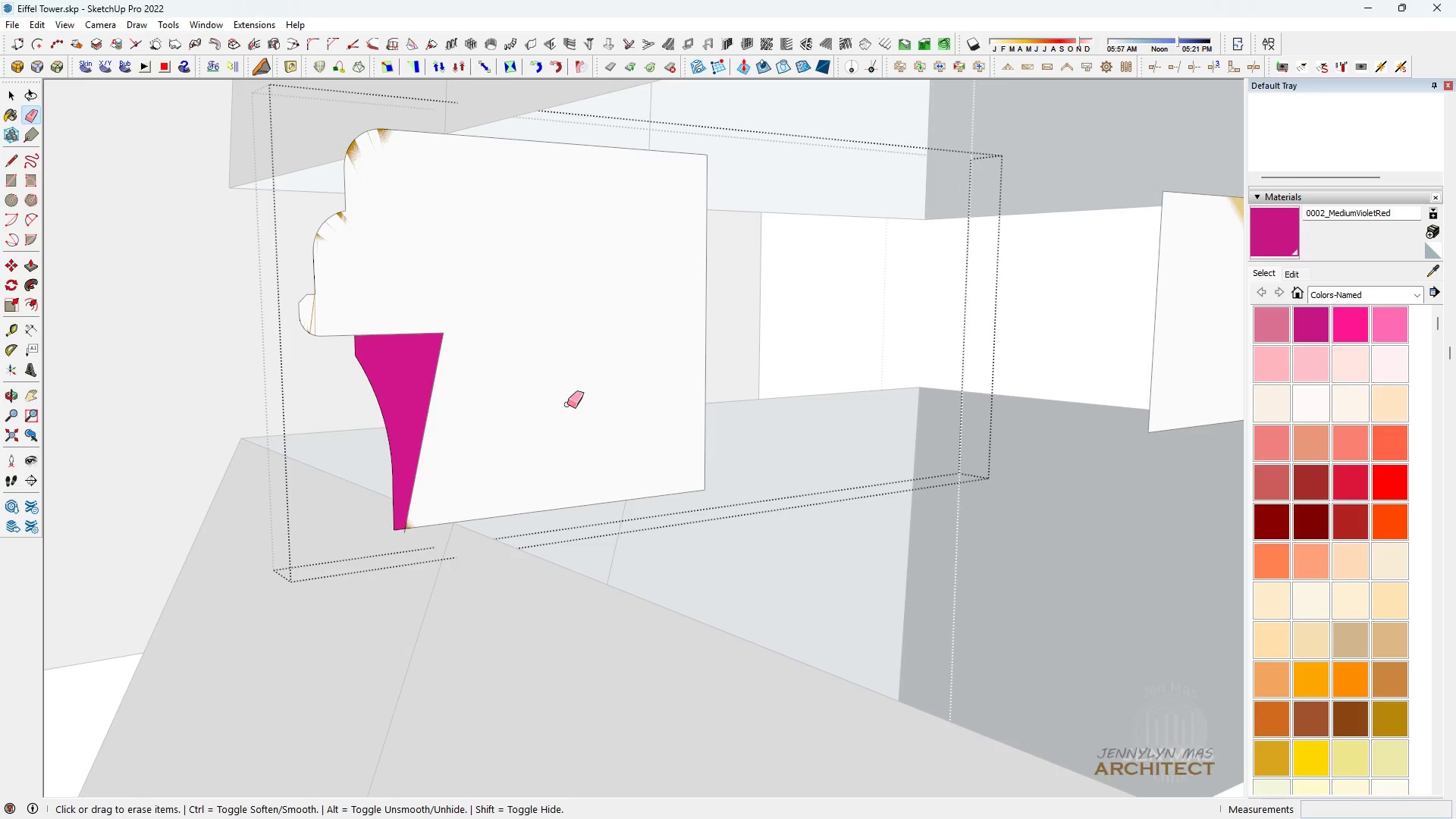 
key(L)
 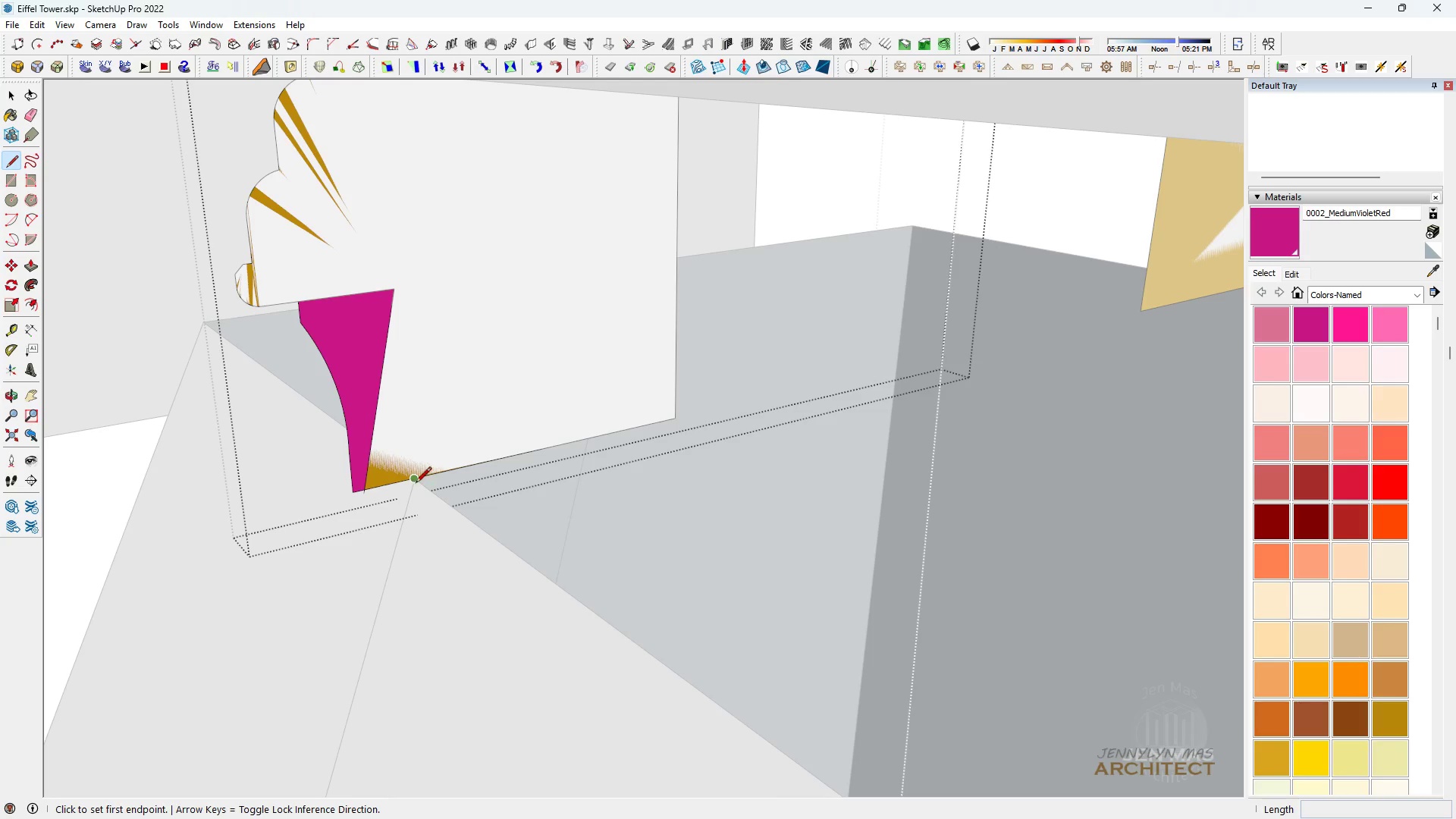 
left_click([416, 484])
 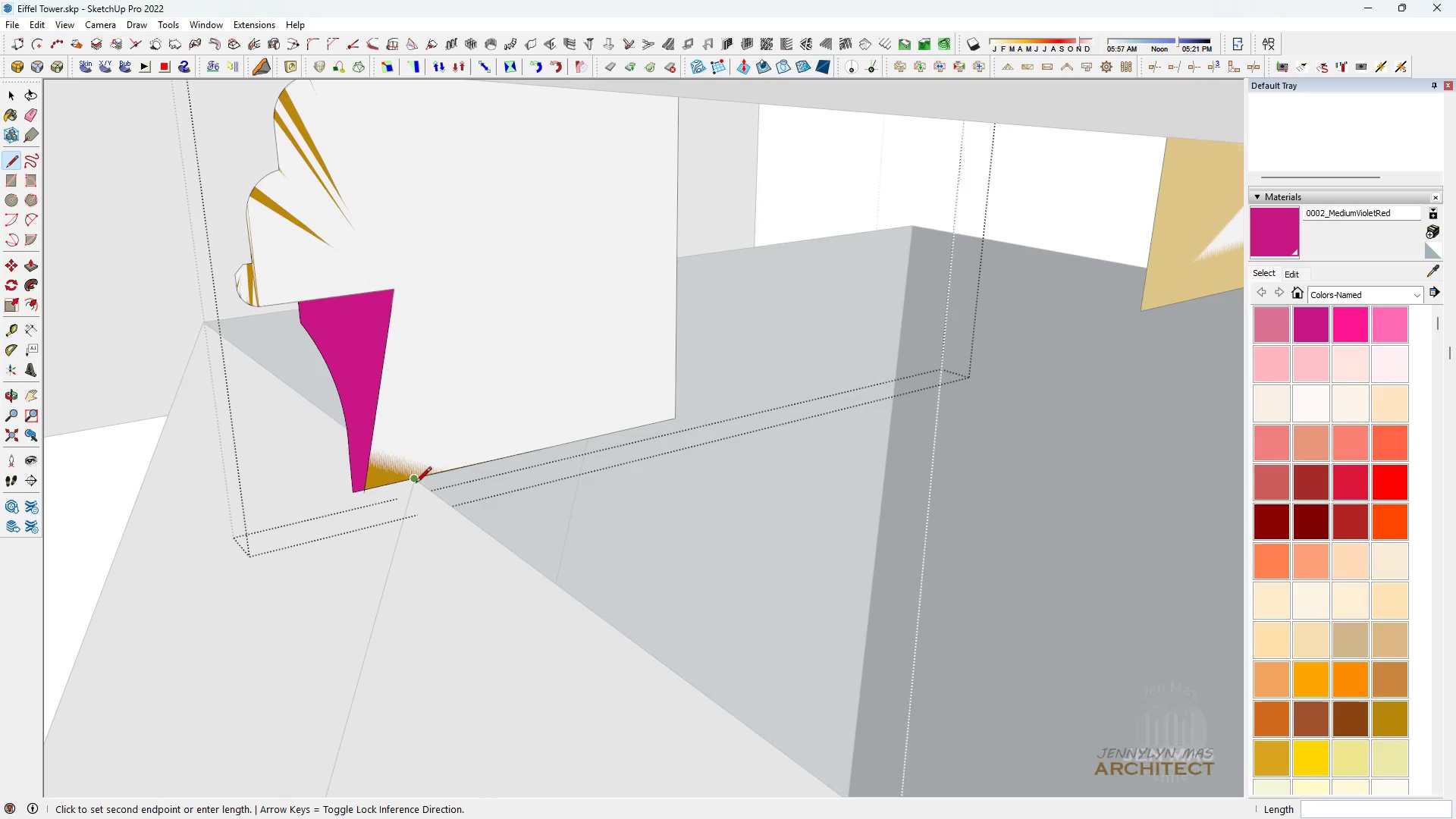 
scroll: coordinate [416, 484], scroll_direction: down, amount: 4.0
 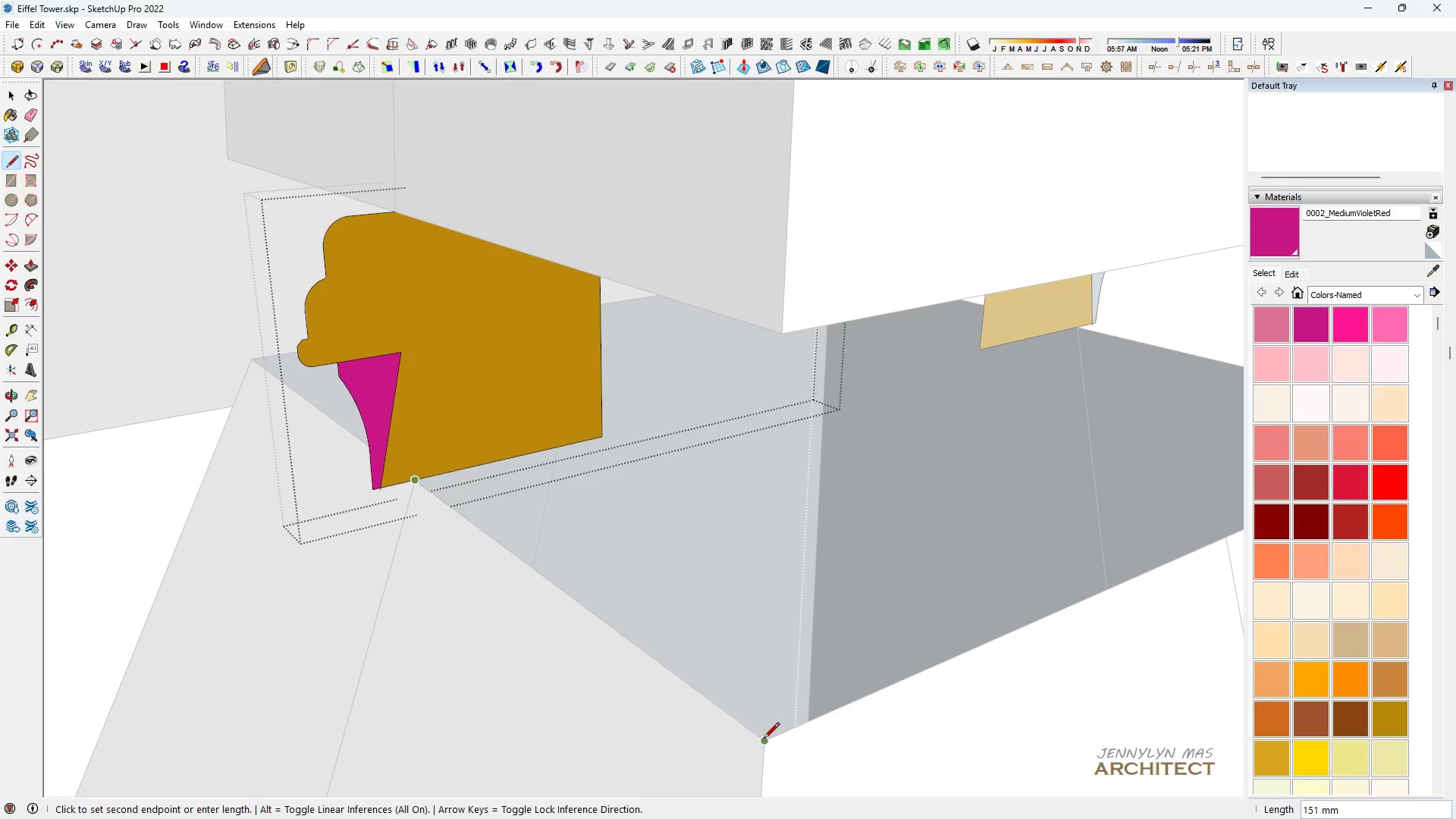 
left_click([762, 744])
 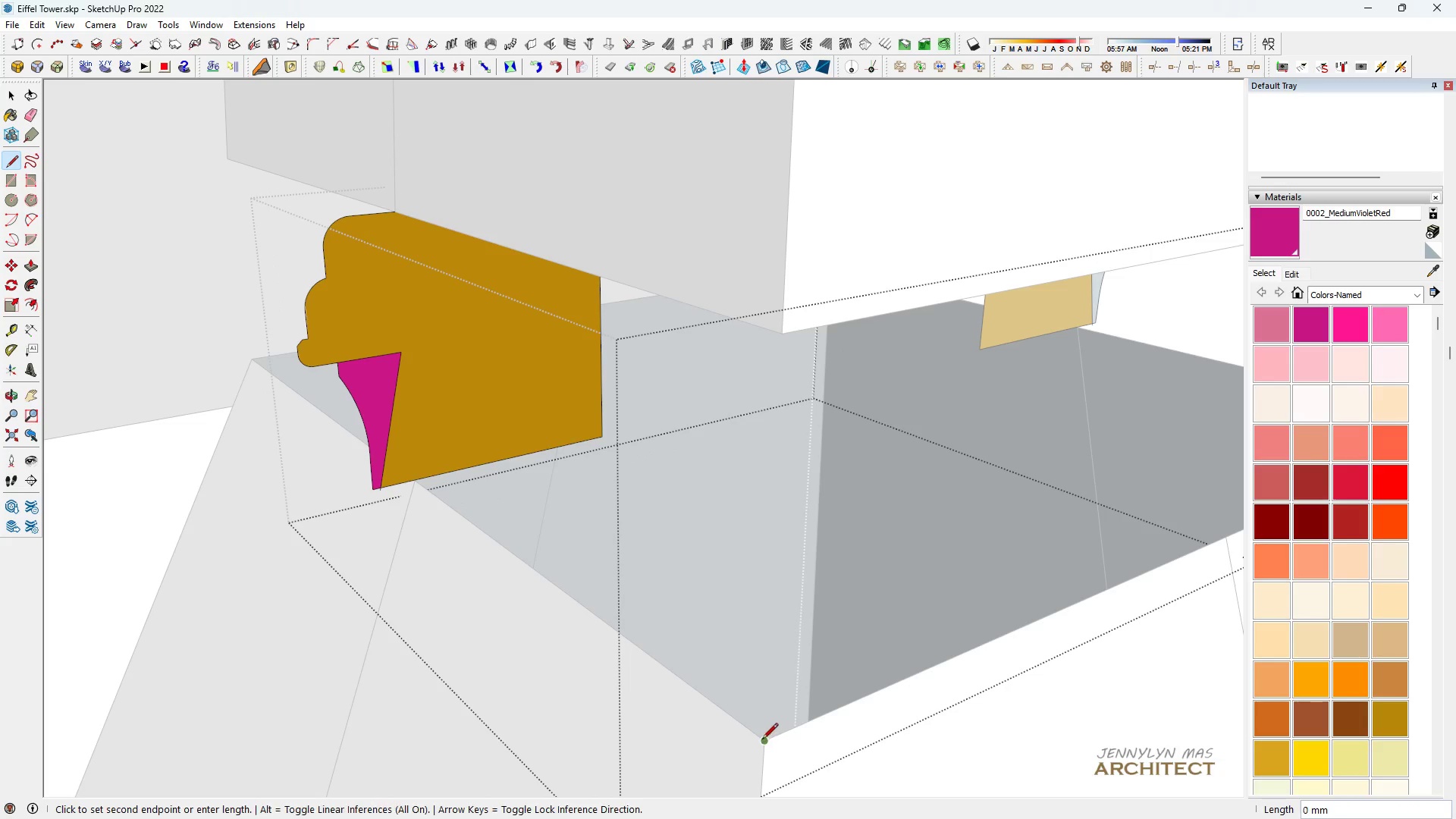 
scroll: coordinate [870, 684], scroll_direction: down, amount: 1.0
 